 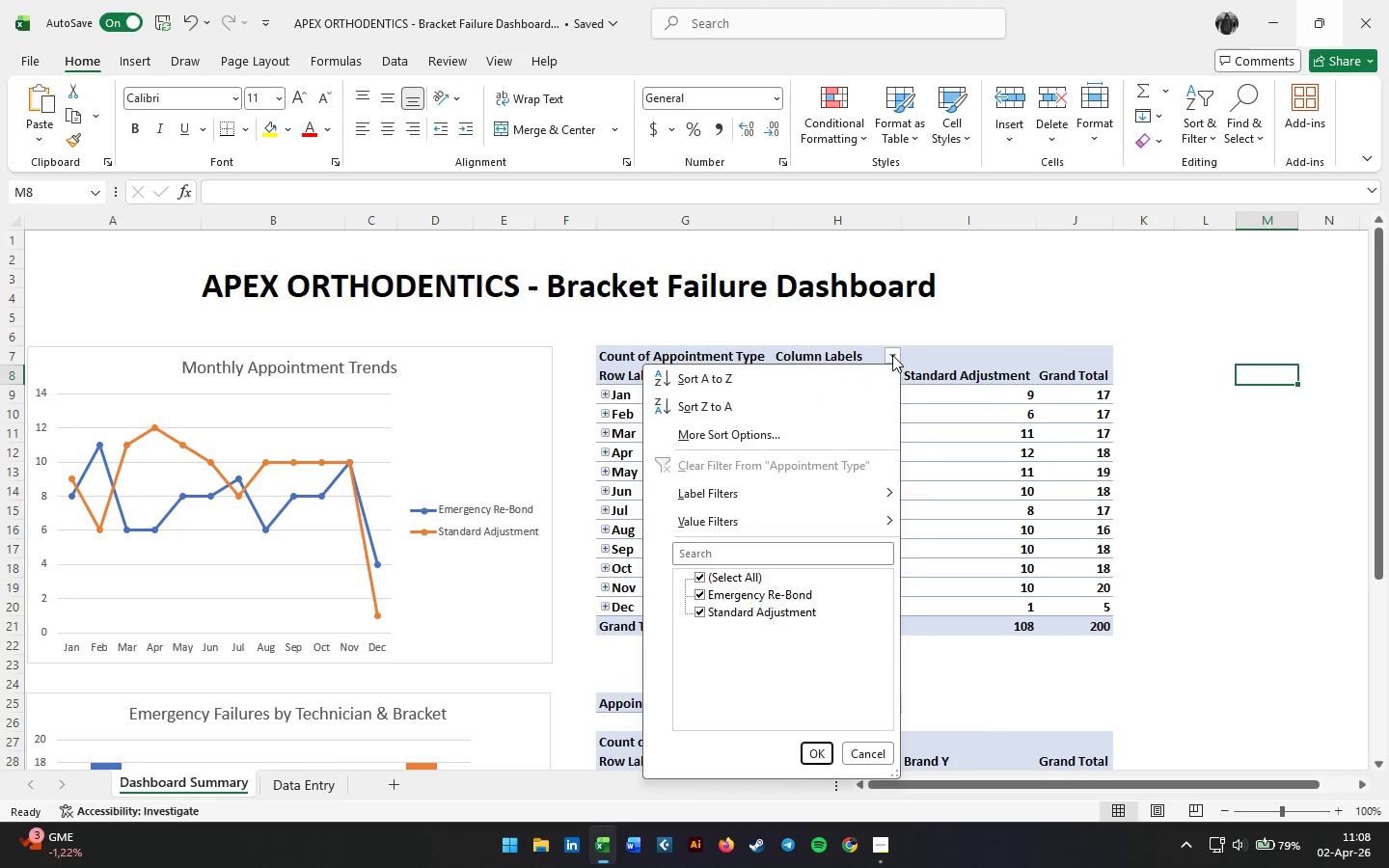 
left_click([892, 355])
 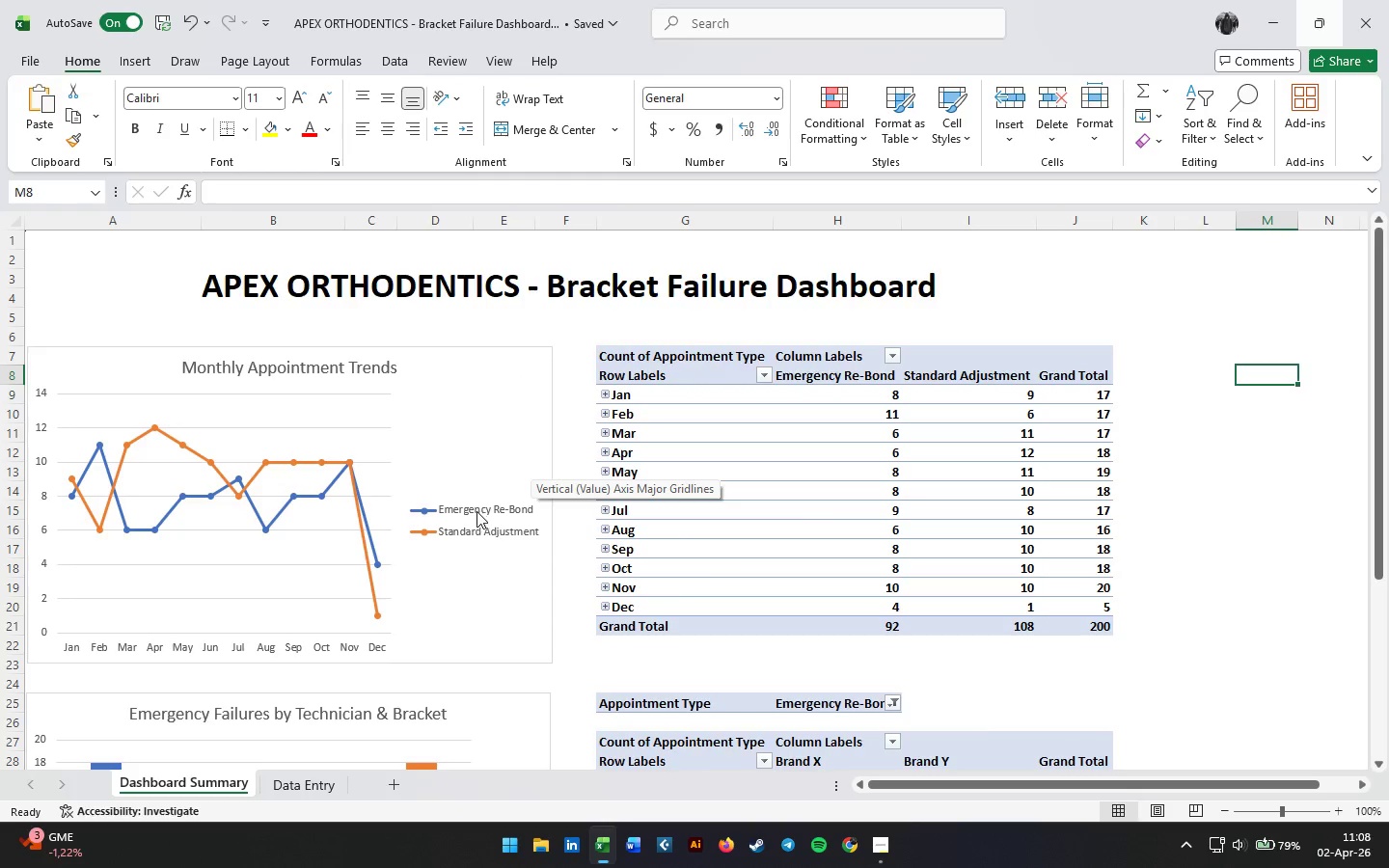 
scroll: coordinate [477, 511], scroll_direction: down, amount: 7.0
 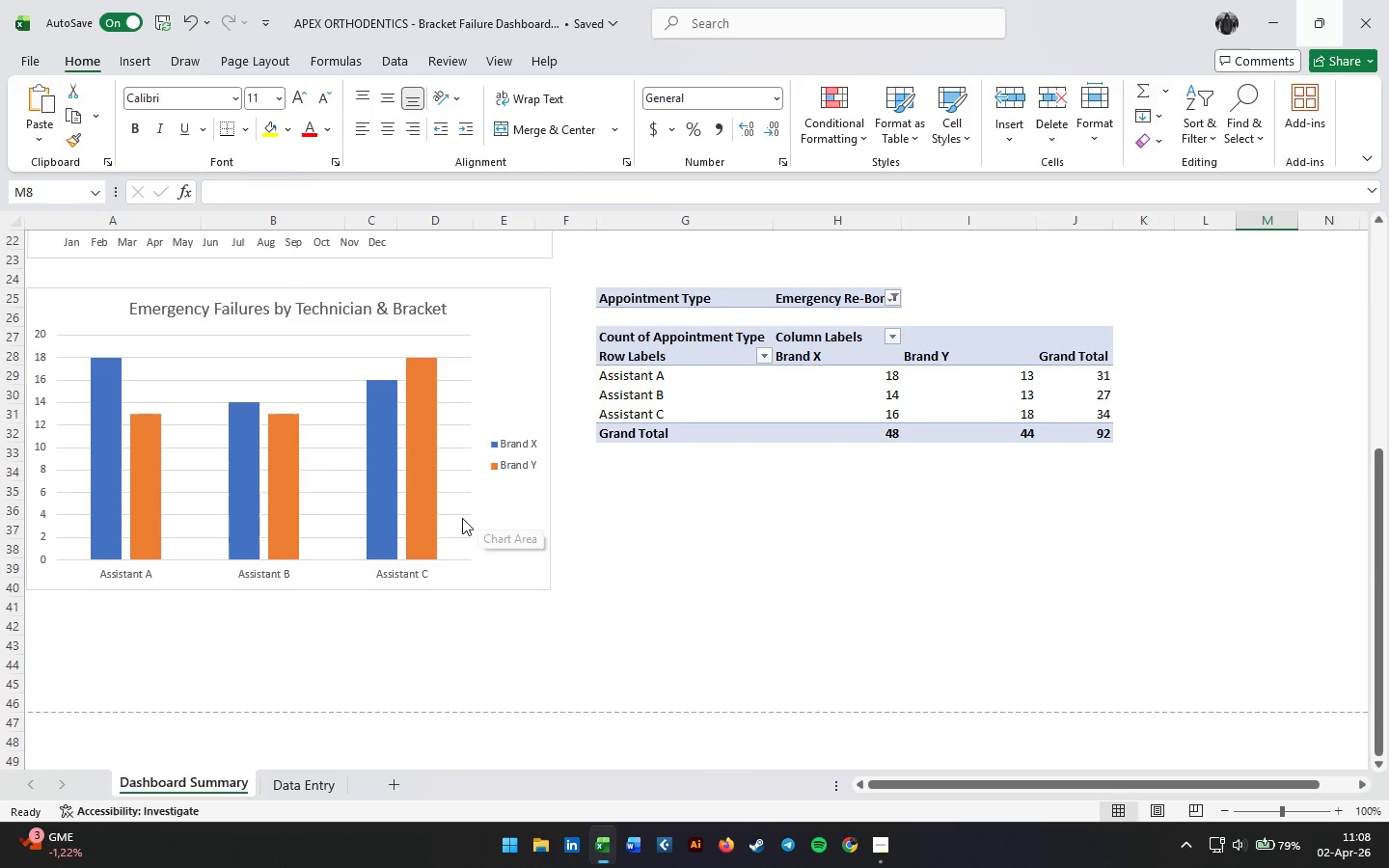 
left_click([461, 518])
 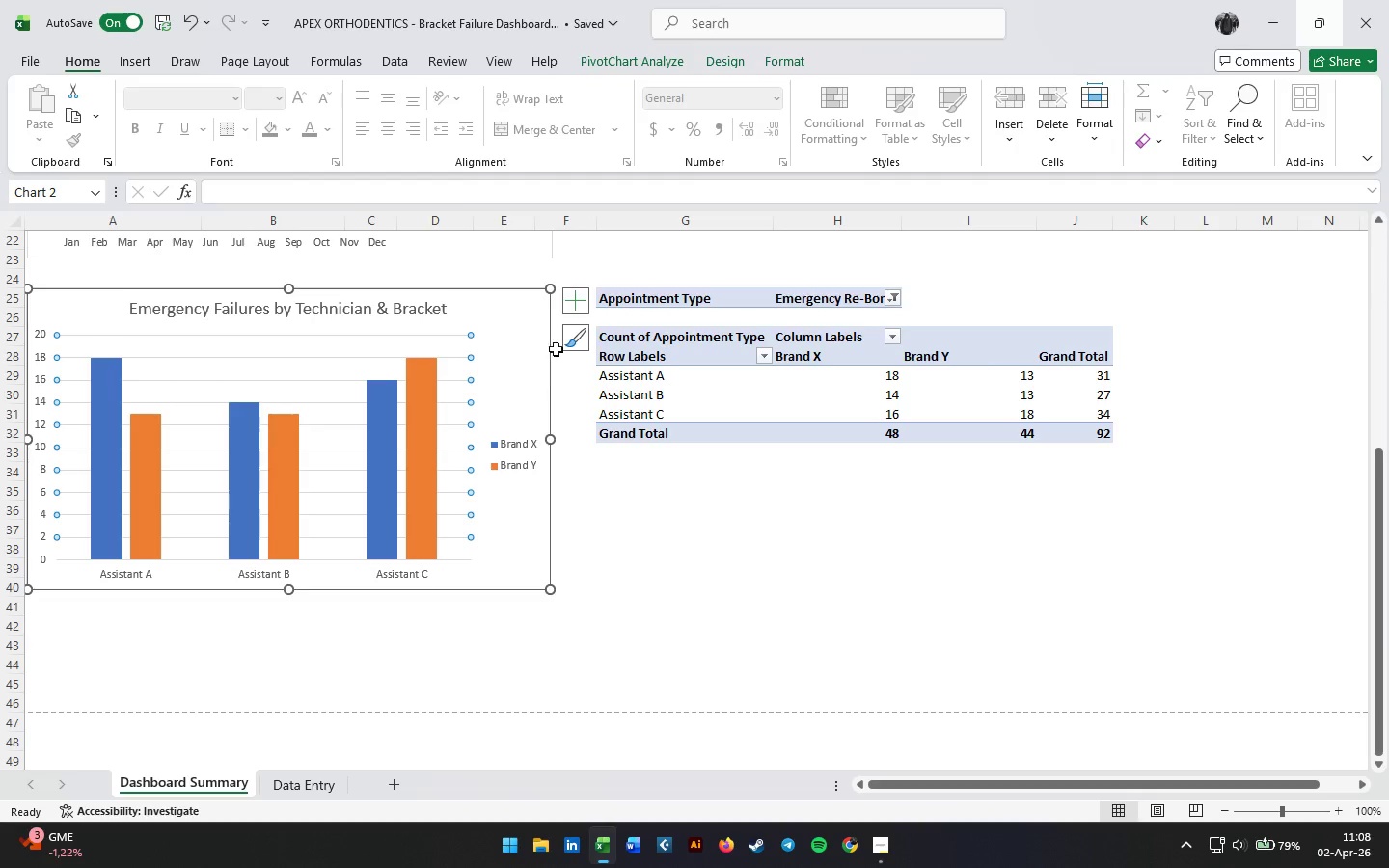 
left_click([564, 344])
 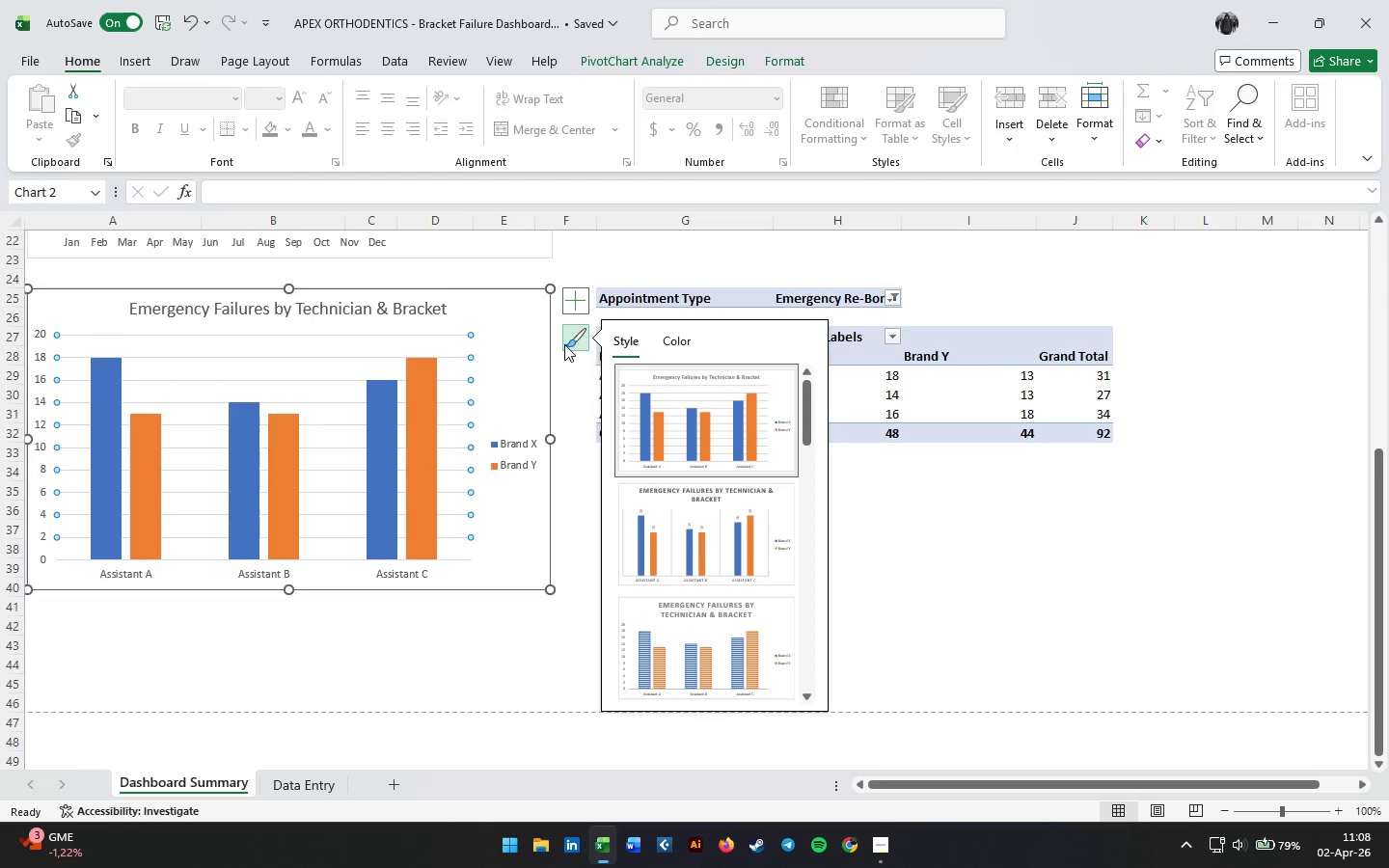 
left_click([694, 548])
 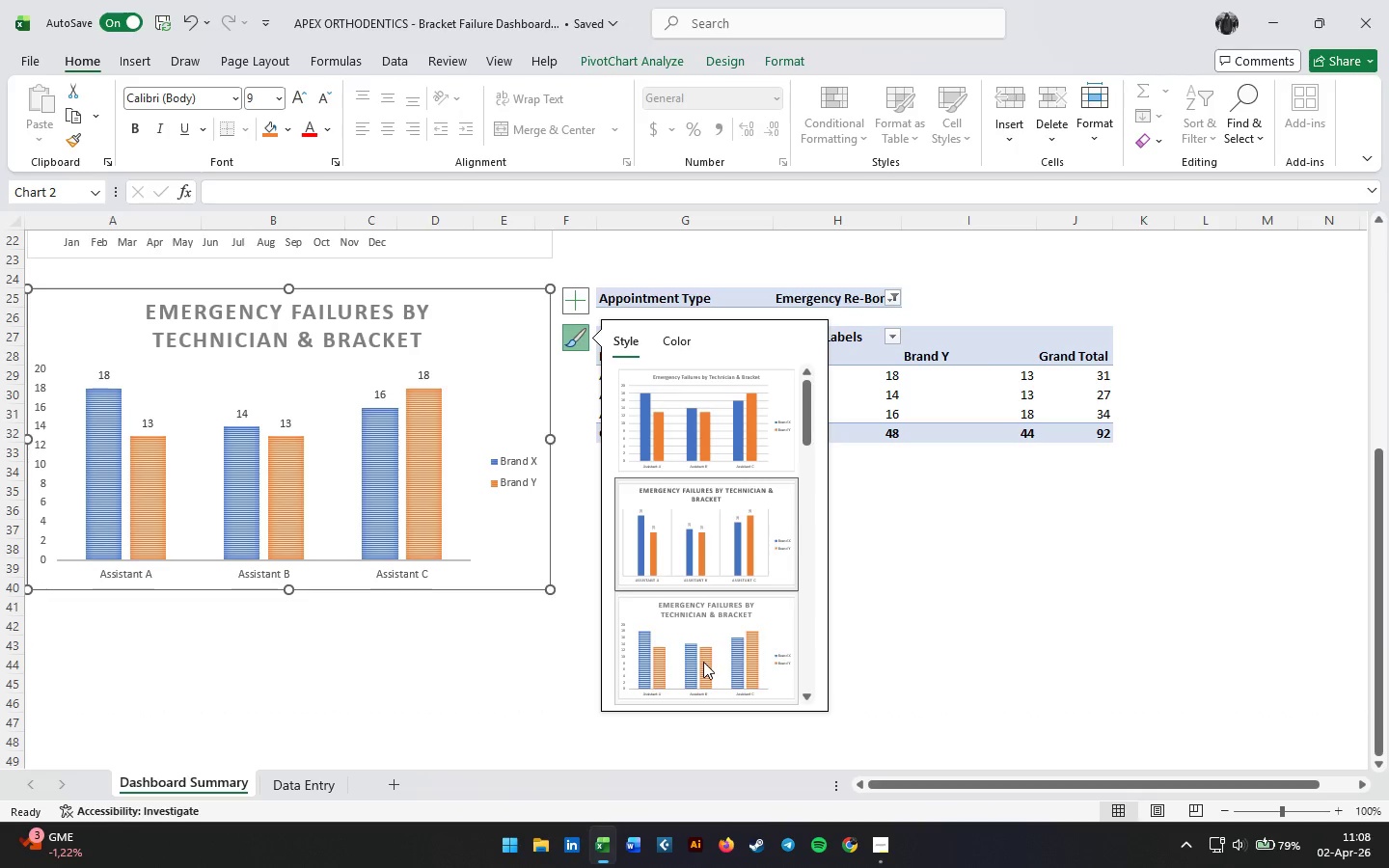 
scroll: coordinate [714, 624], scroll_direction: down, amount: 1.0
 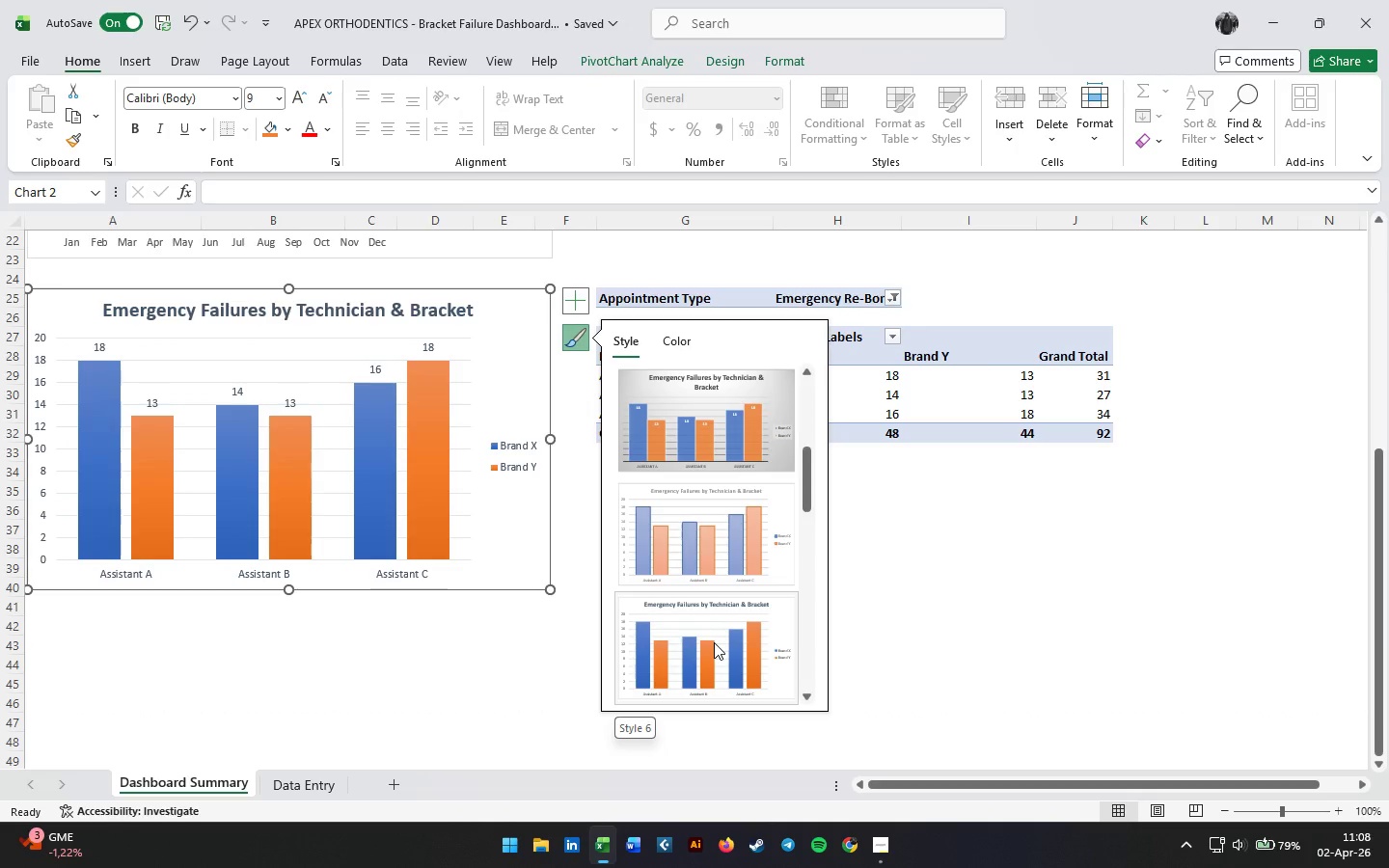 
scroll: coordinate [714, 642], scroll_direction: up, amount: 2.0
 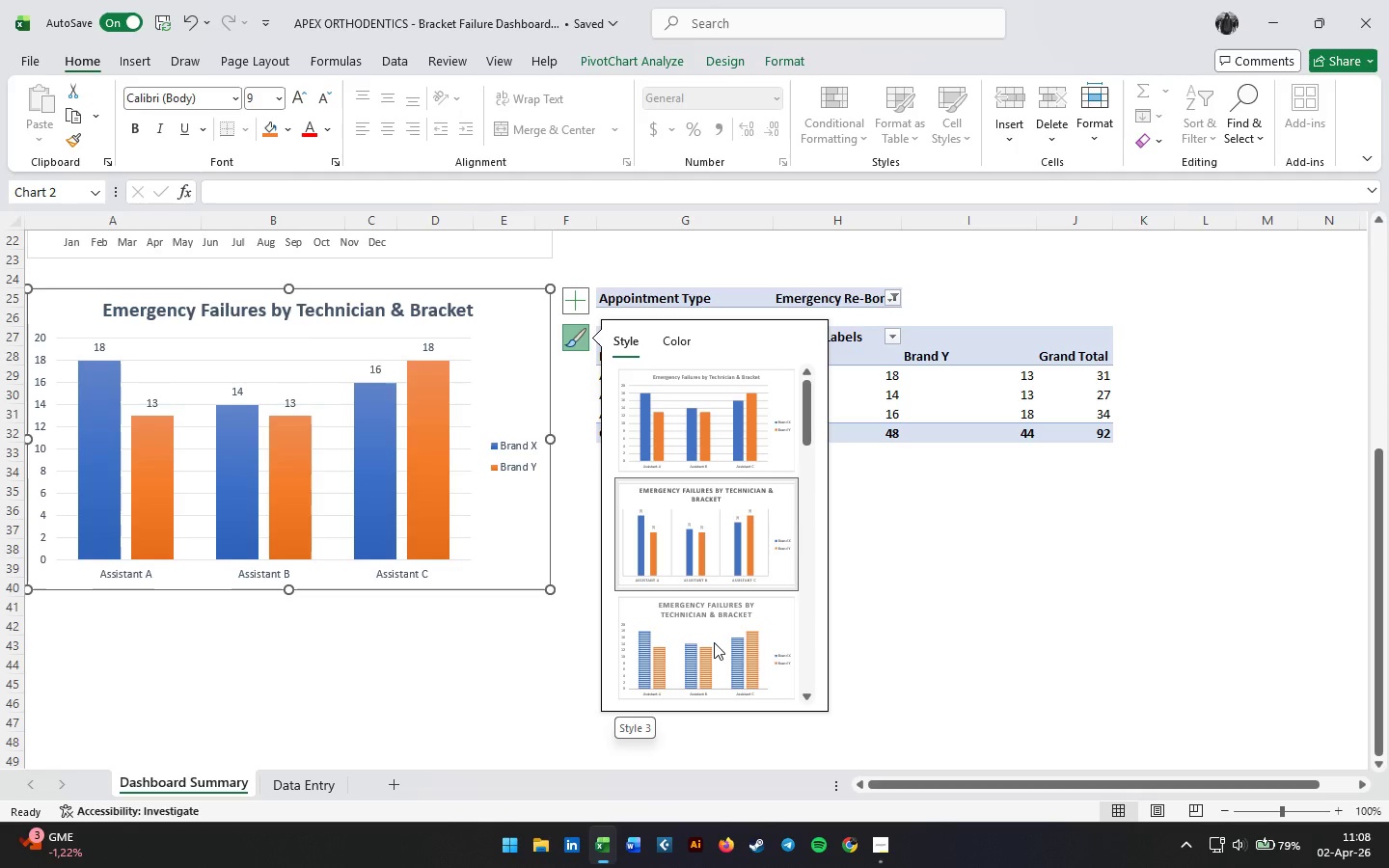 
scroll: coordinate [724, 609], scroll_direction: down, amount: 2.0
 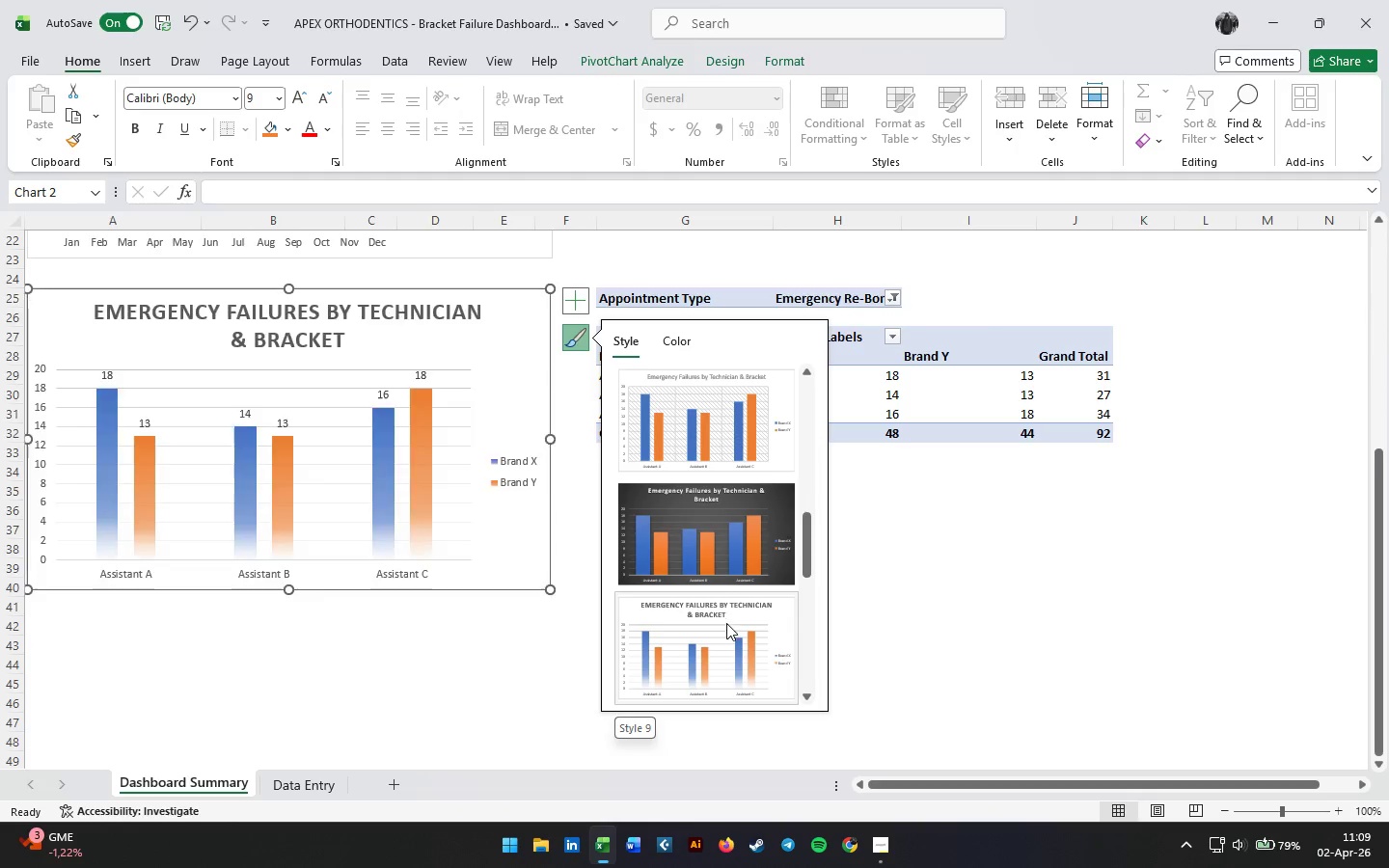 
scroll: coordinate [734, 527], scroll_direction: up, amount: 2.0
 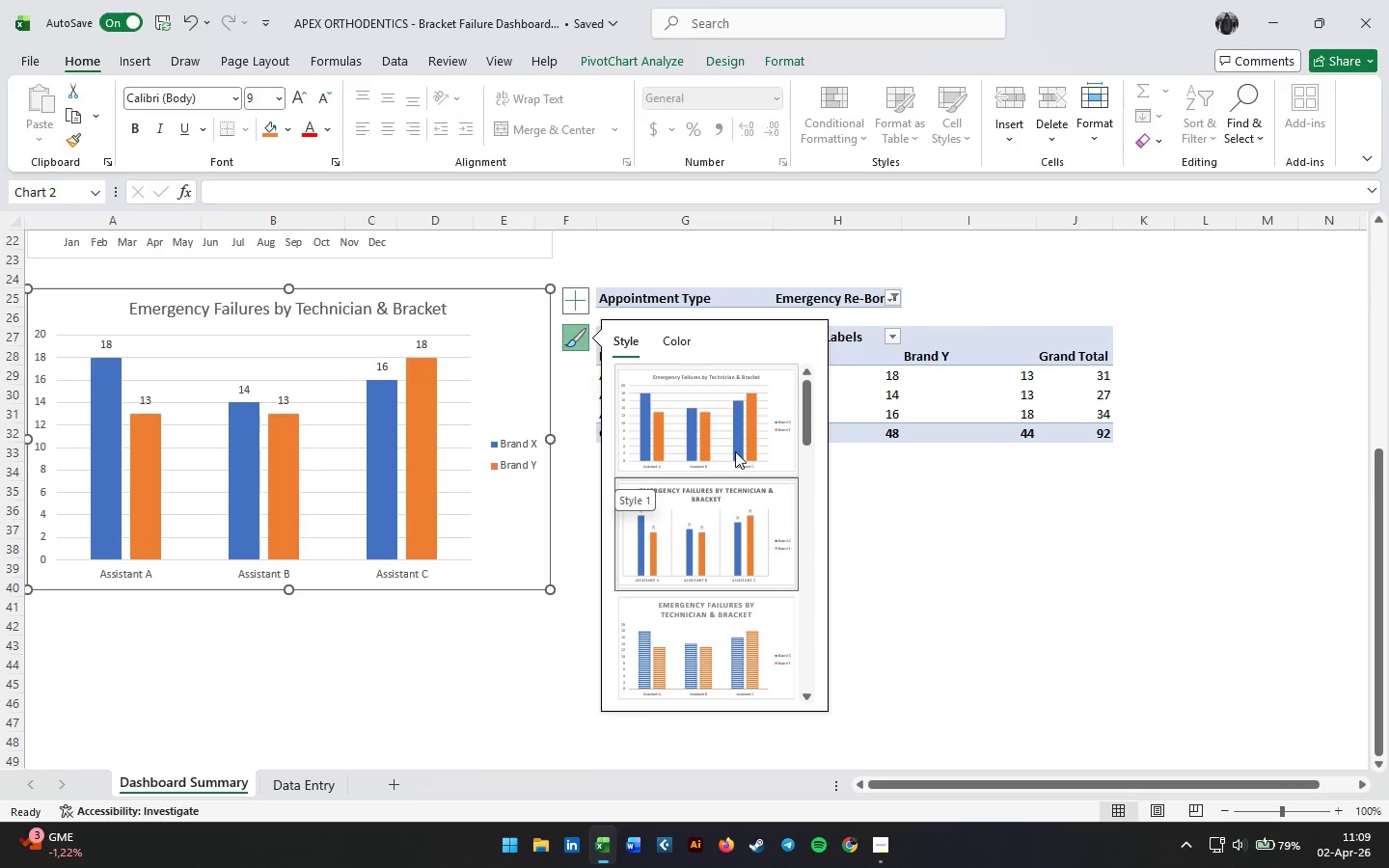 
scroll: coordinate [738, 552], scroll_direction: down, amount: 1.0
 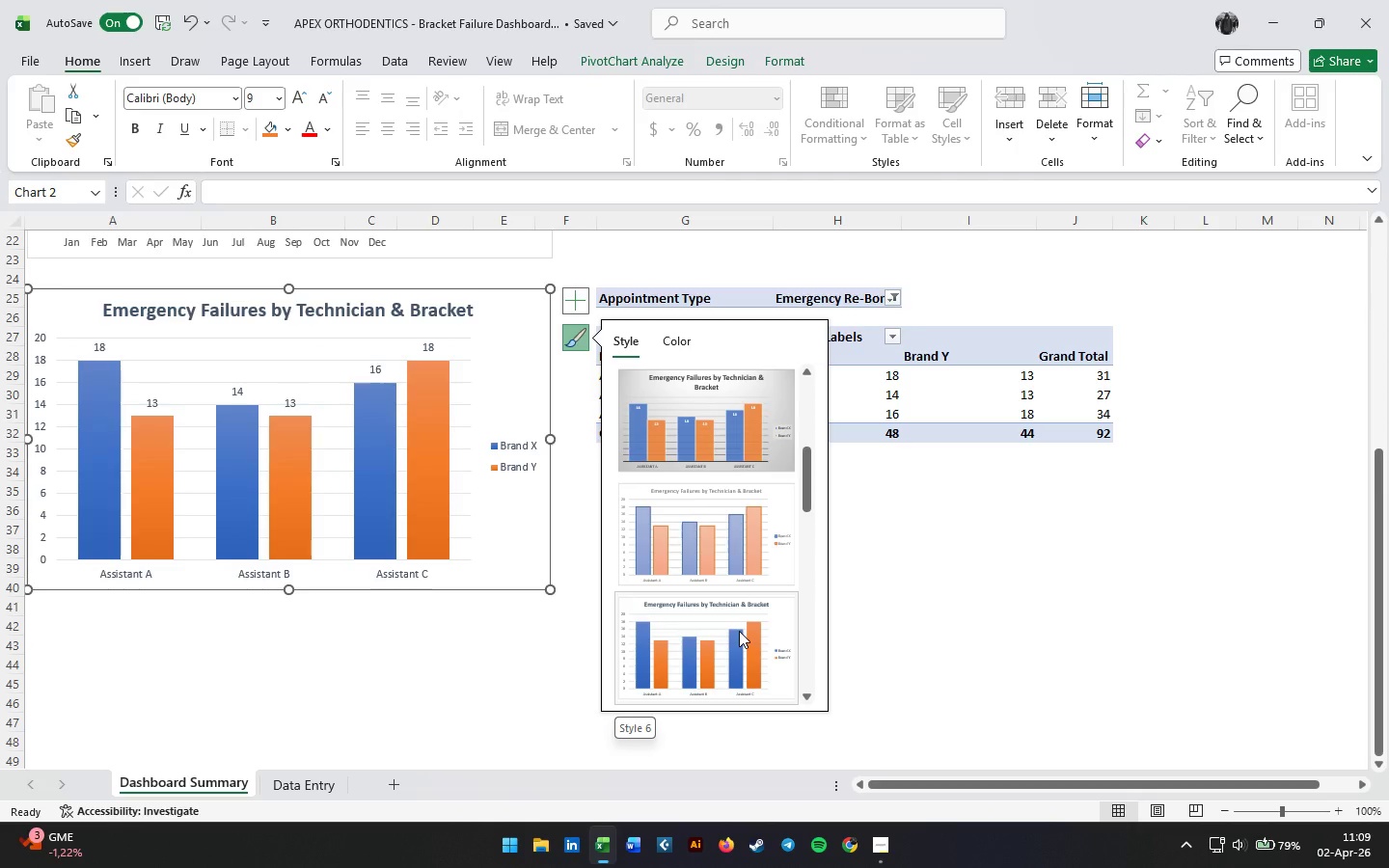 
left_click([739, 631])
 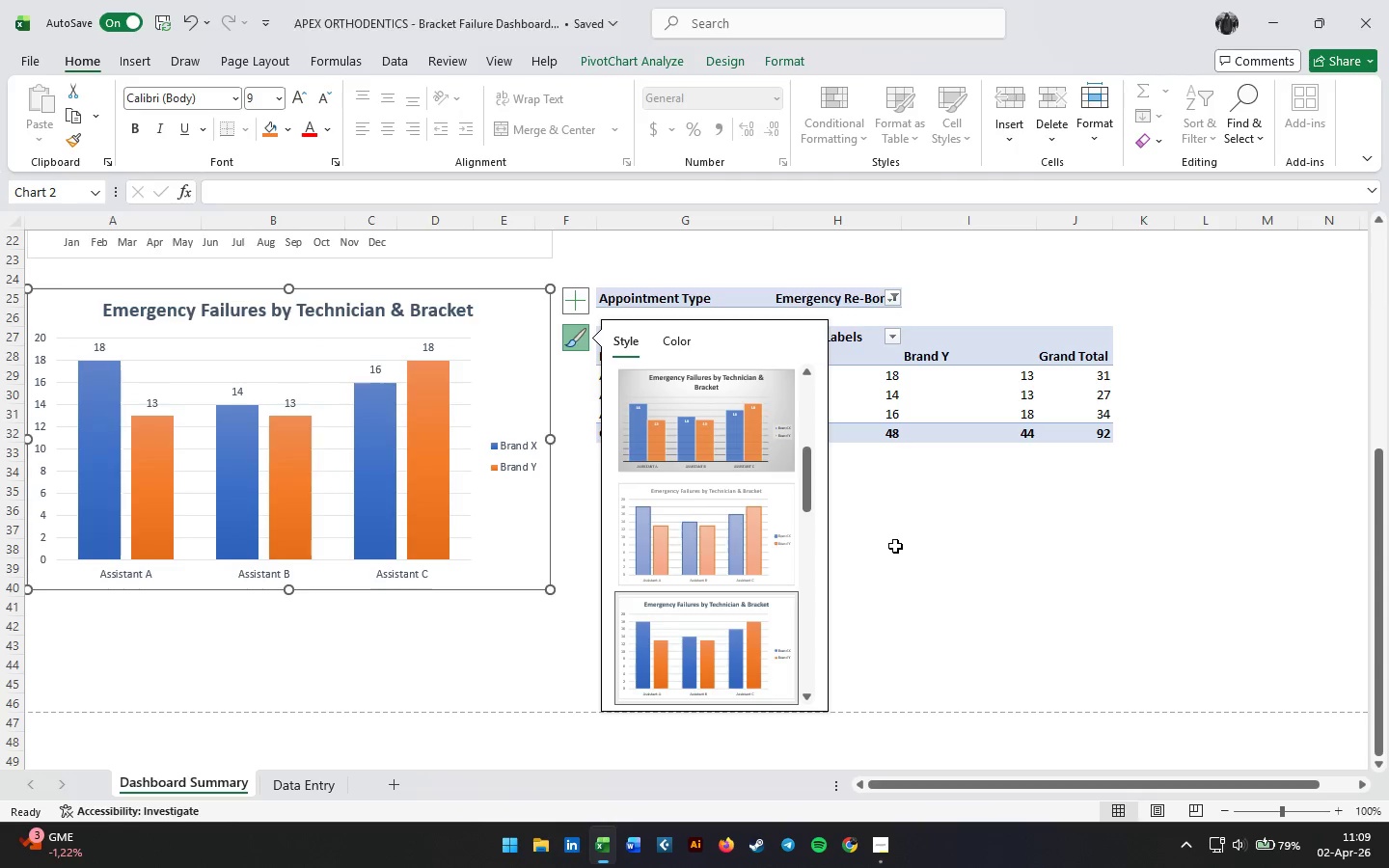 
left_click([895, 546])
 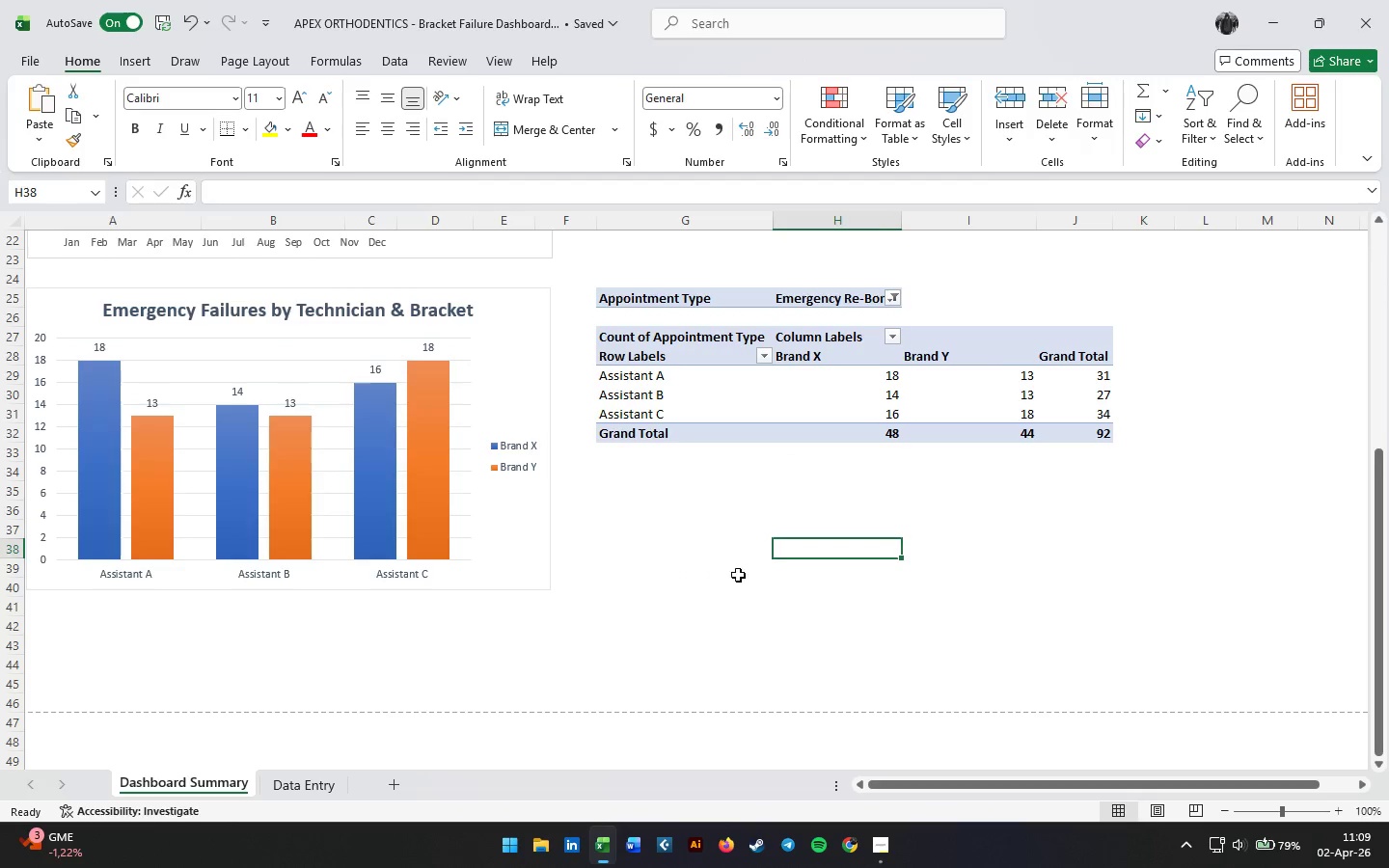 
scroll: coordinate [735, 575], scroll_direction: up, amount: 2.0
 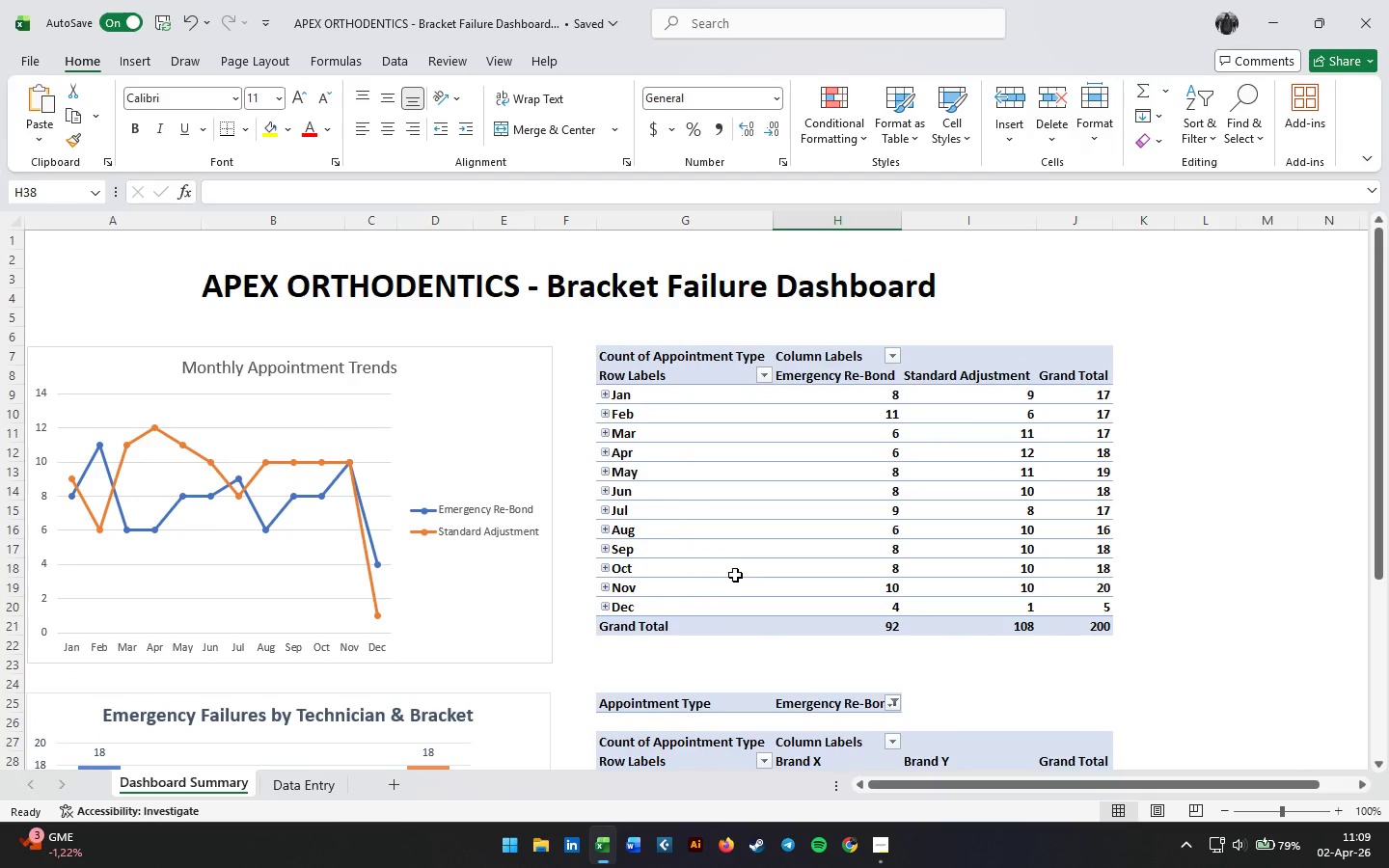 
left_click([522, 476])
 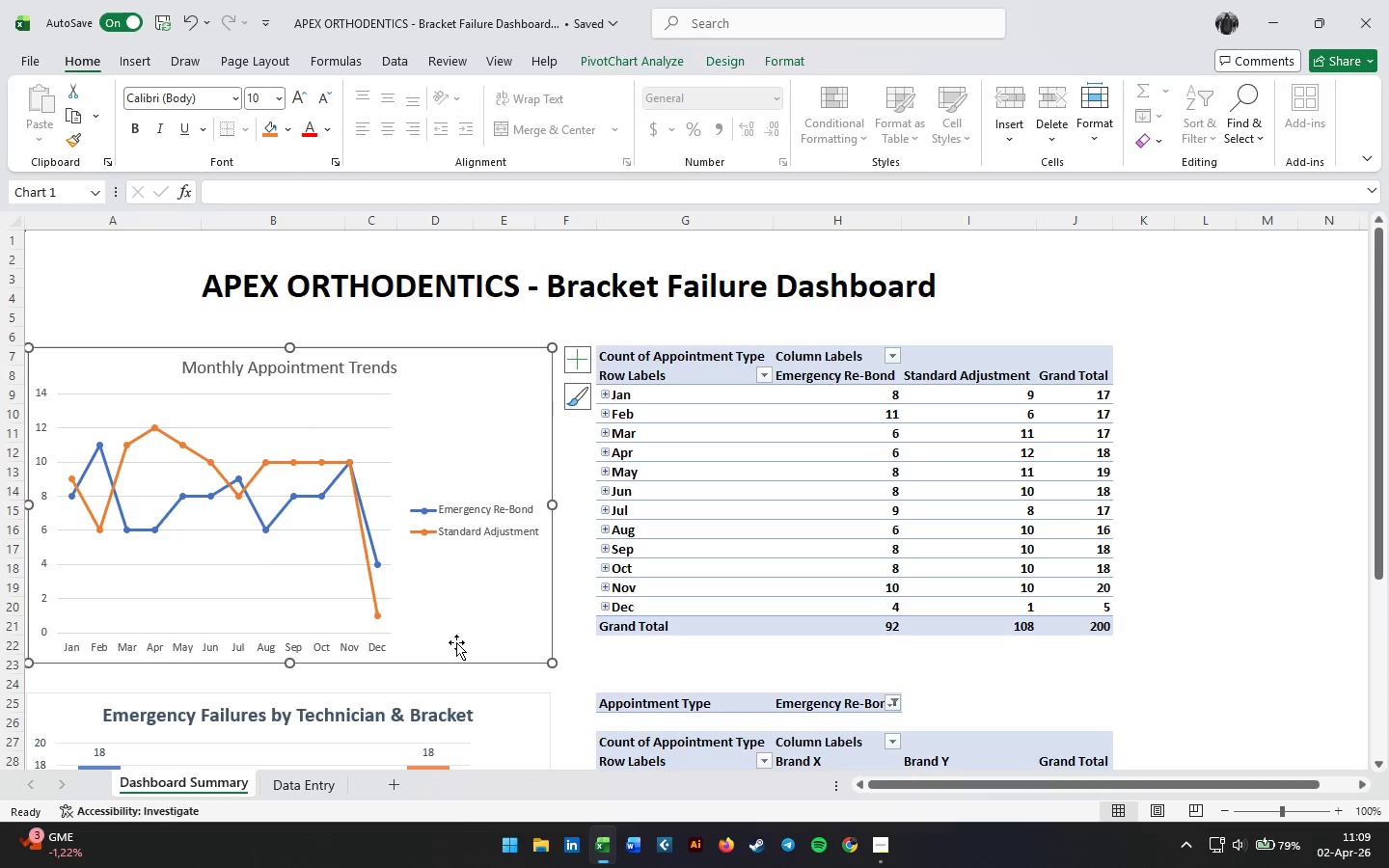 
left_click([308, 781])
 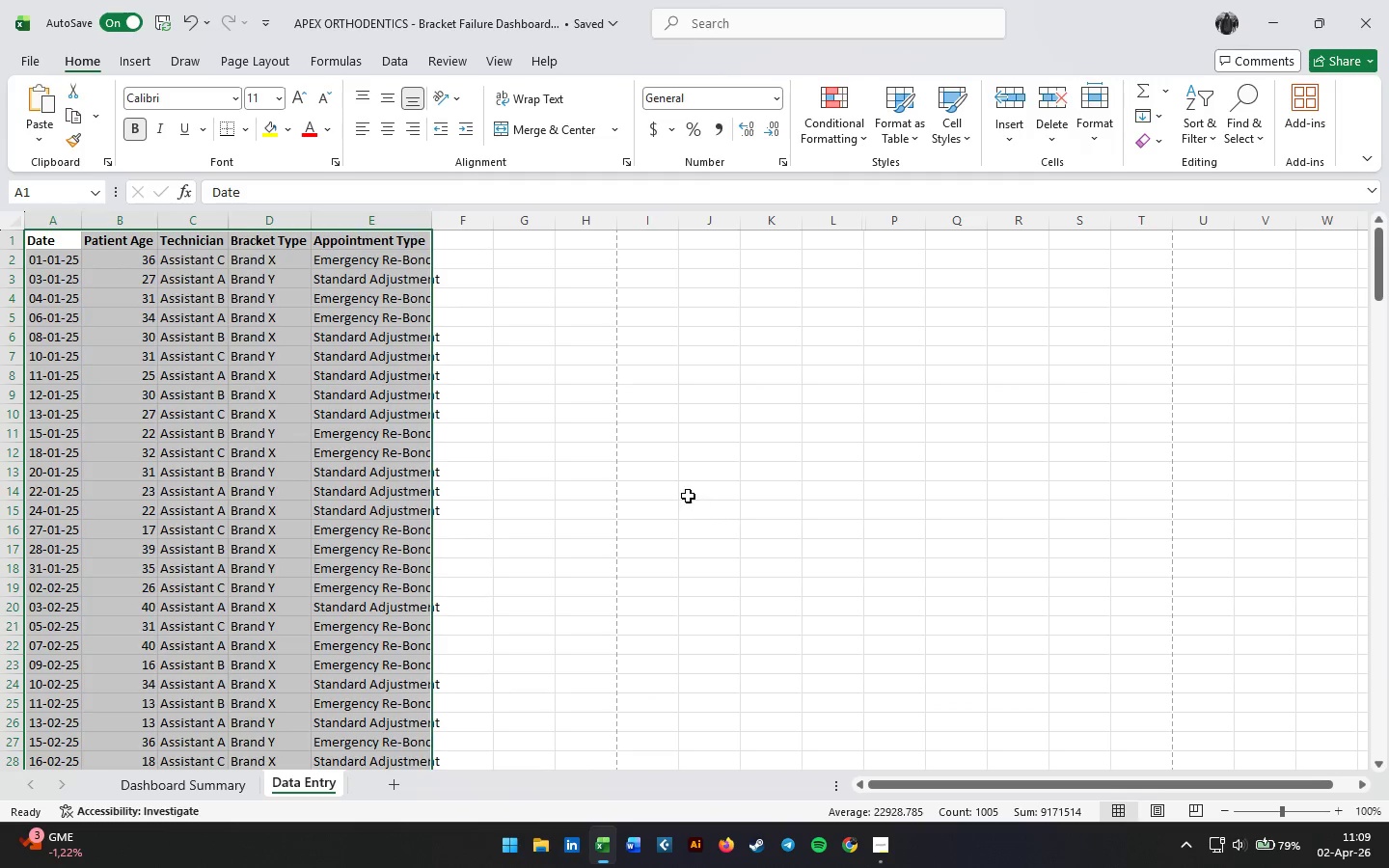 
left_click([680, 493])
 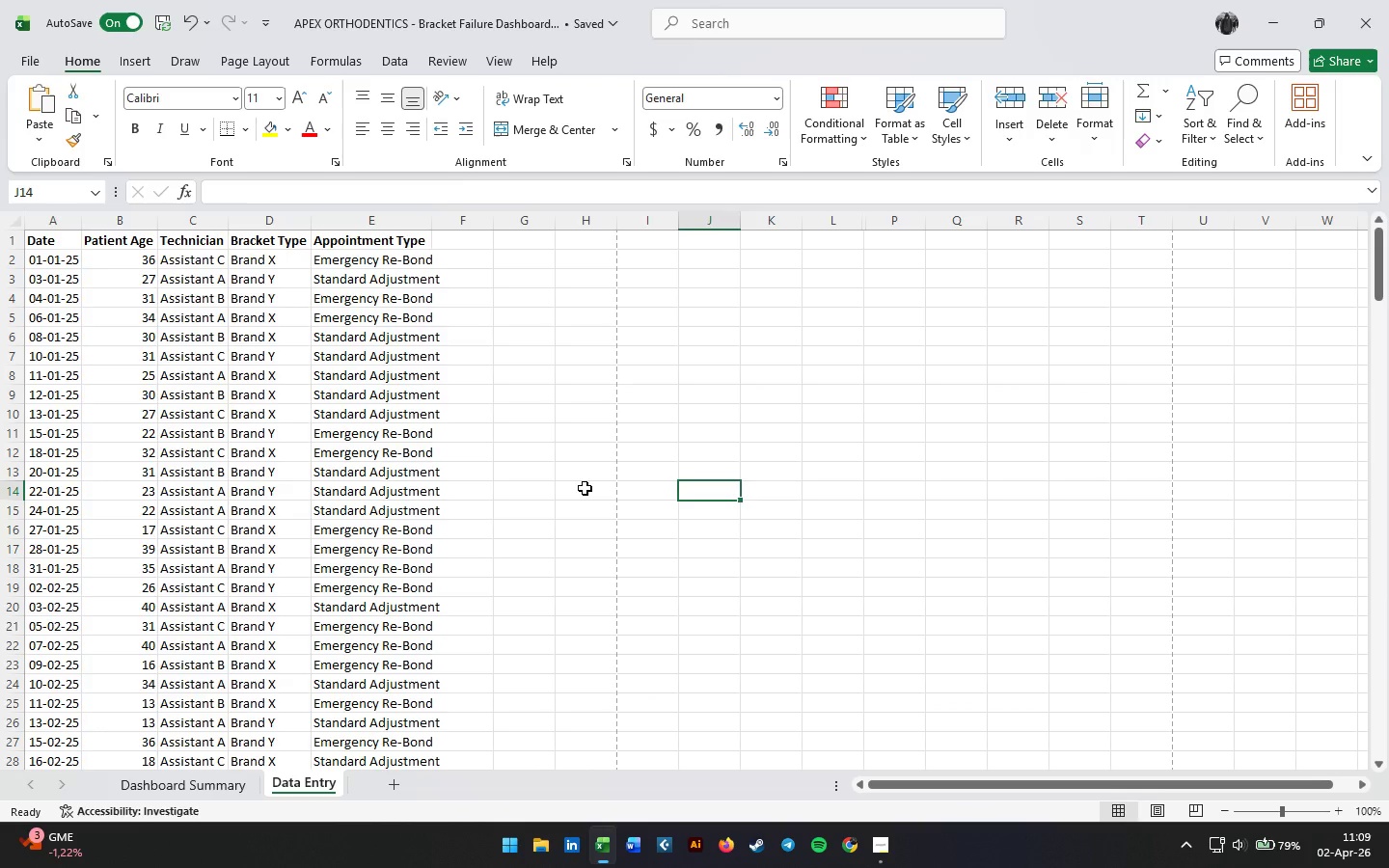 
scroll: coordinate [585, 488], scroll_direction: up, amount: 4.0
 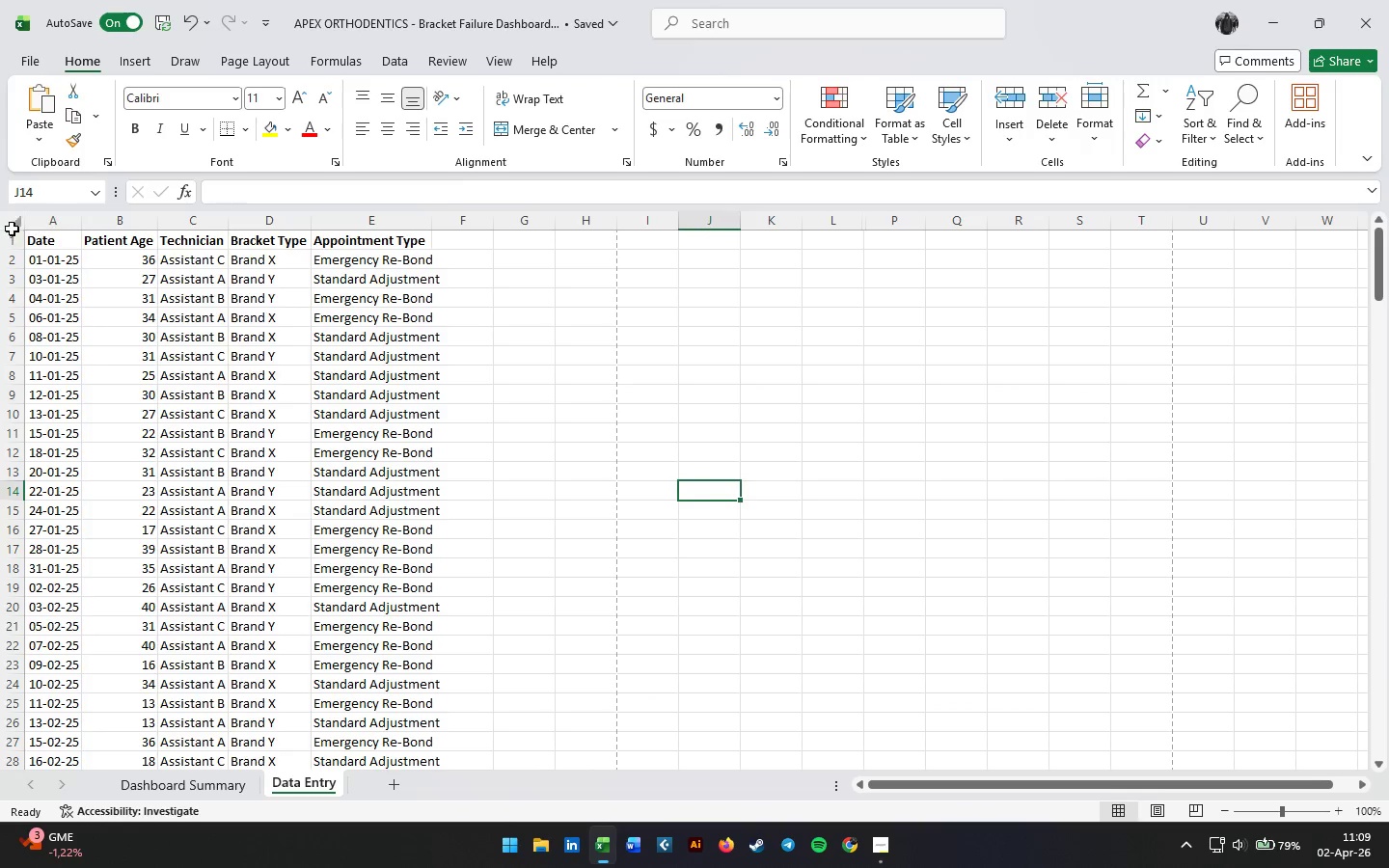 
left_click([14, 221])
 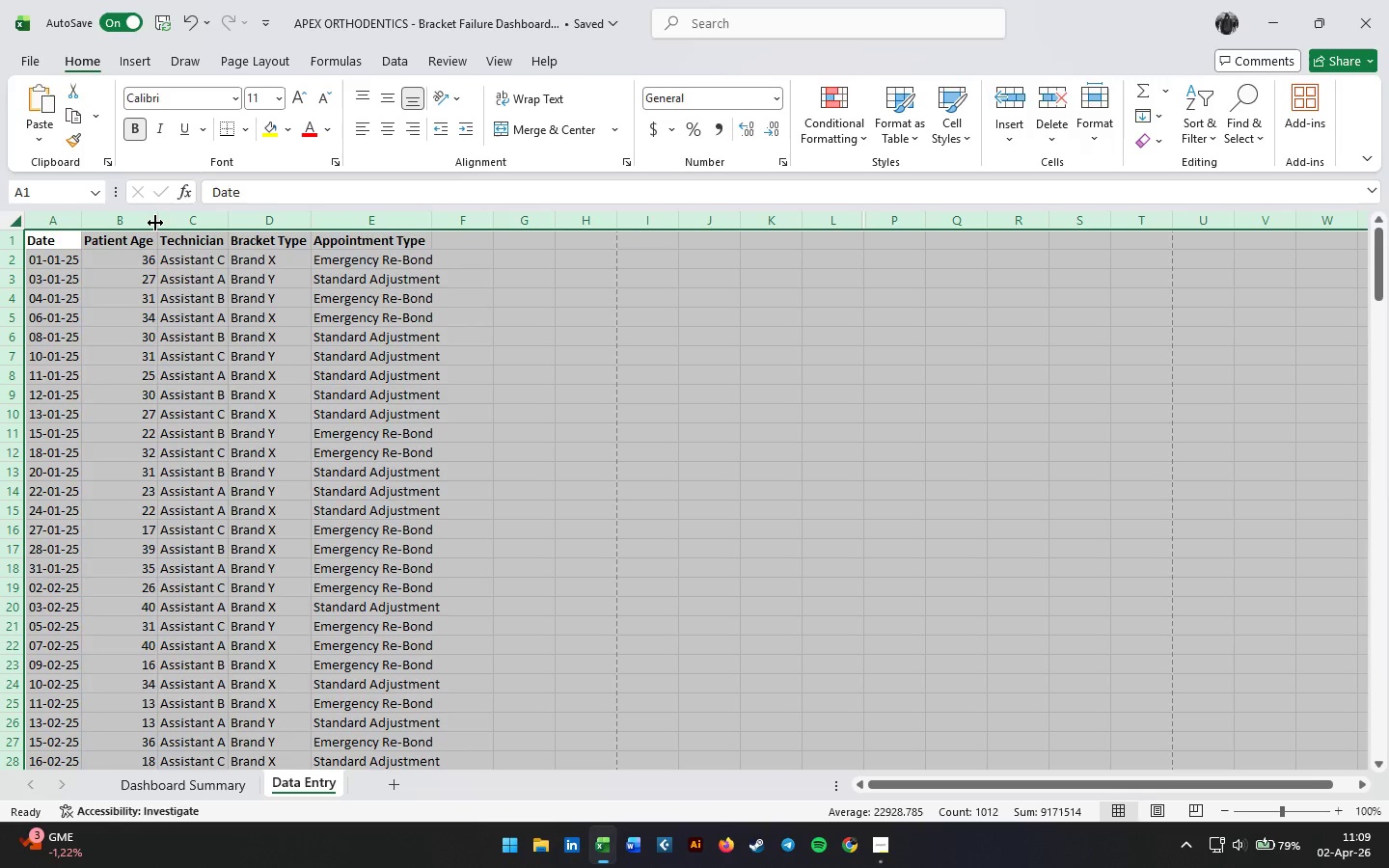 
double_click([155, 223])
 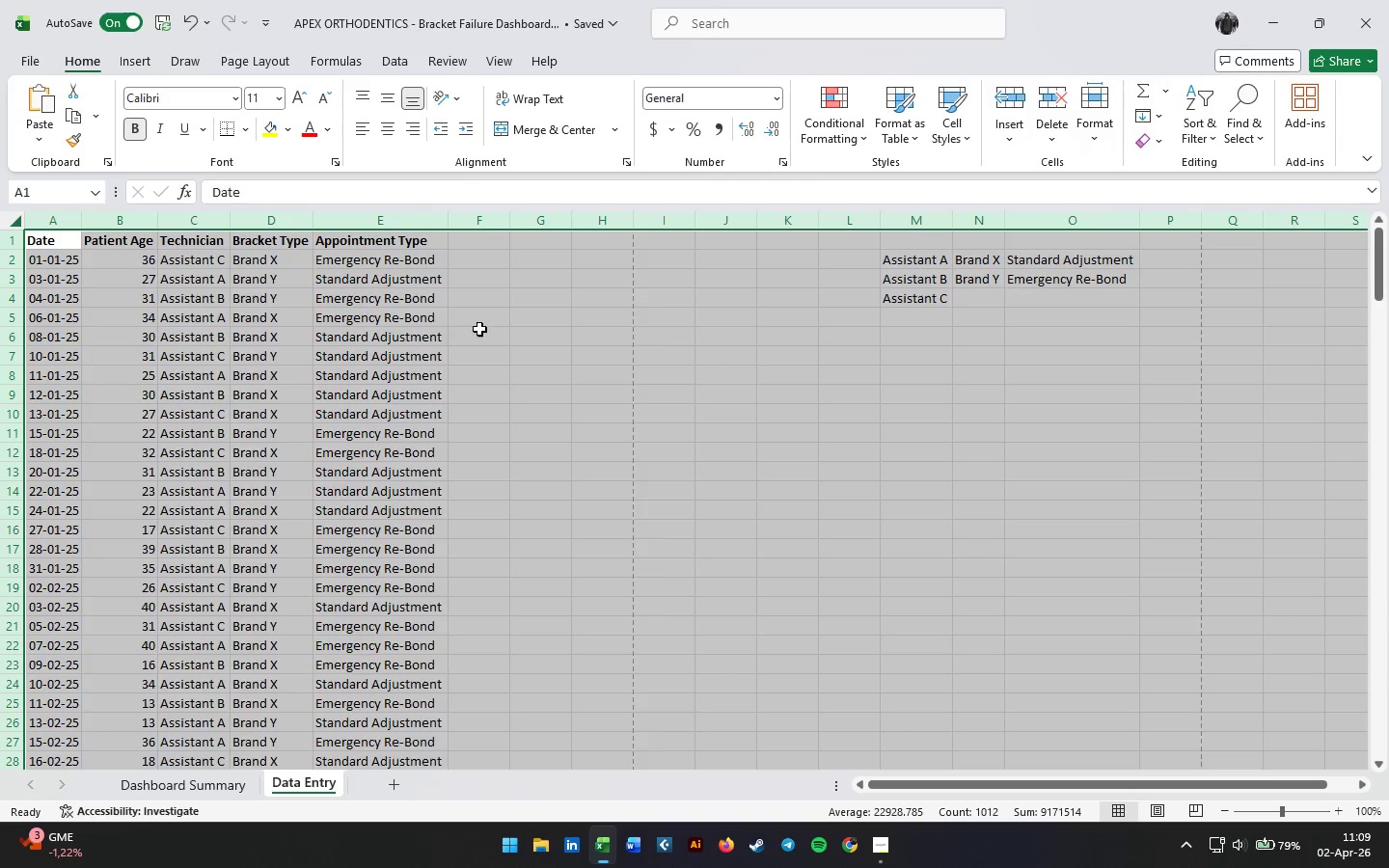 
left_click([521, 345])
 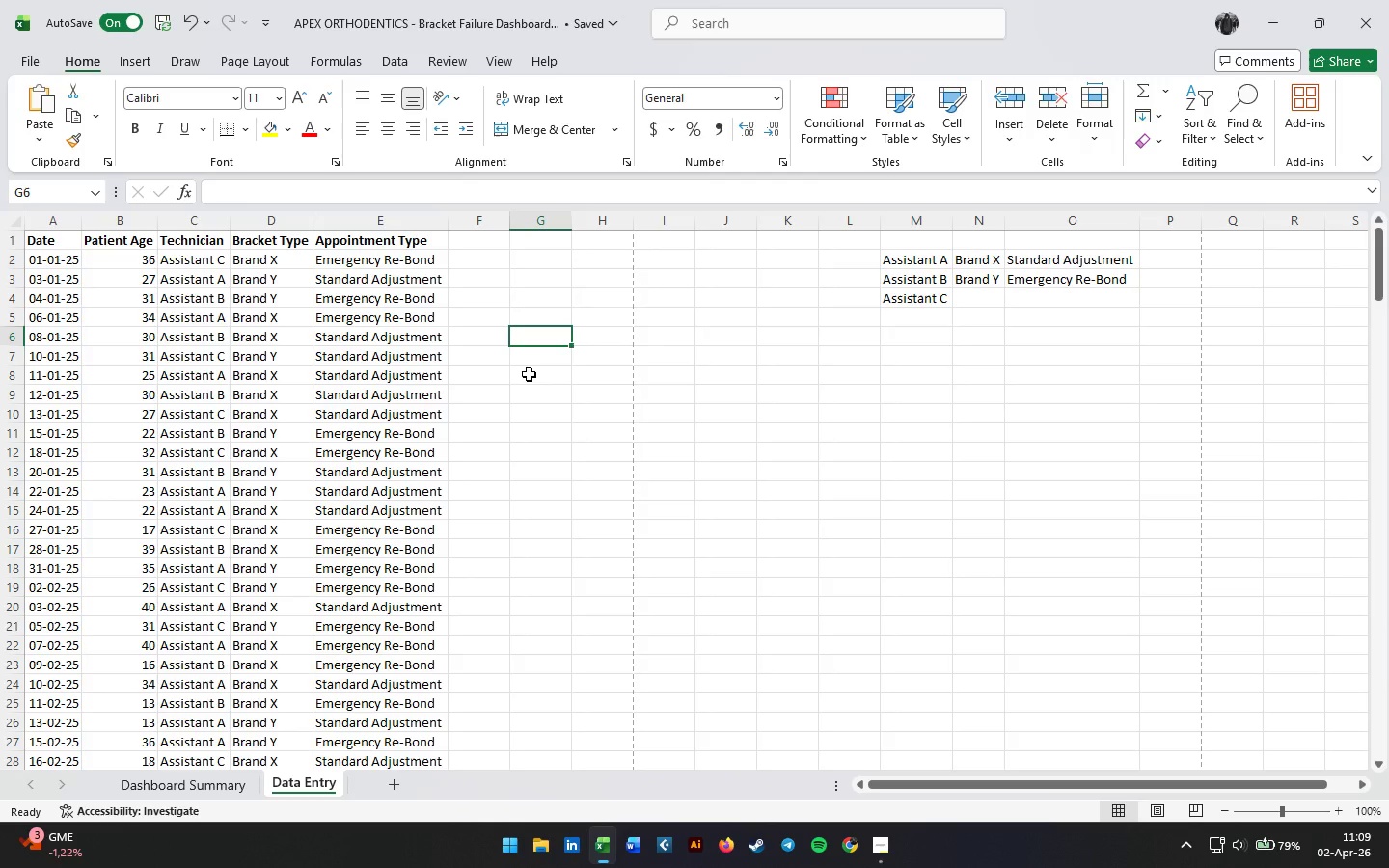 
key(Control+S)
 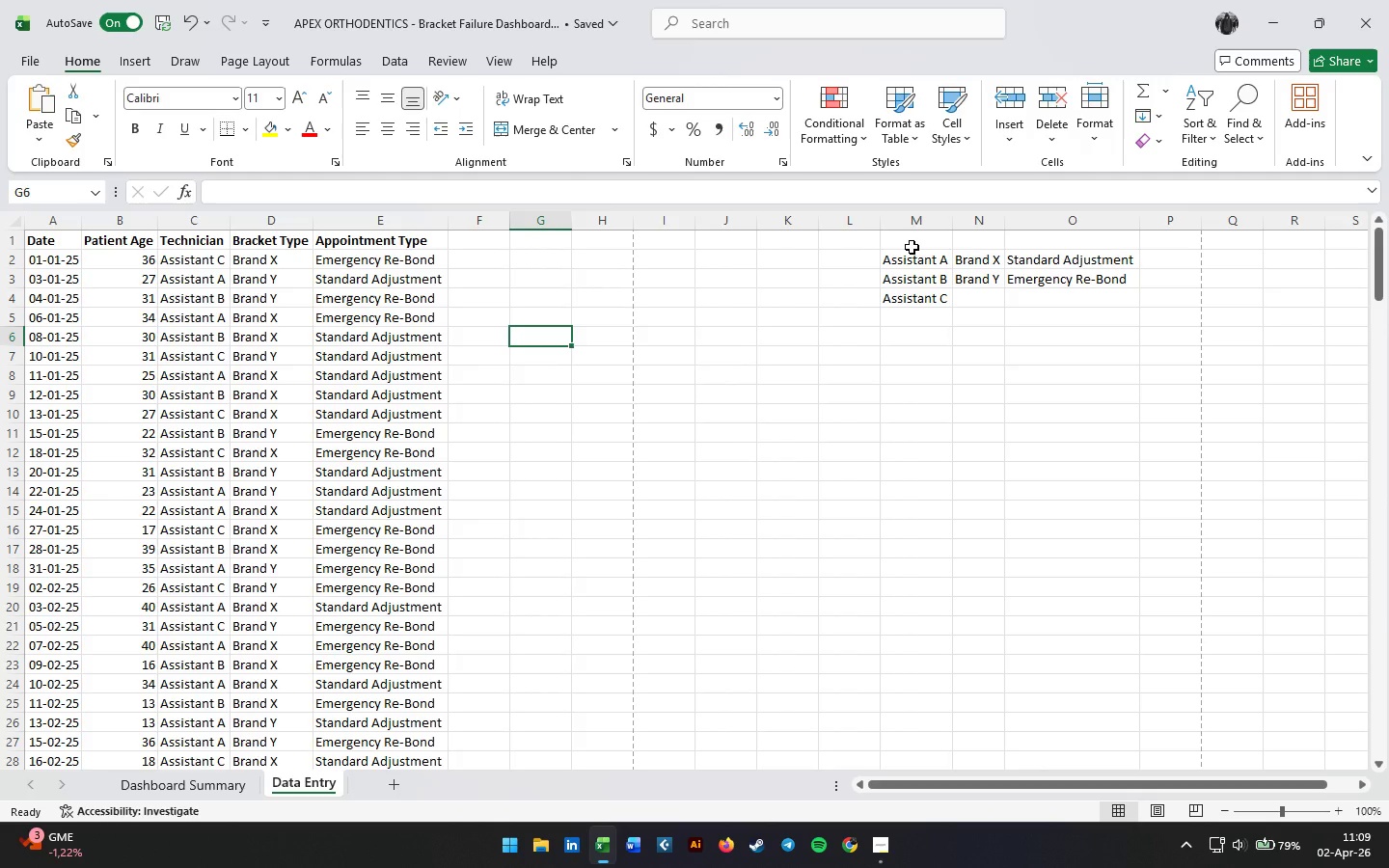 
wait(15.88)
 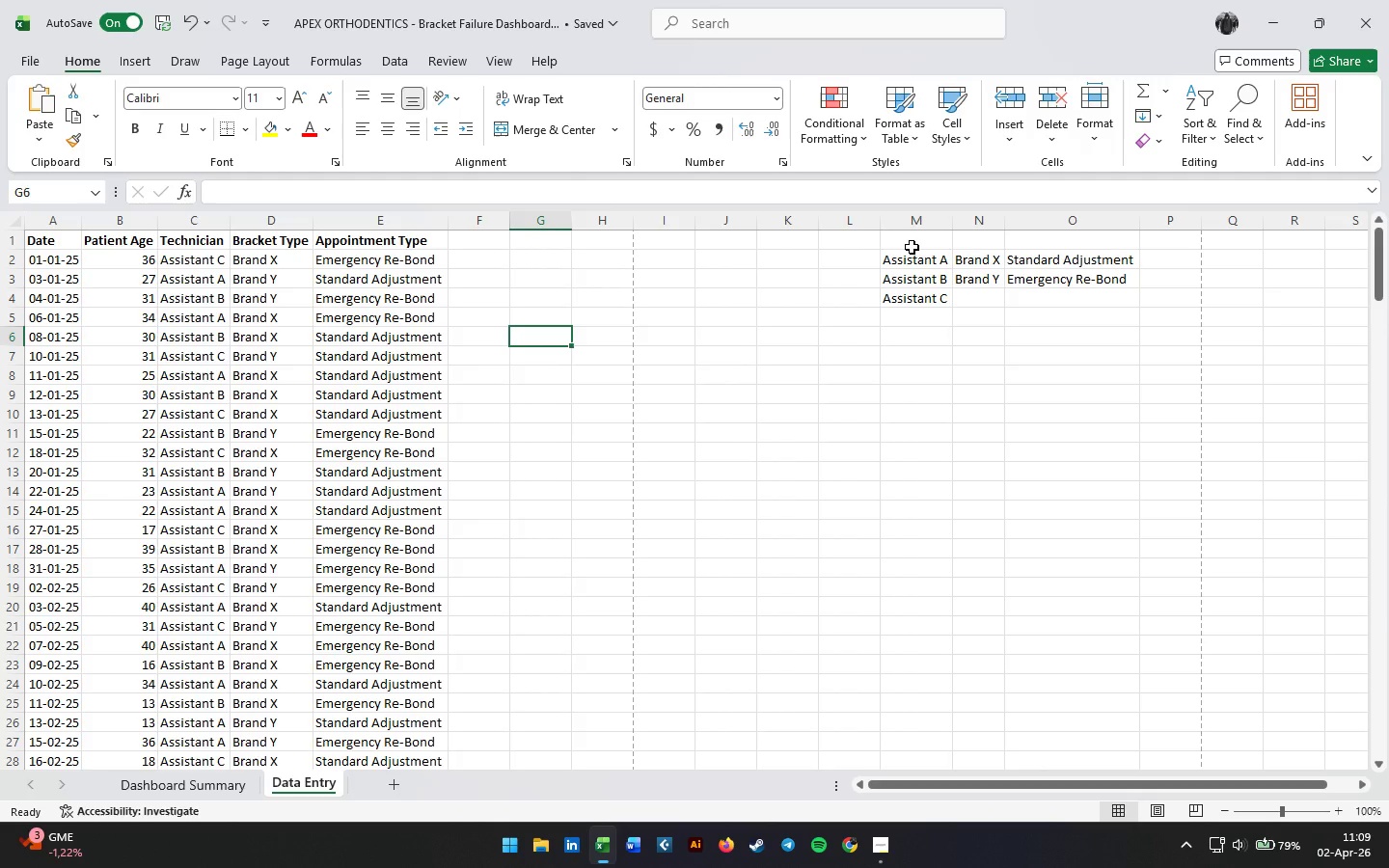 
left_click_drag(start_coordinate=[906, 224], to_coordinate=[1076, 226])
 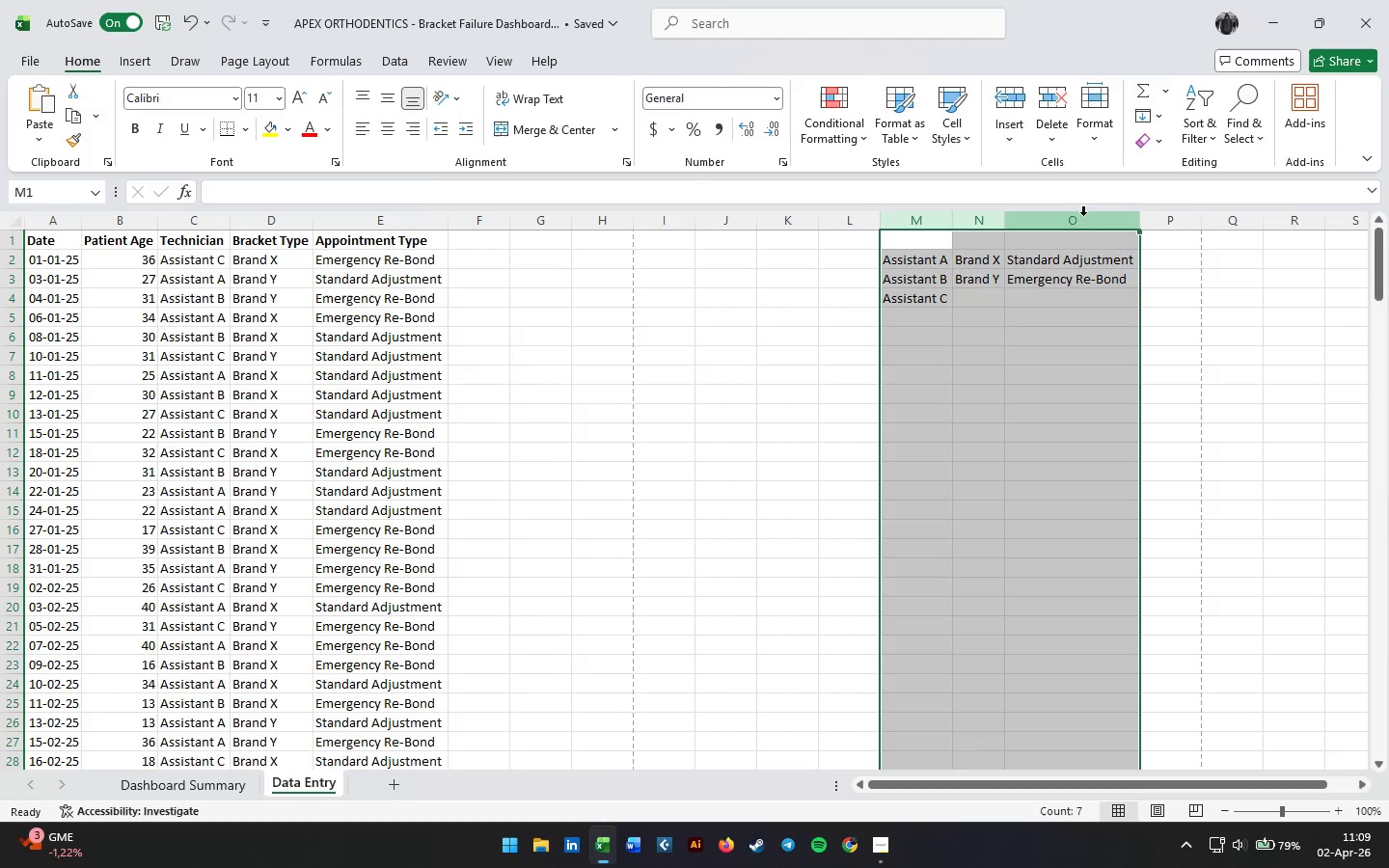 
right_click([1083, 215])
 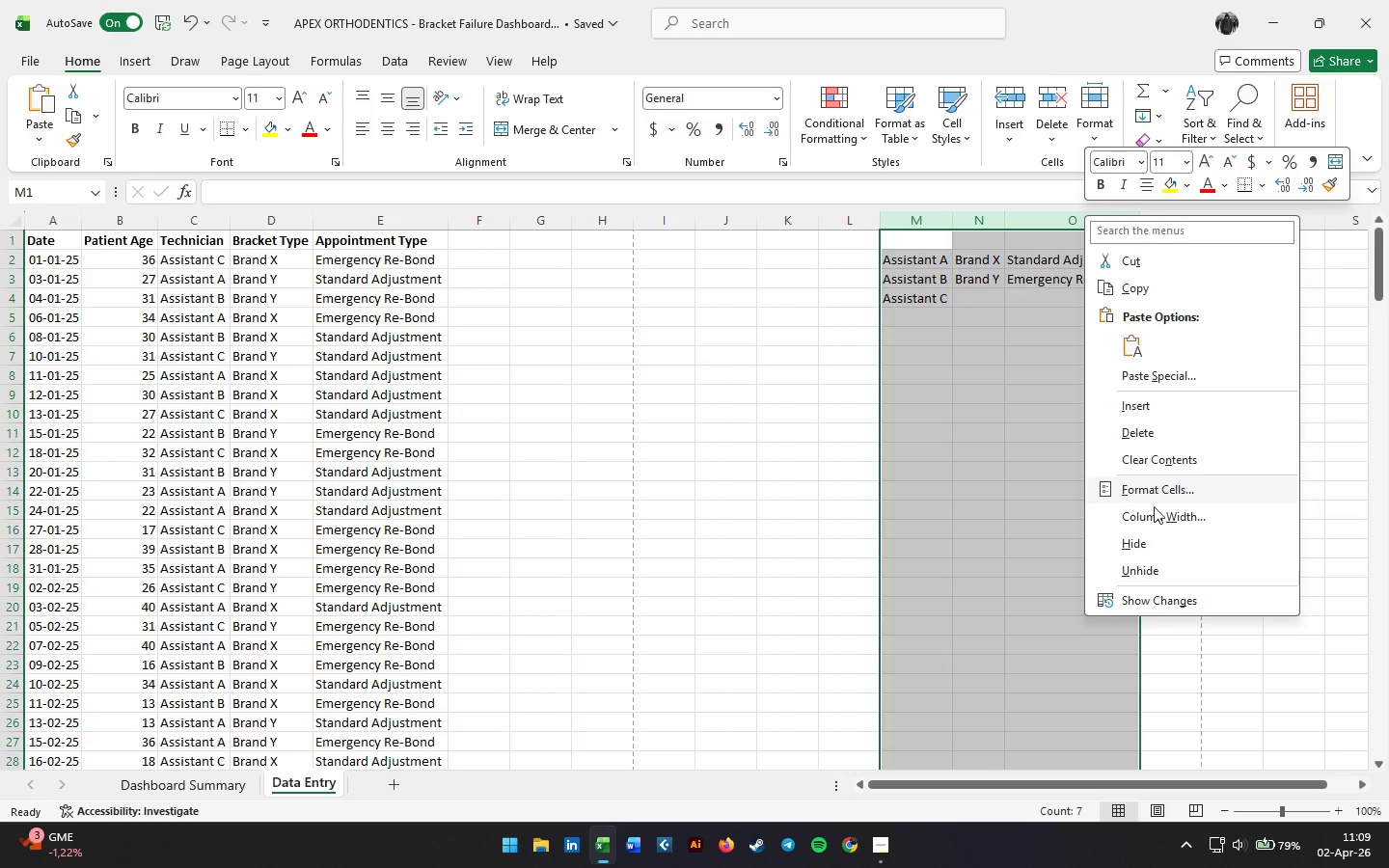 
left_click([1156, 544])
 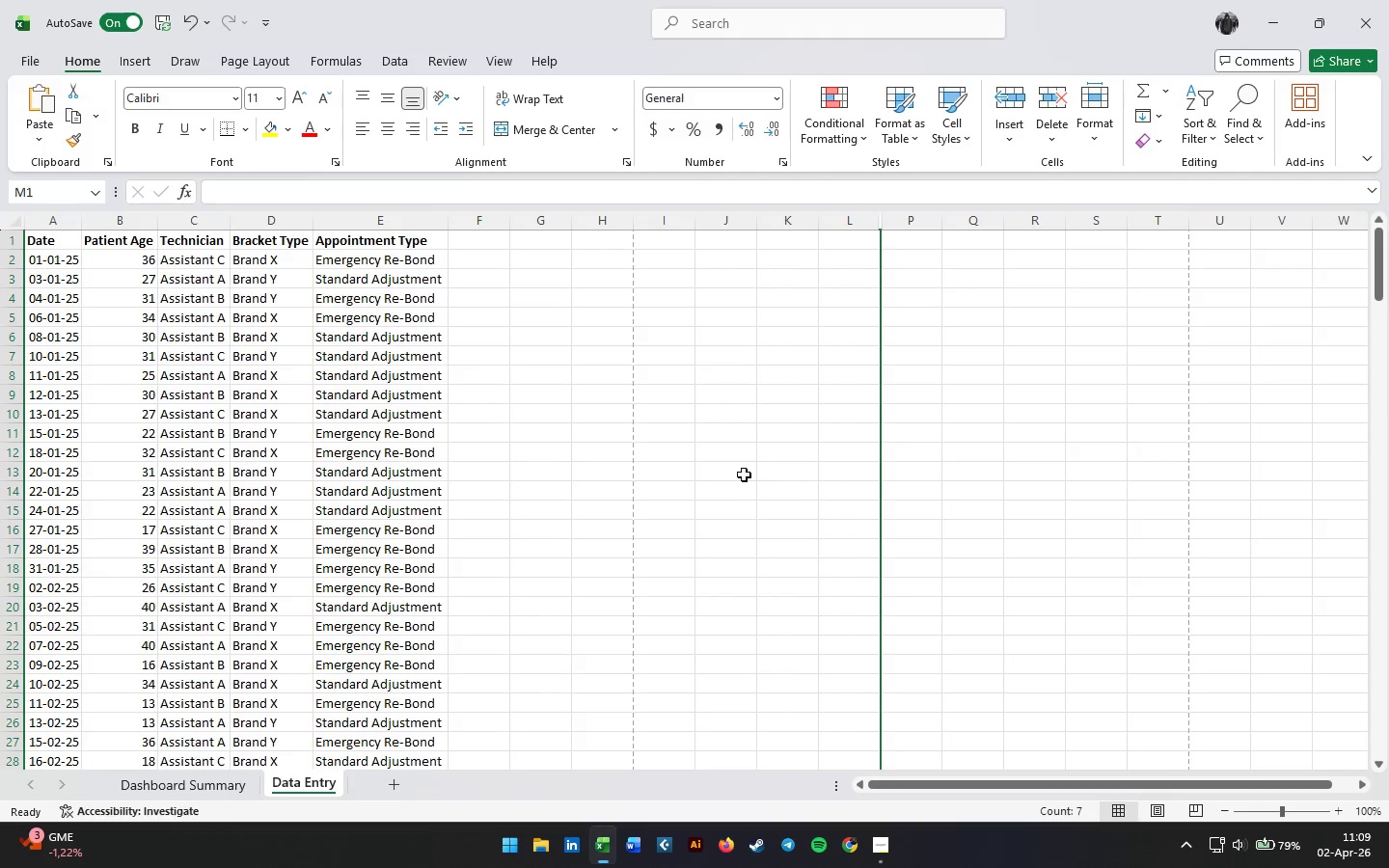 
left_click([666, 453])
 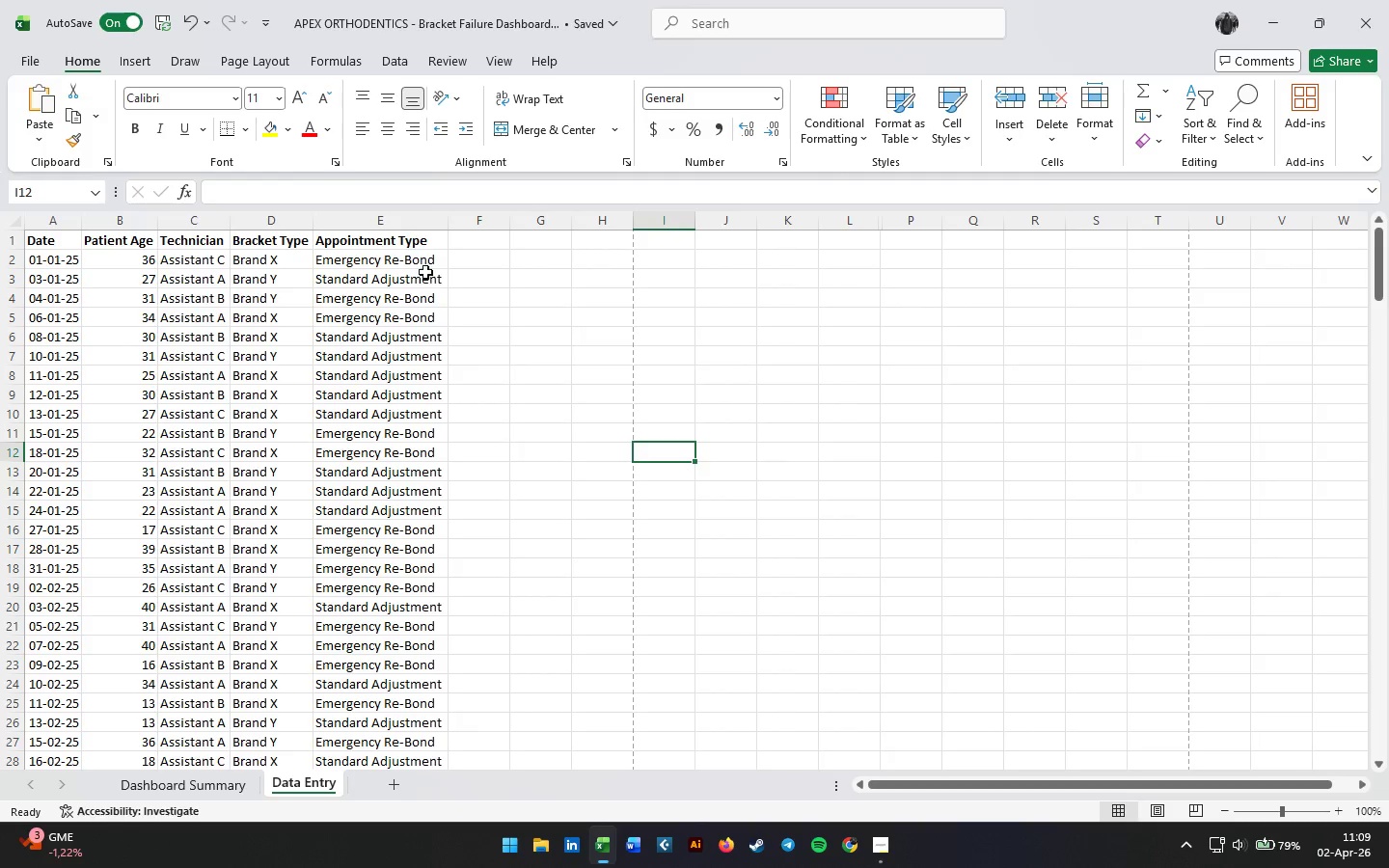 
left_click([420, 263])
 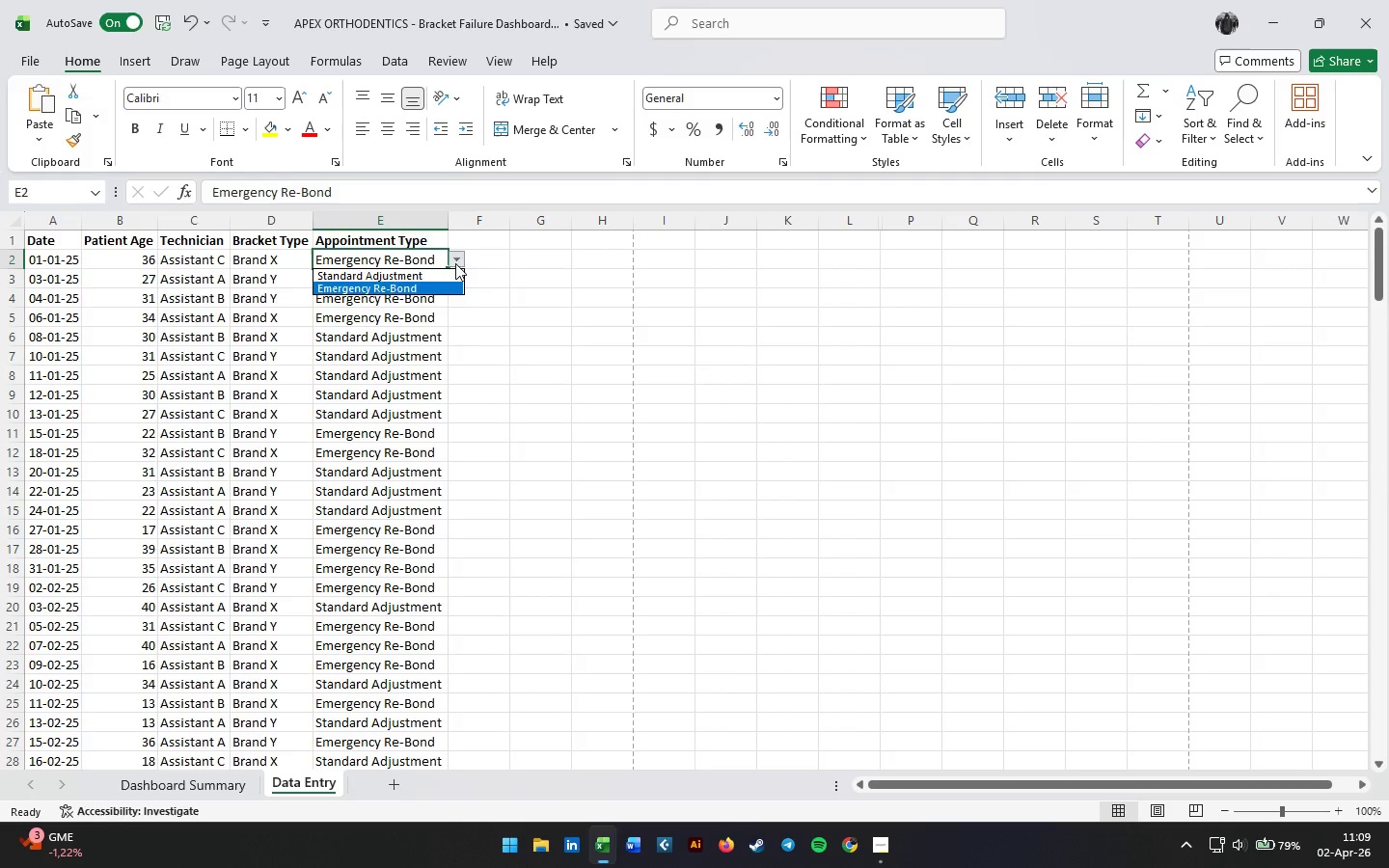 
double_click([455, 263])
 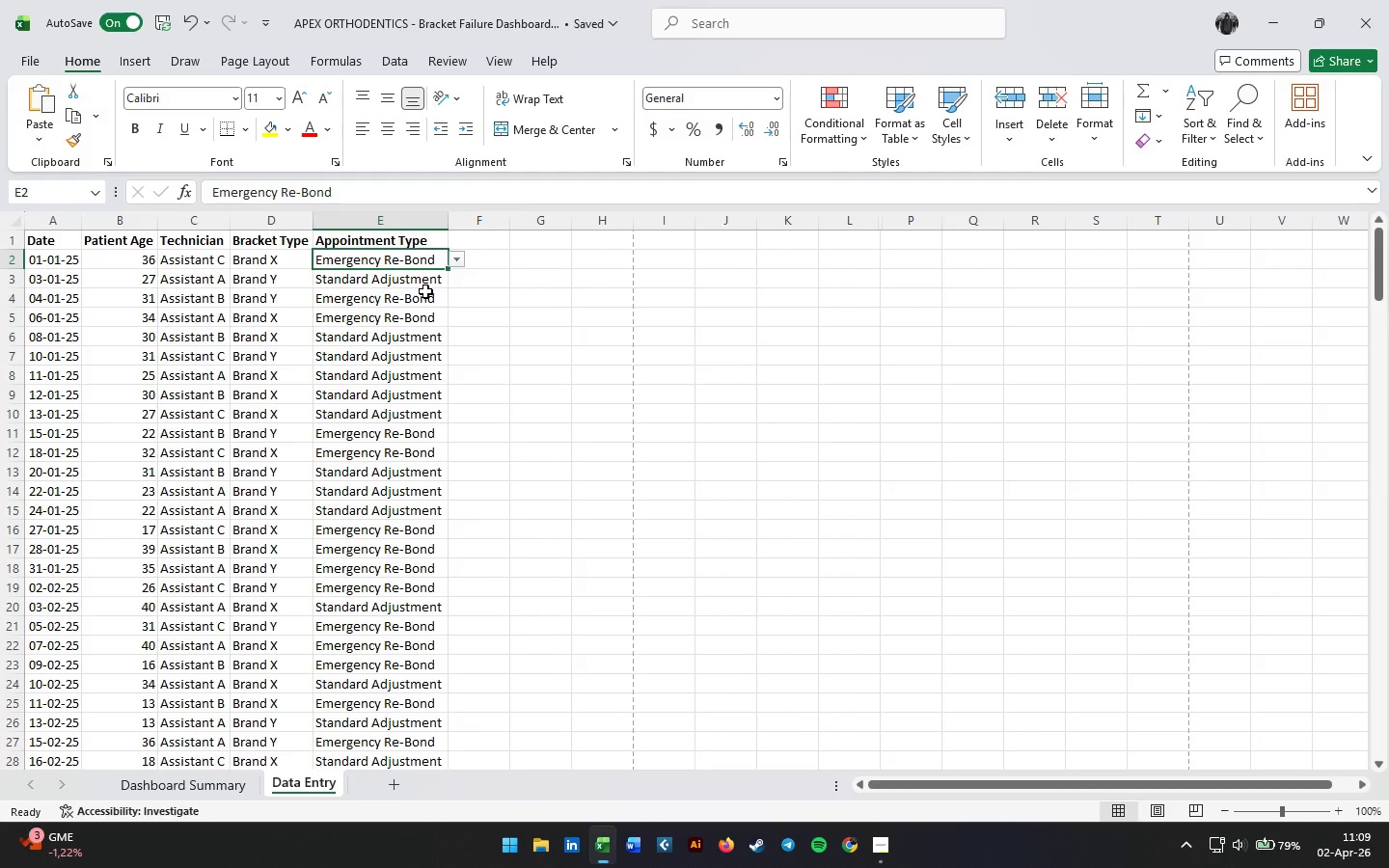 
triple_click([425, 291])
 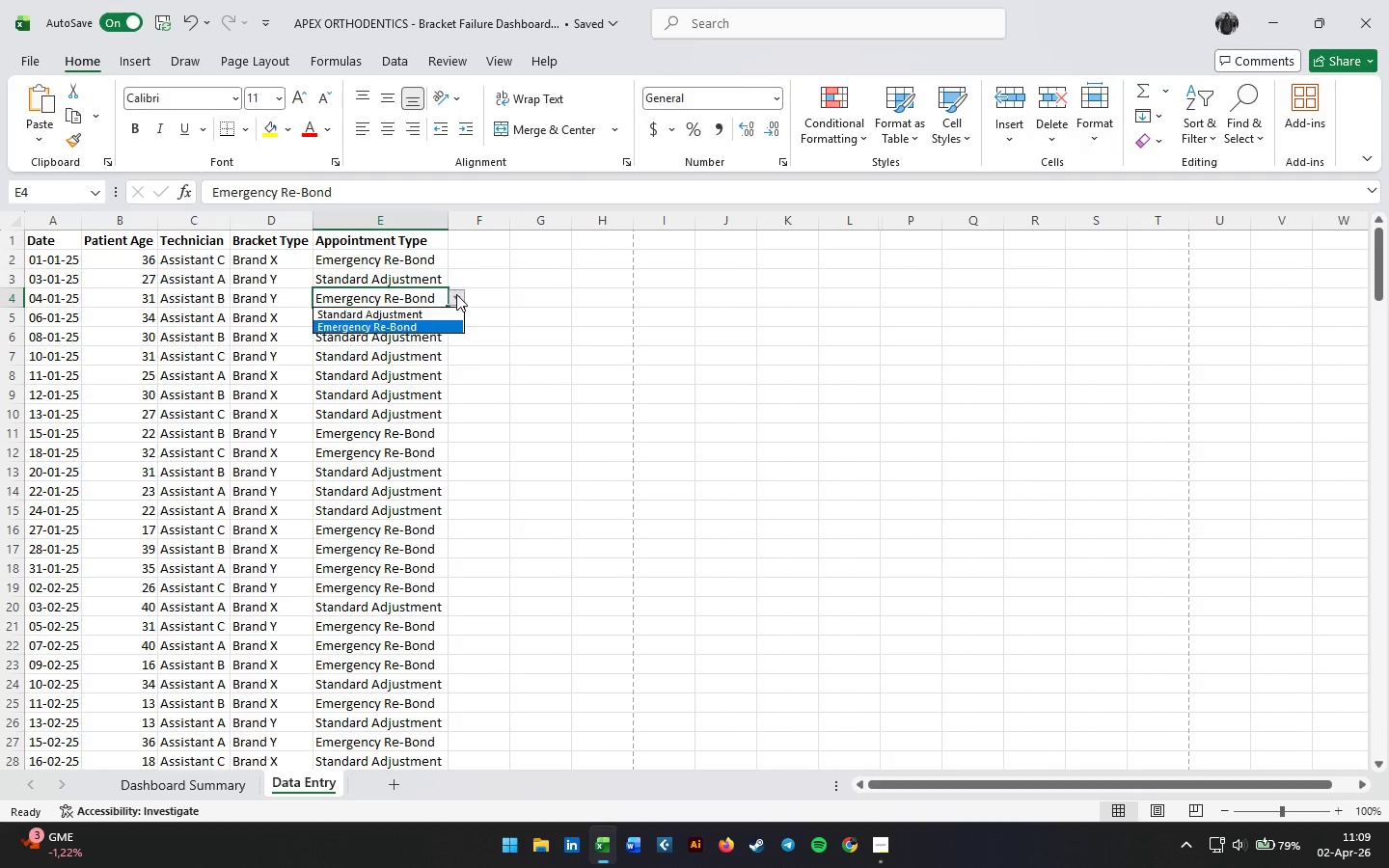 
double_click([456, 294])
 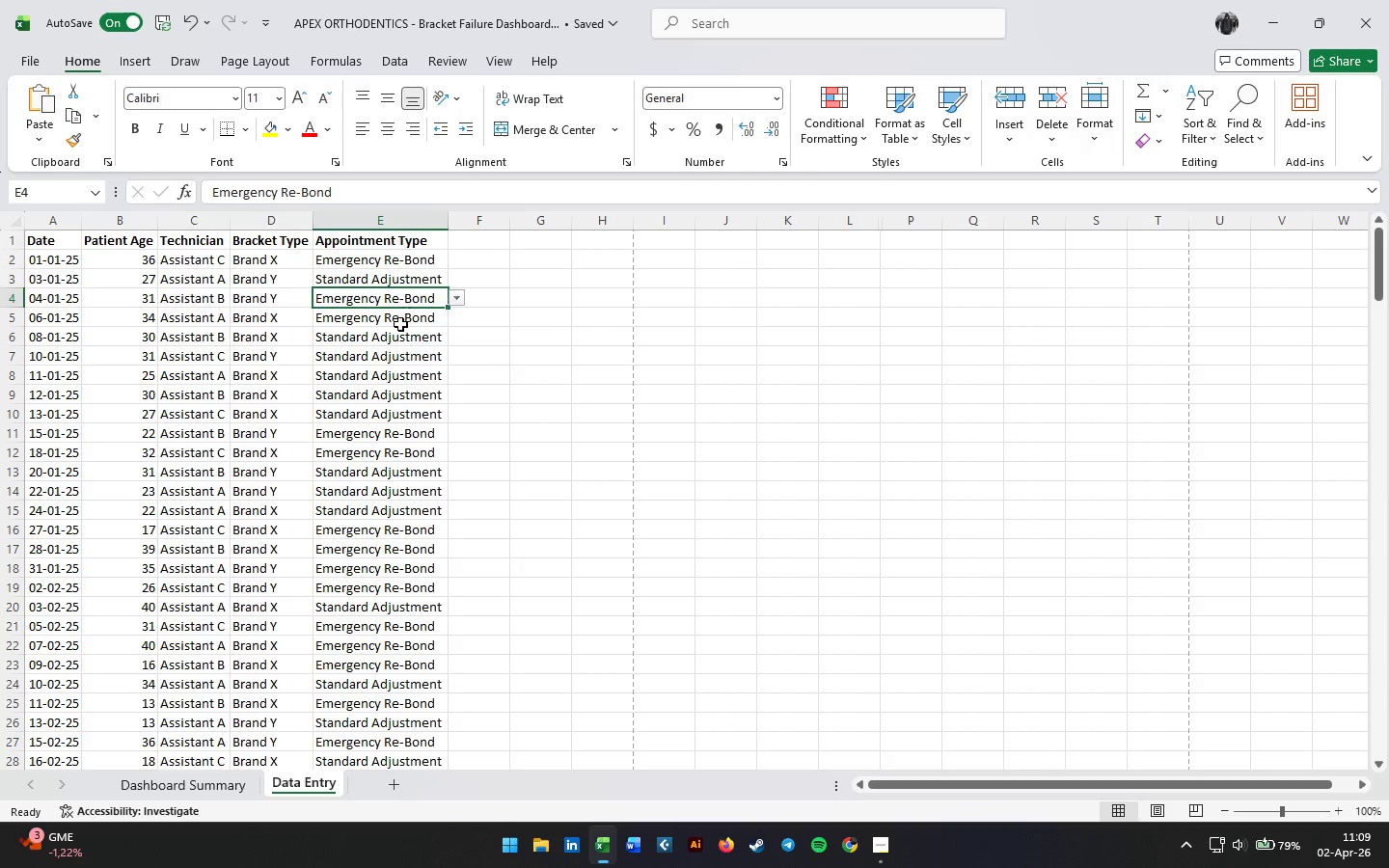 
triple_click([400, 324])
 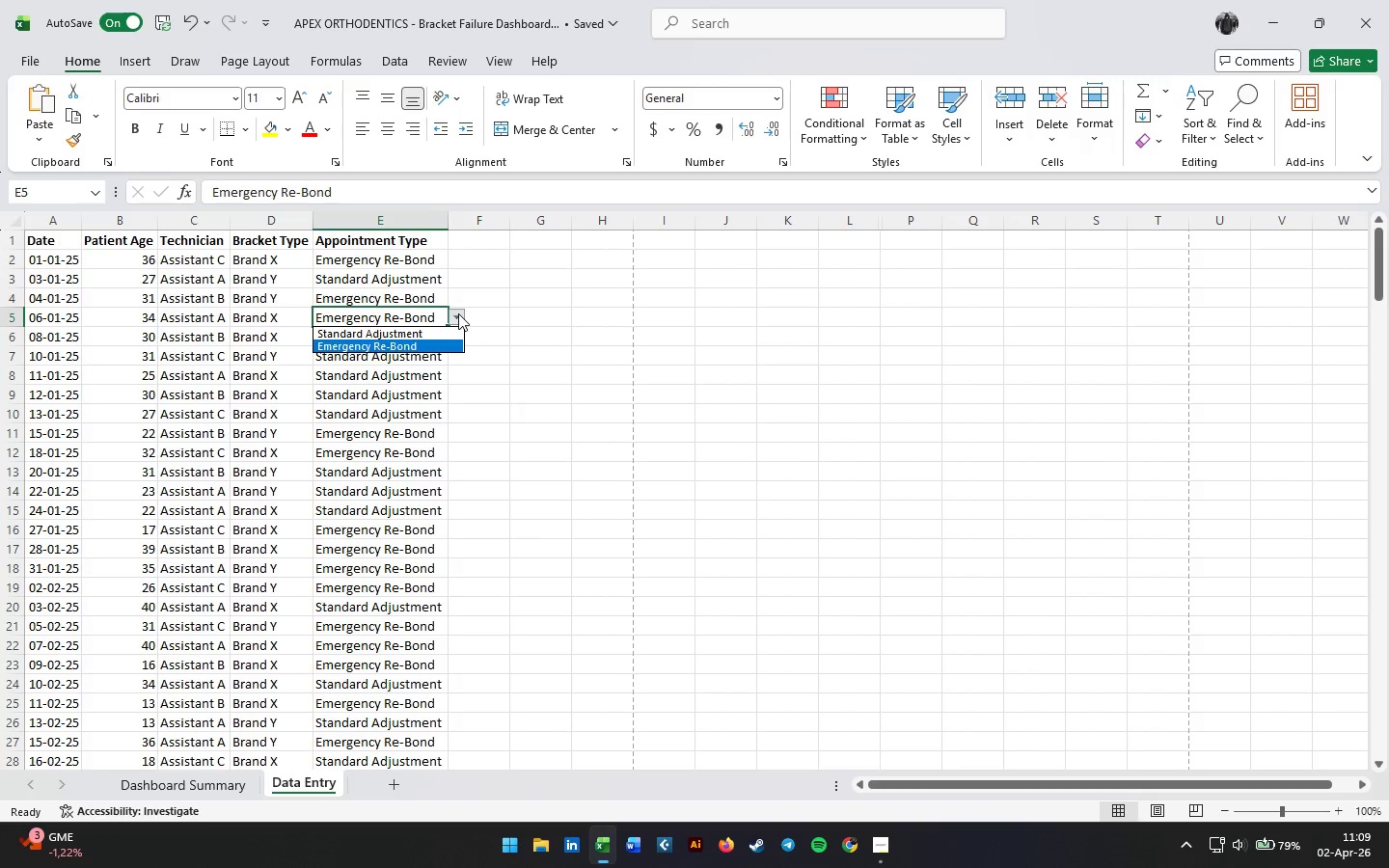 
double_click([458, 313])
 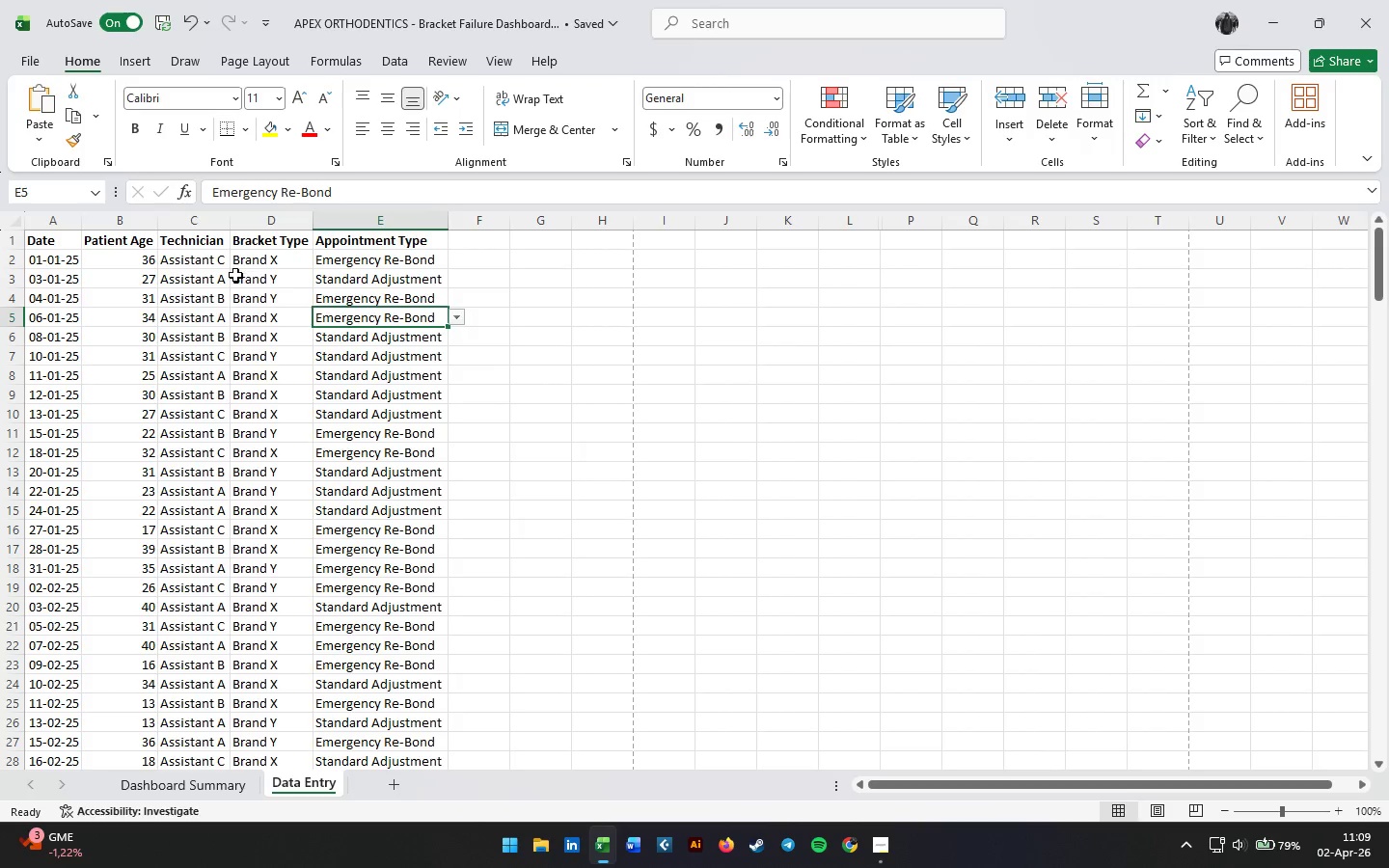 
left_click([235, 275])
 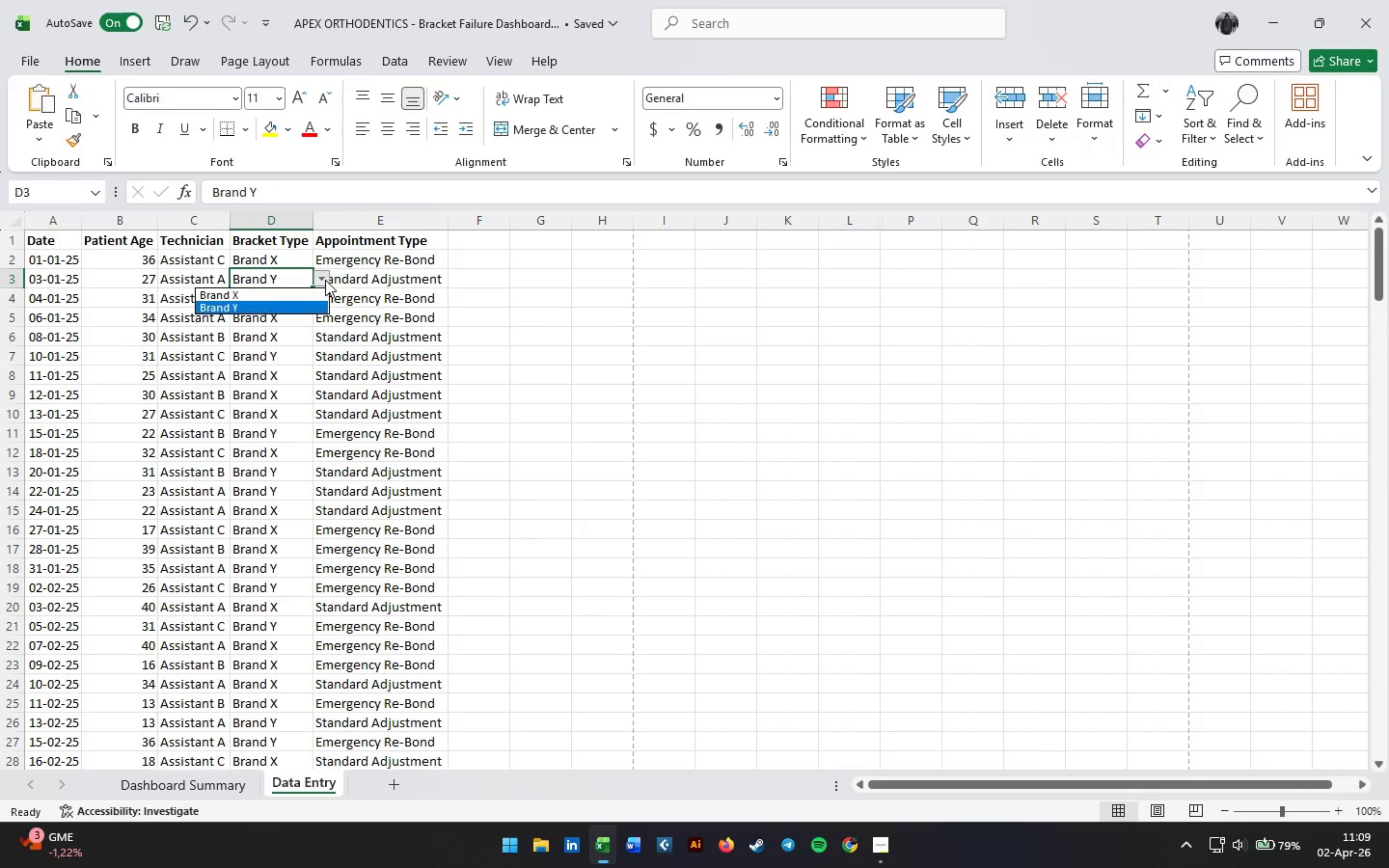 
double_click([325, 280])
 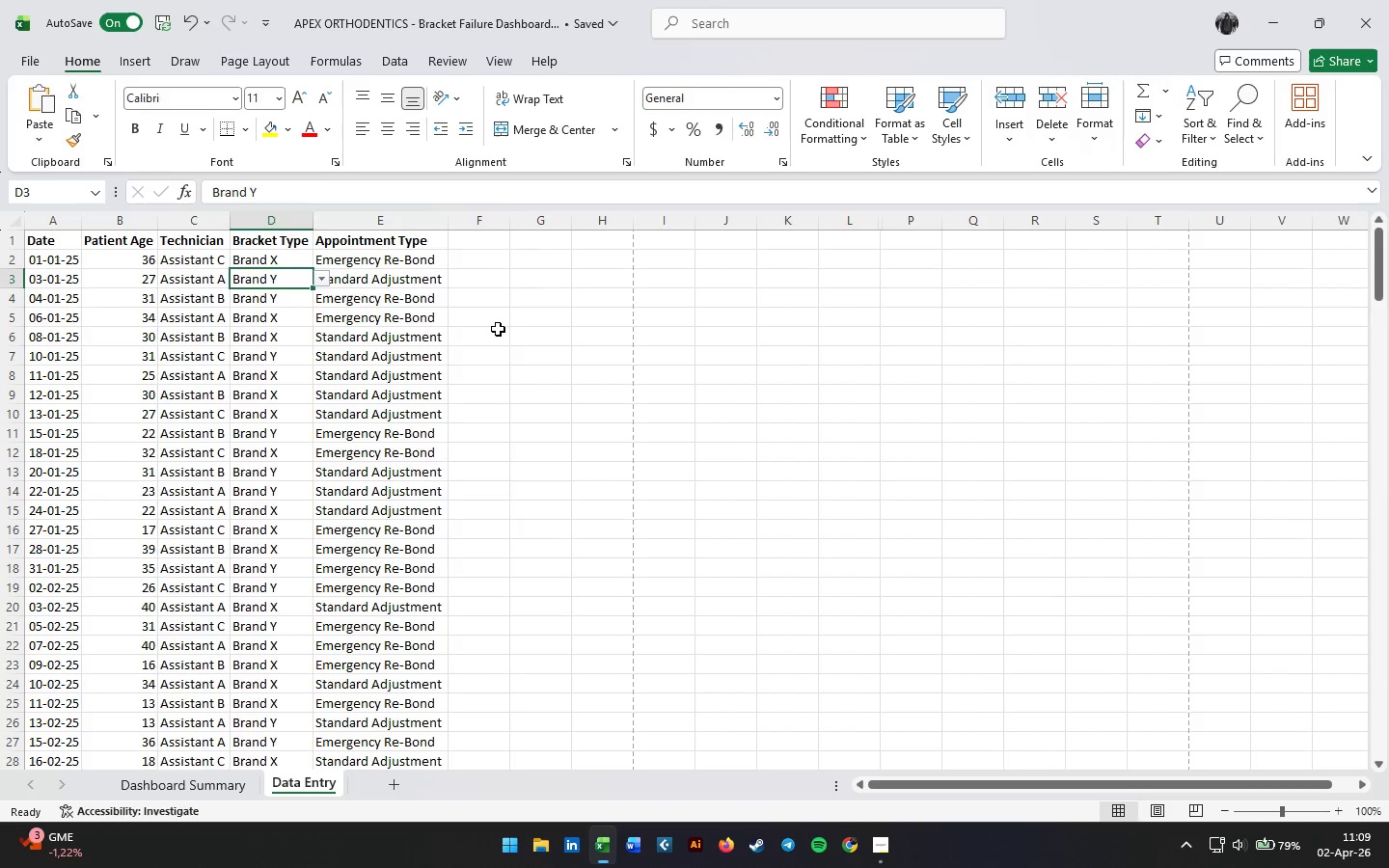 
left_click([498, 329])
 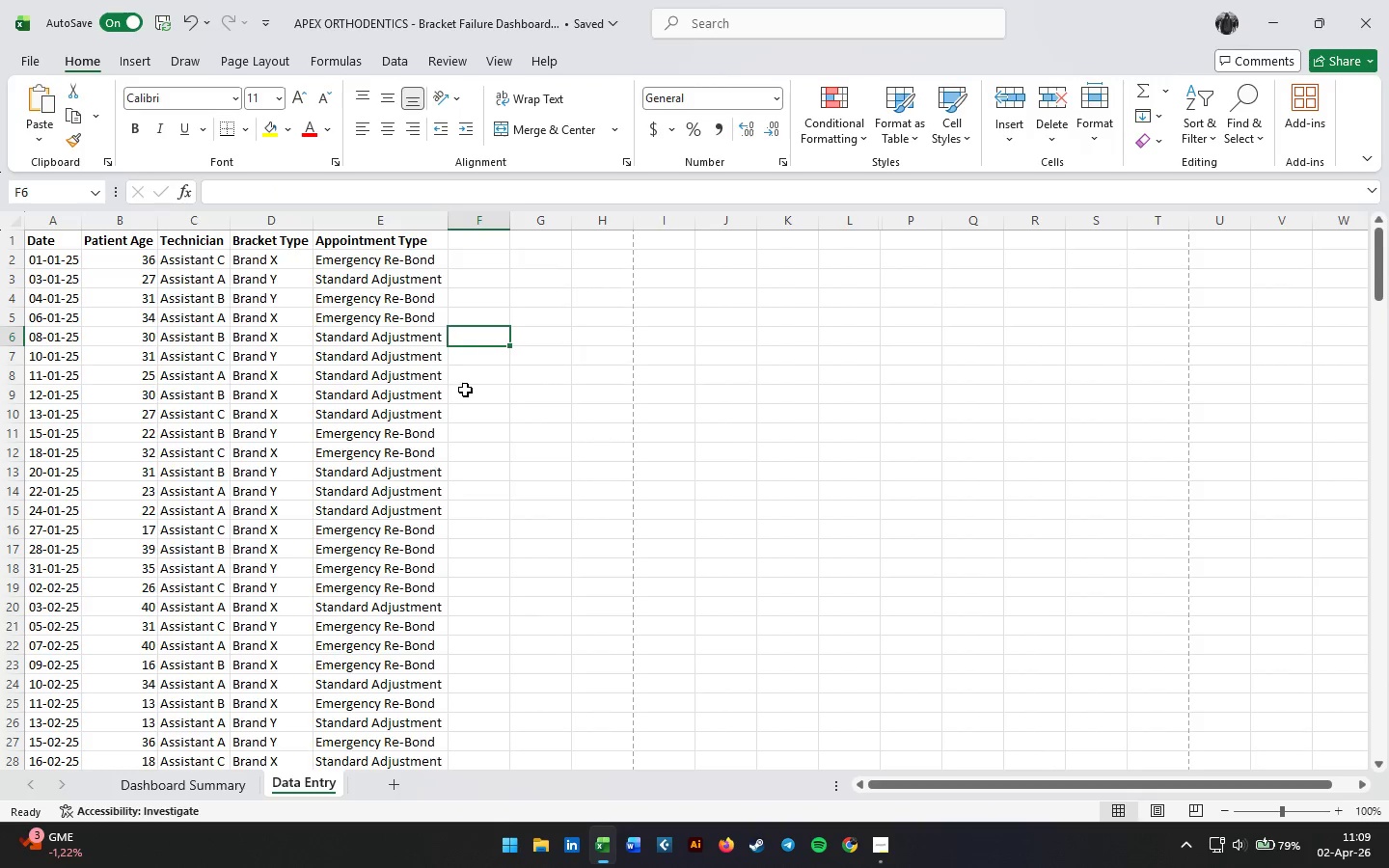 
scroll: coordinate [492, 336], scroll_direction: up, amount: 7.0
 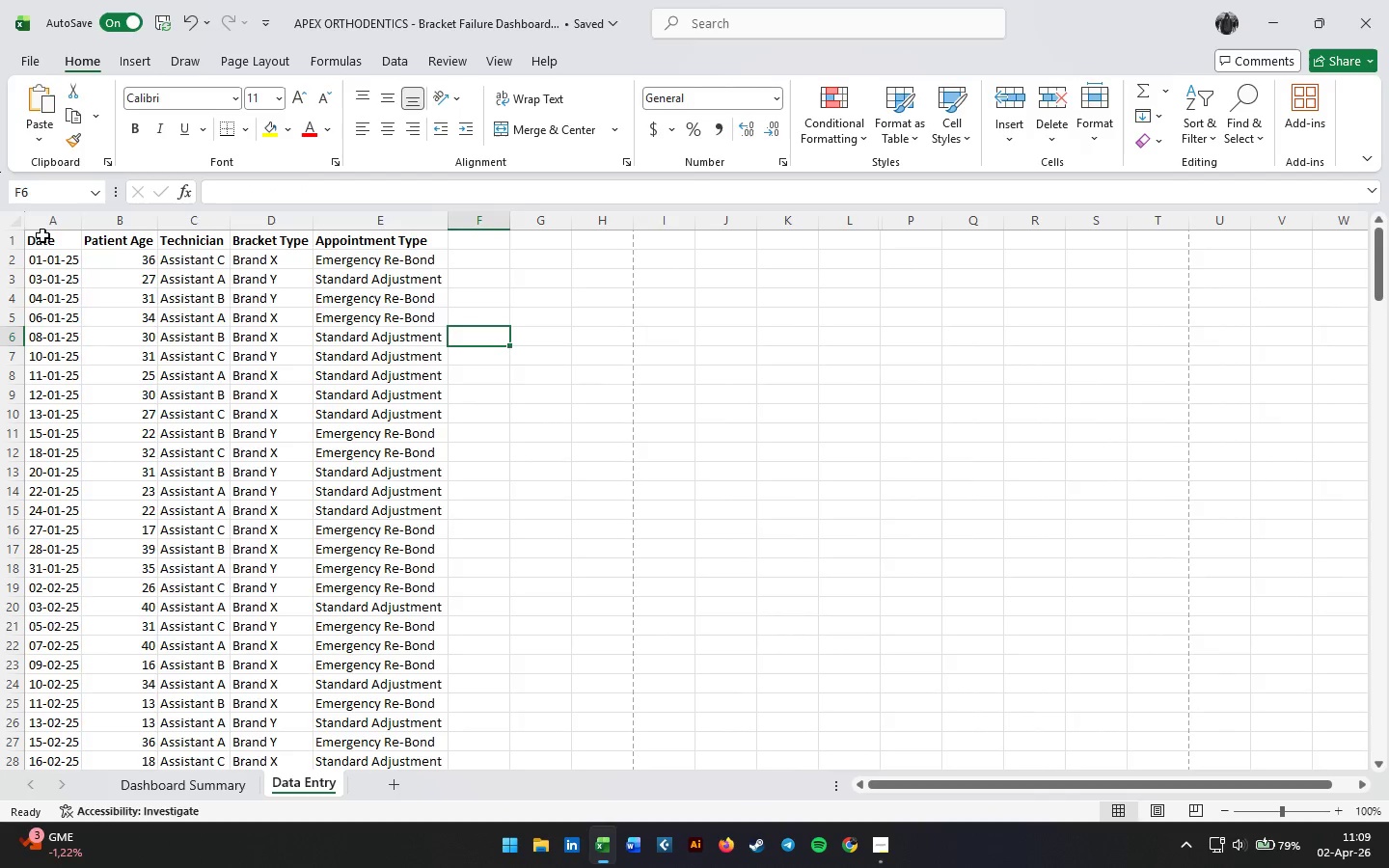 
left_click([42, 235])
 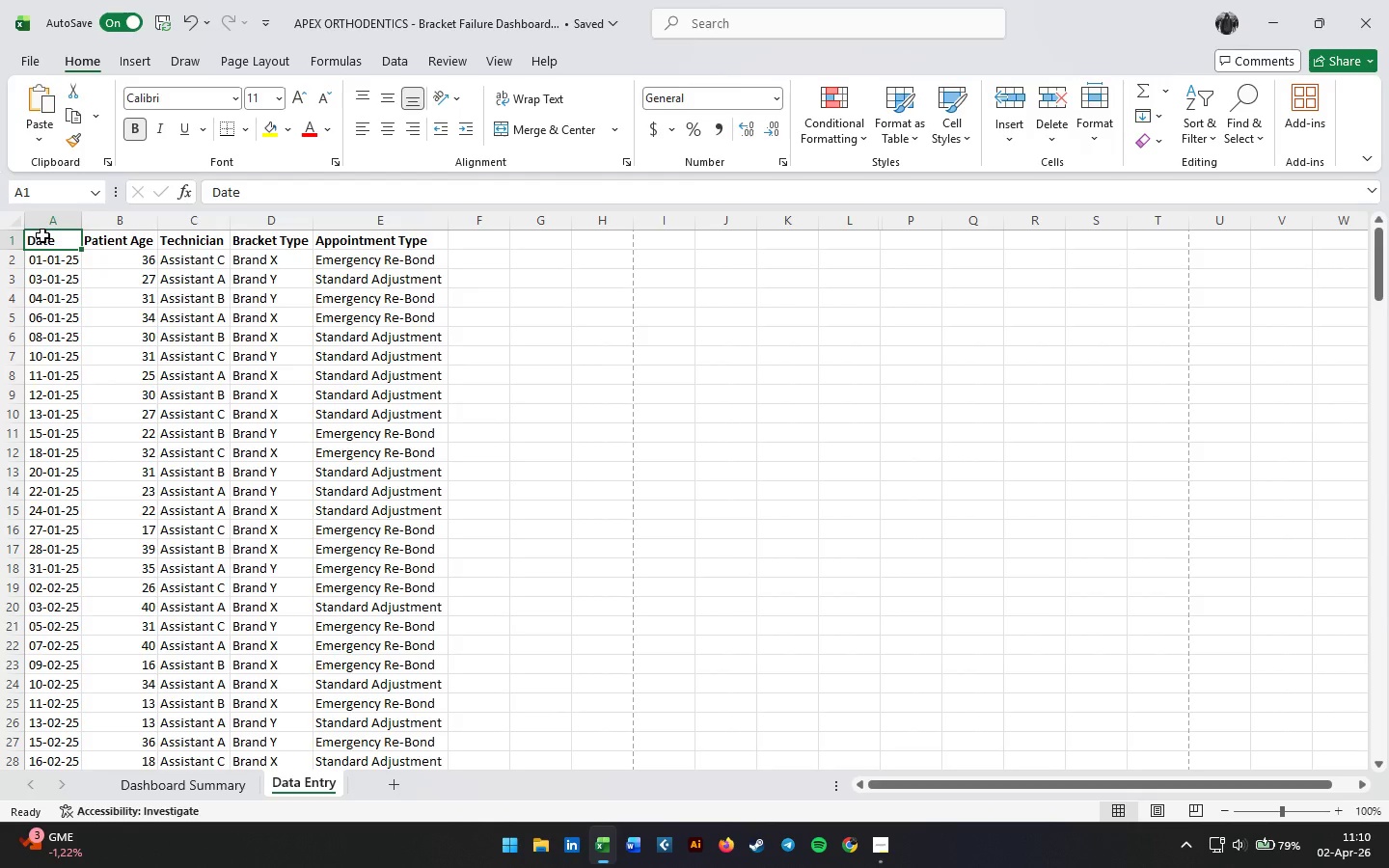 
key(Shift+ArrowRight)
 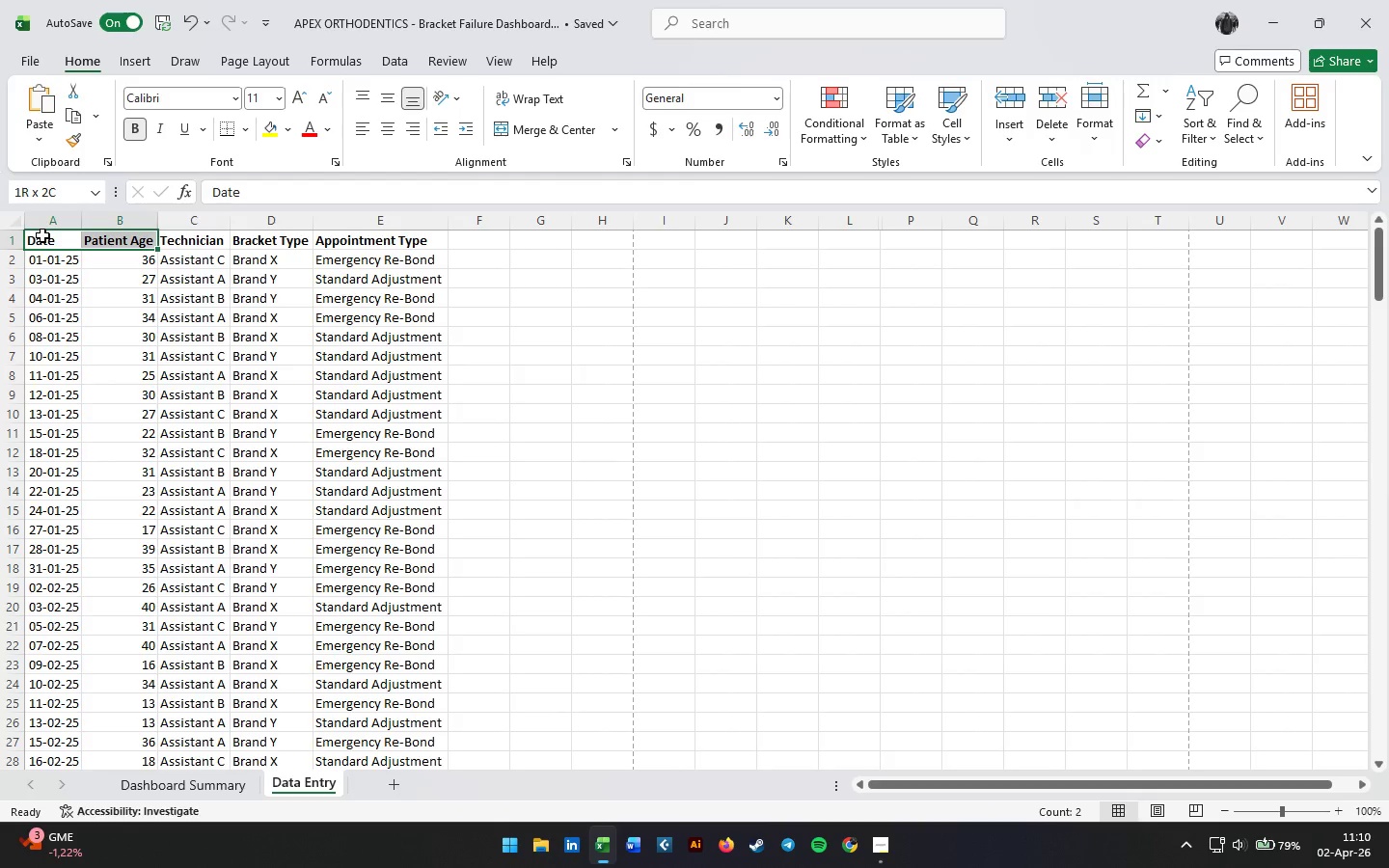 
key(Shift+ArrowRight)
 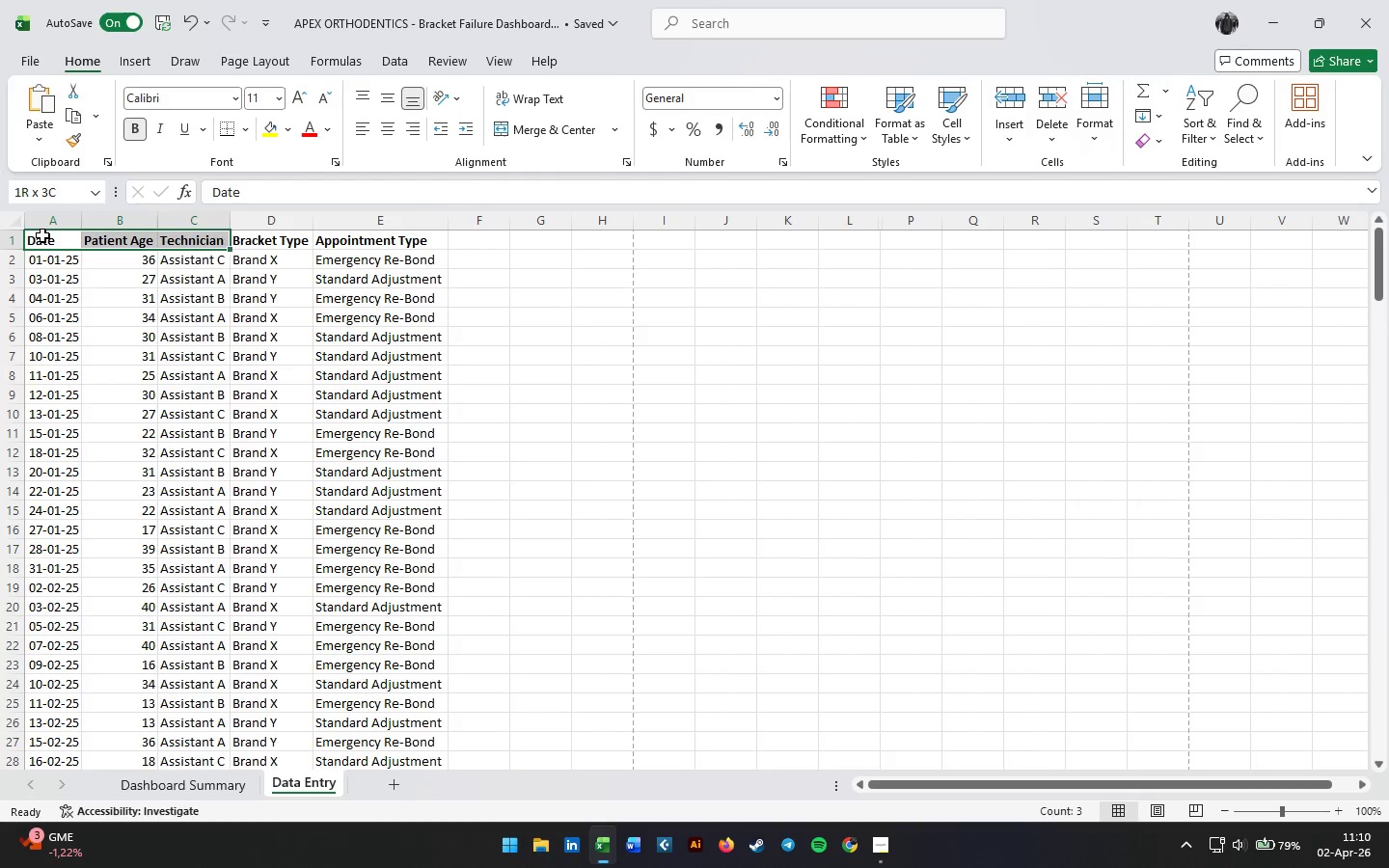 
key(Shift+ArrowRight)
 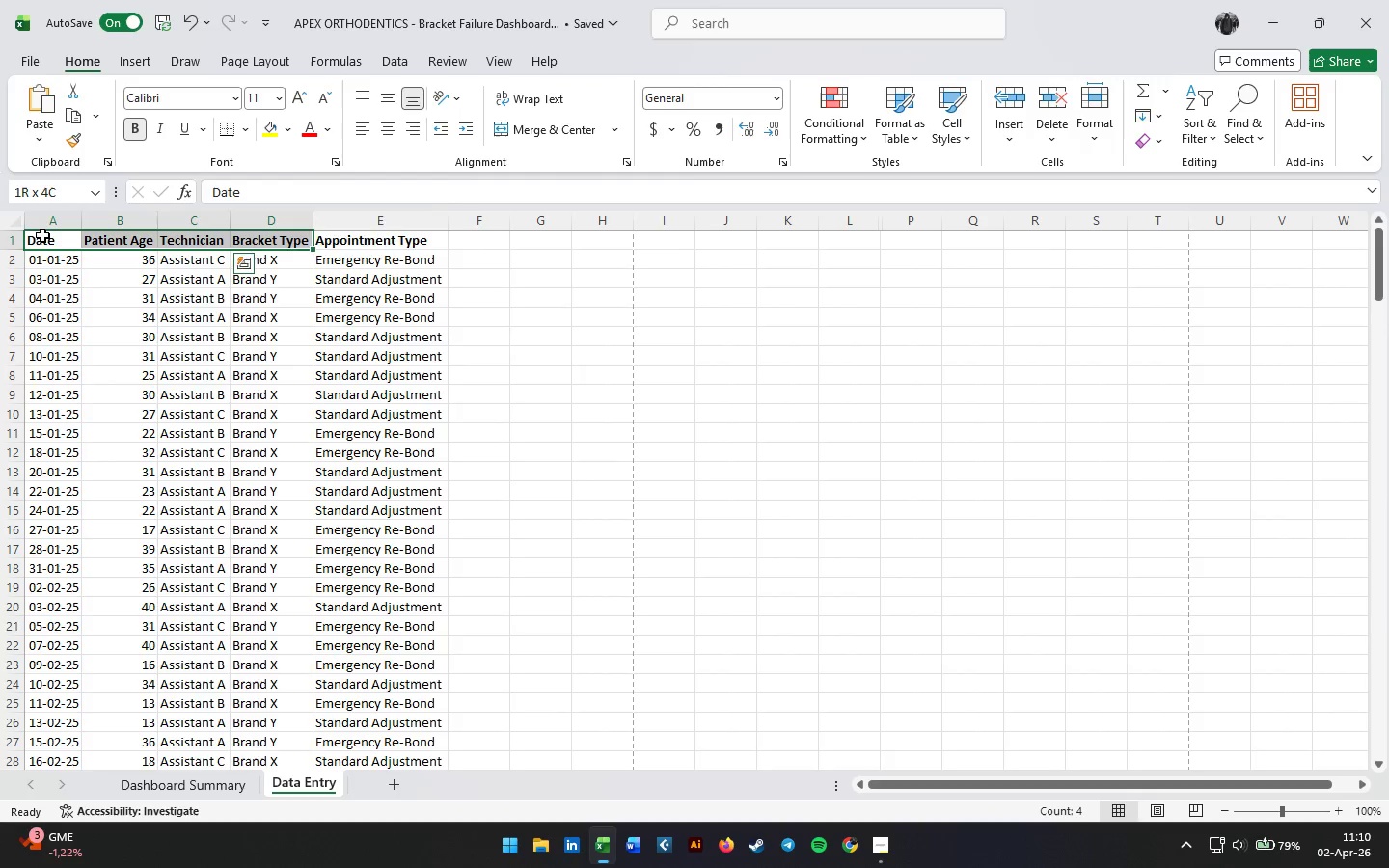 
key(Control+Shift+ArrowDown)
 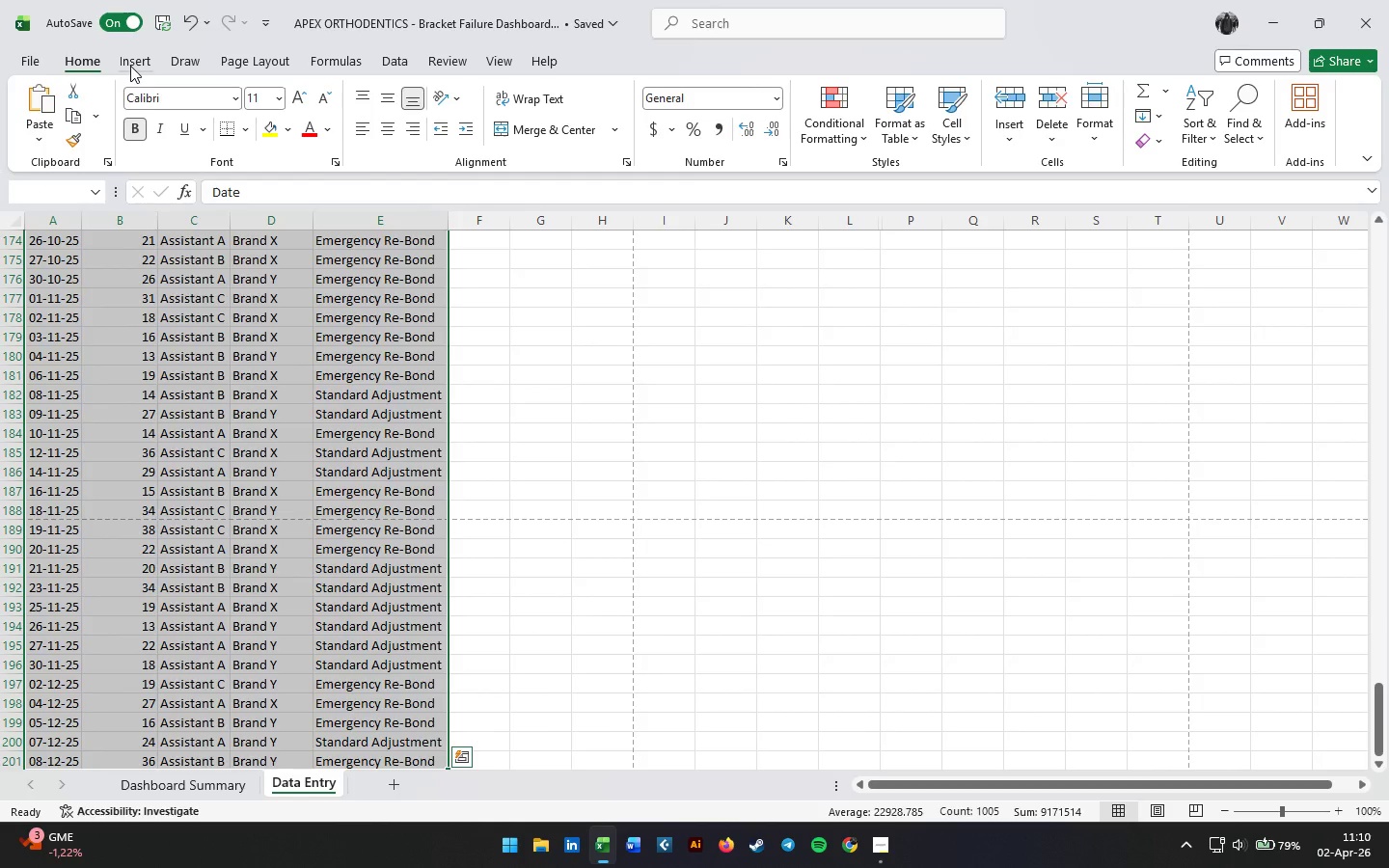 
left_click([245, 129])
 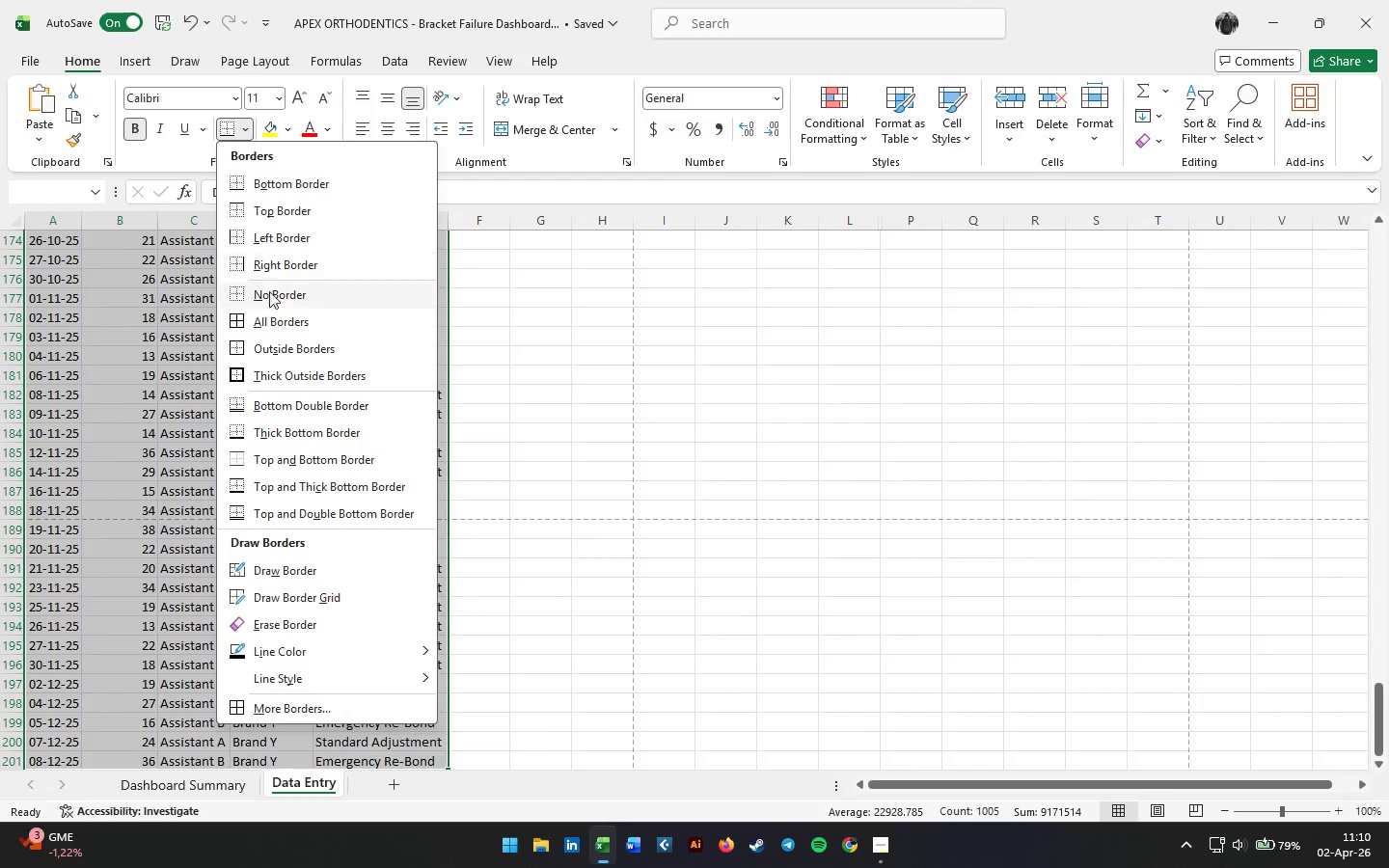 
left_click([271, 317])
 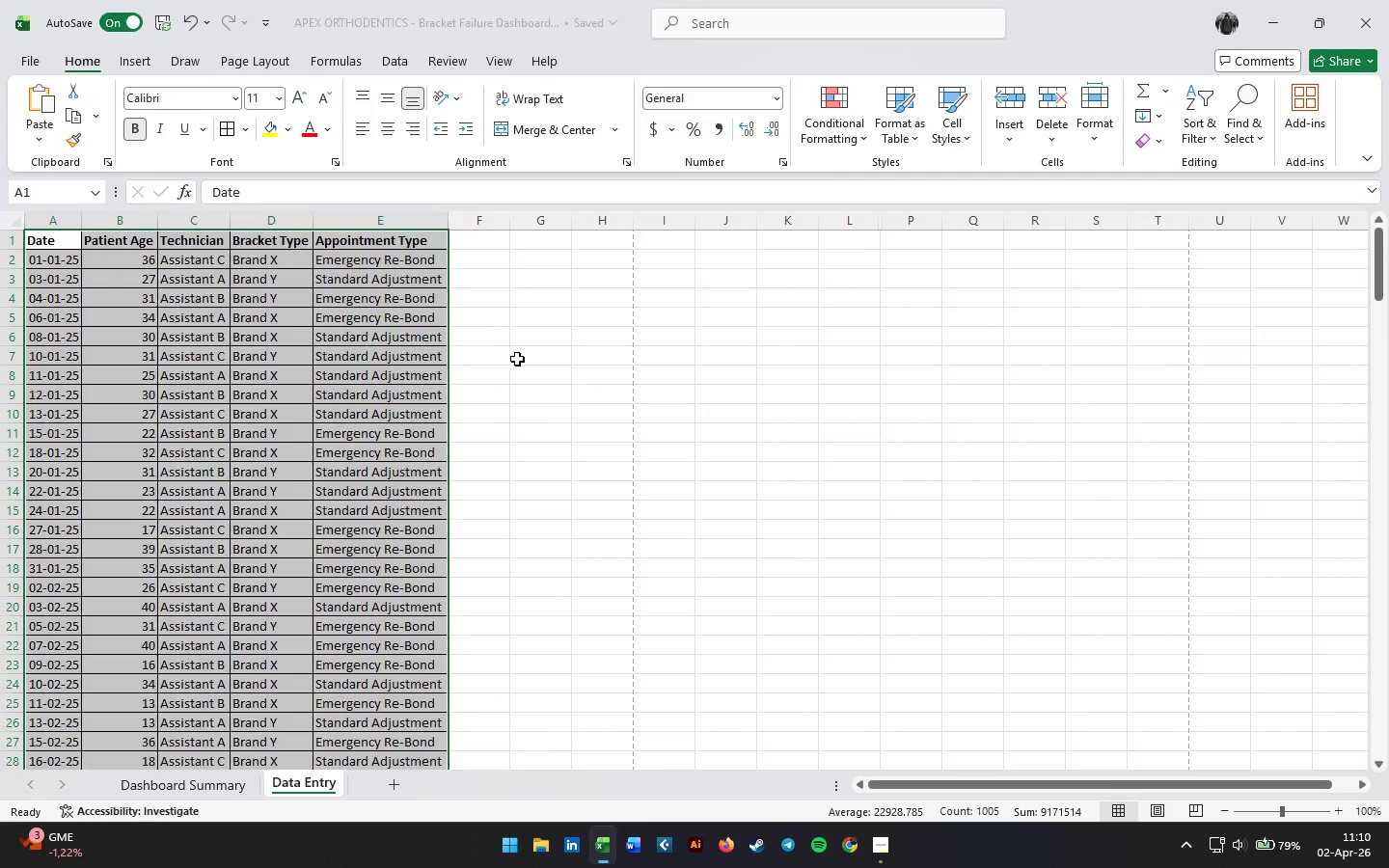 
left_click([548, 367])
 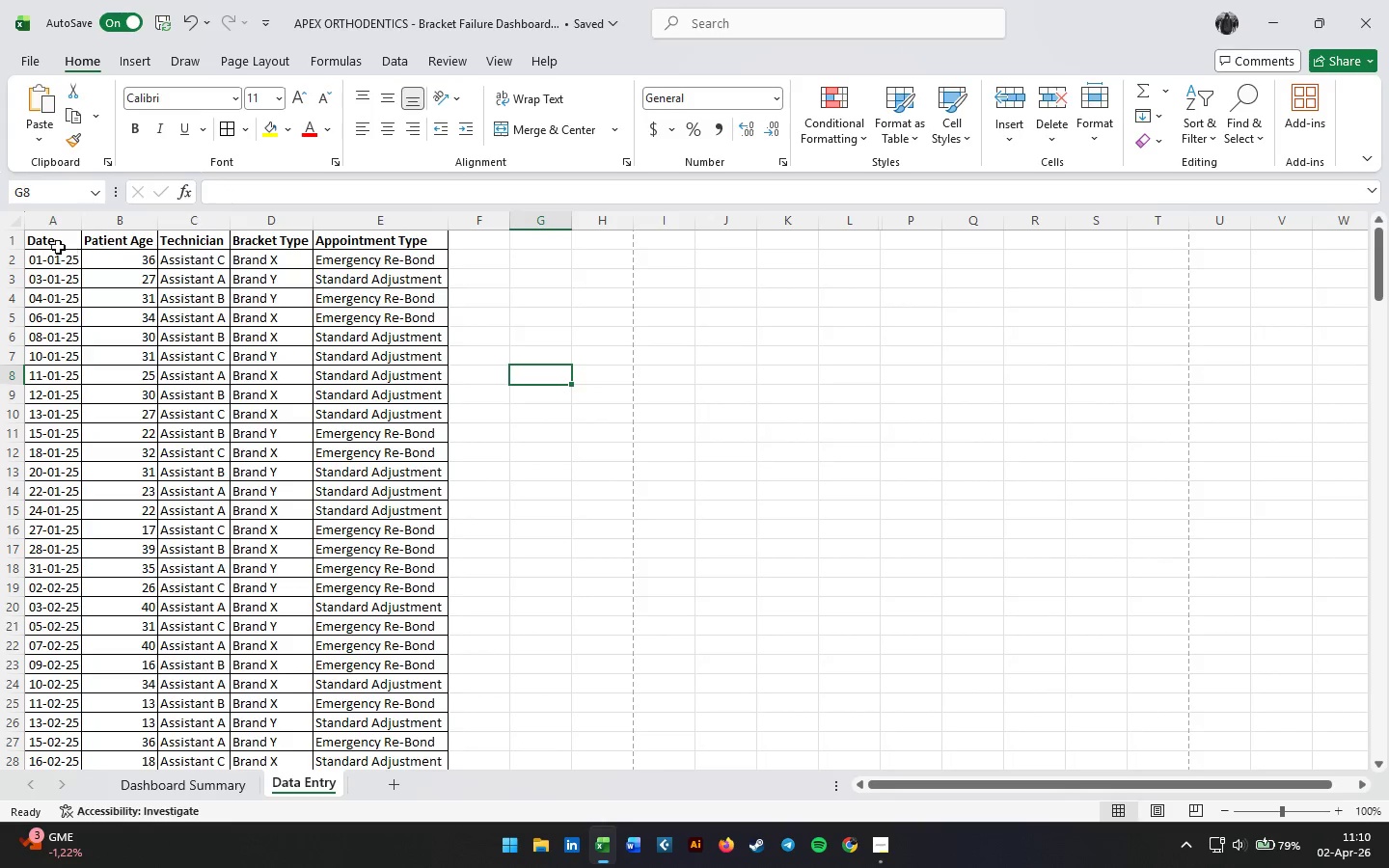 
left_click_drag(start_coordinate=[49, 241], to_coordinate=[393, 251])
 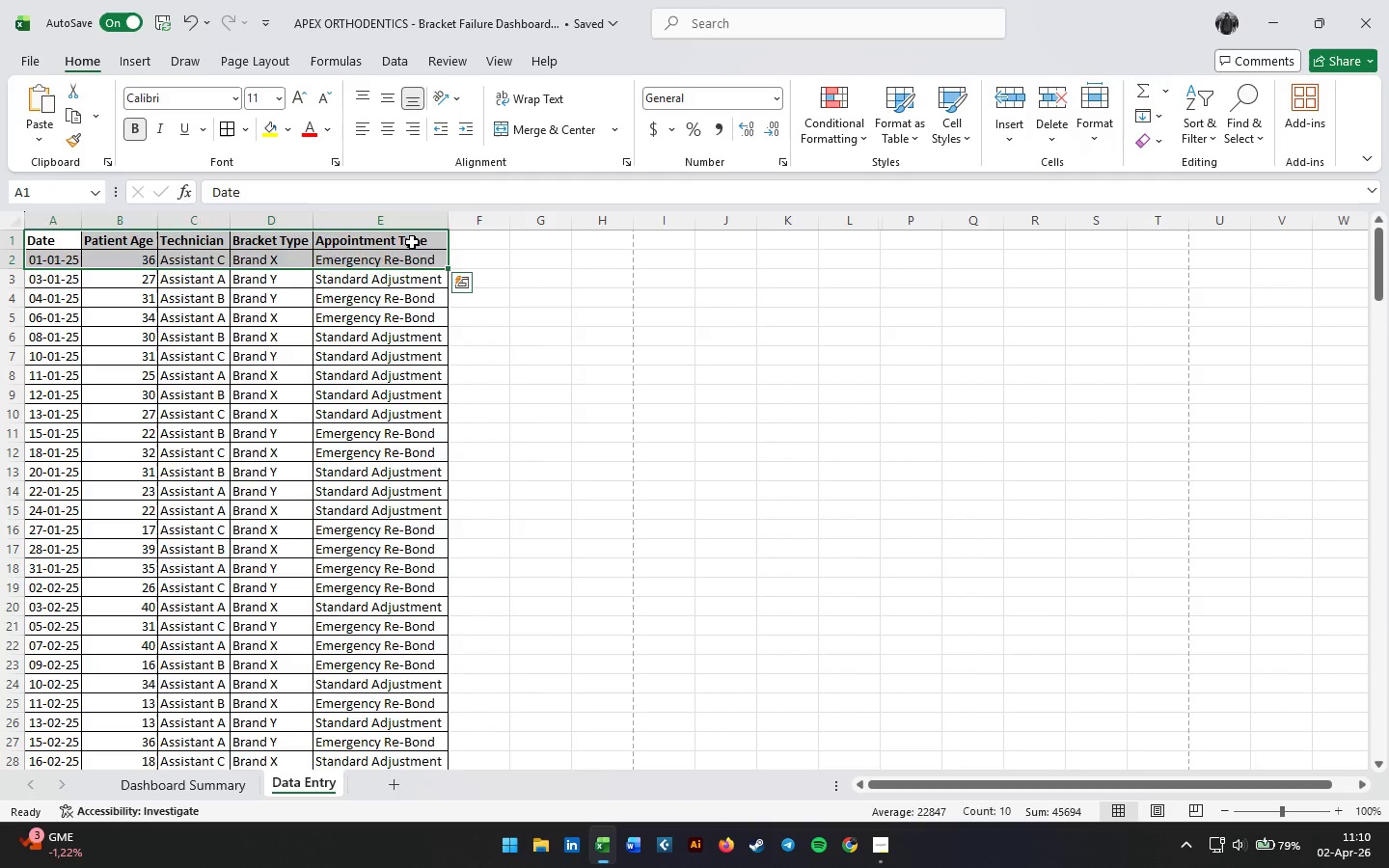 
left_click_drag(start_coordinate=[412, 242], to_coordinate=[52, 244])
 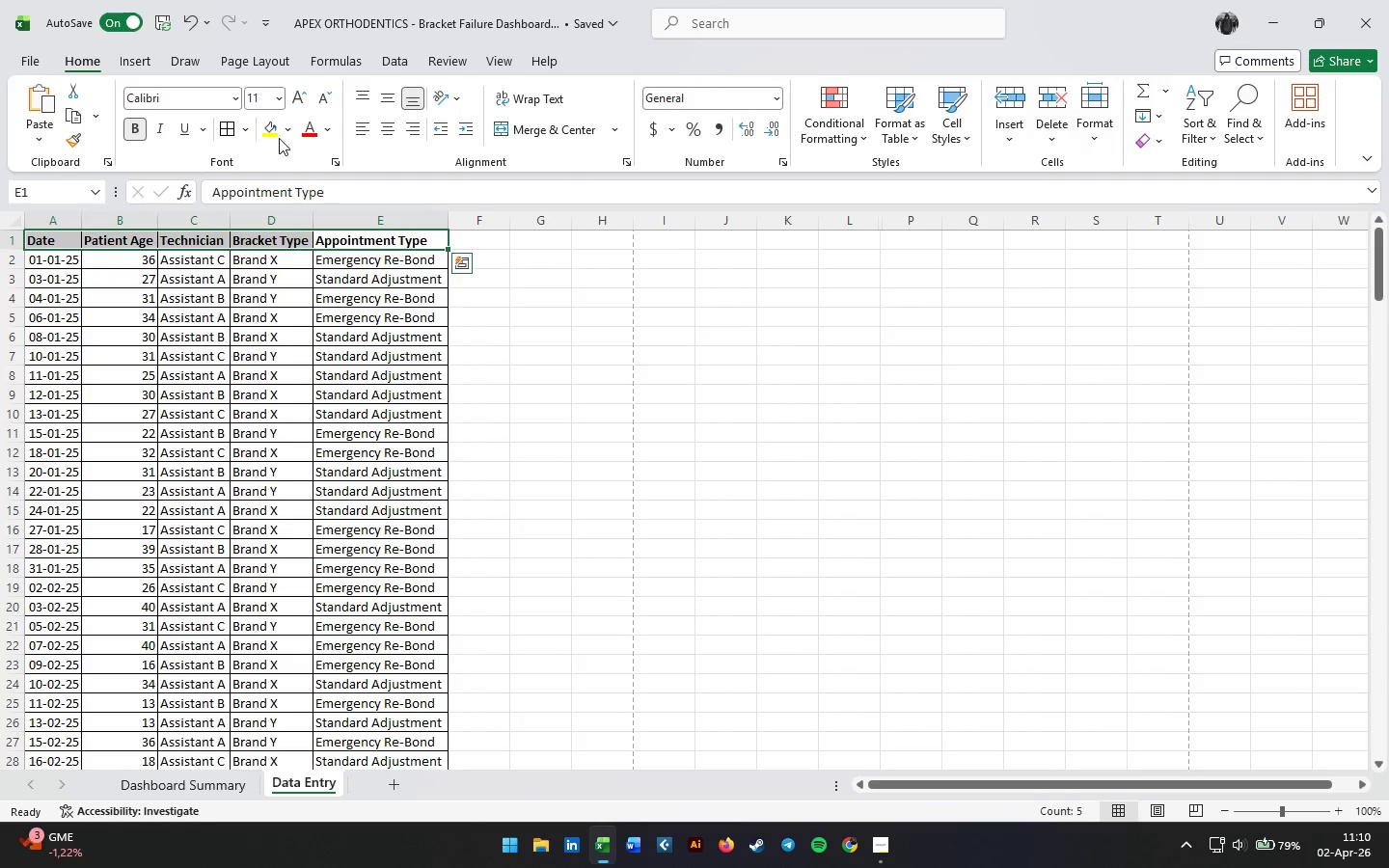 
left_click([270, 131])
 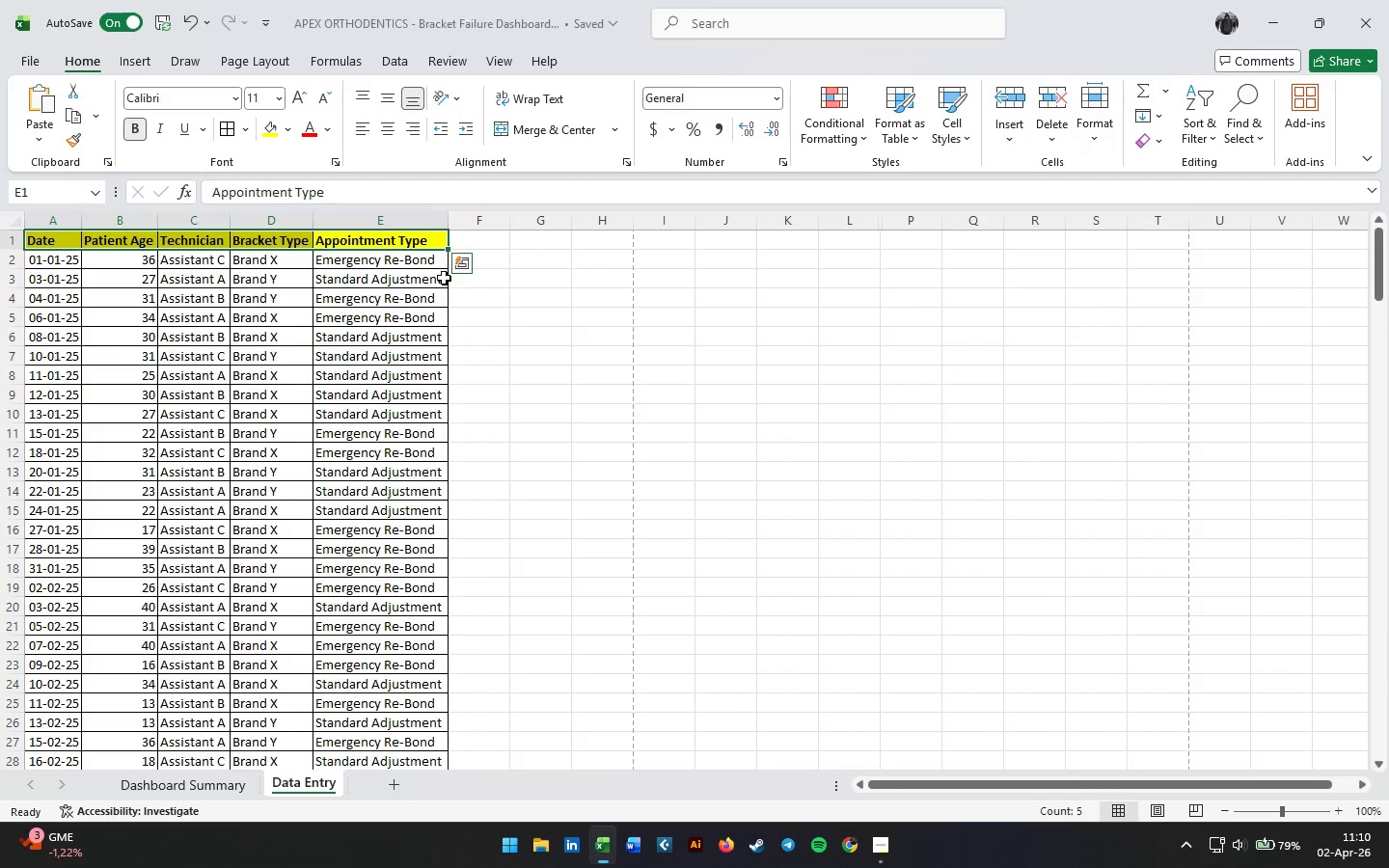 
left_click([501, 305])
 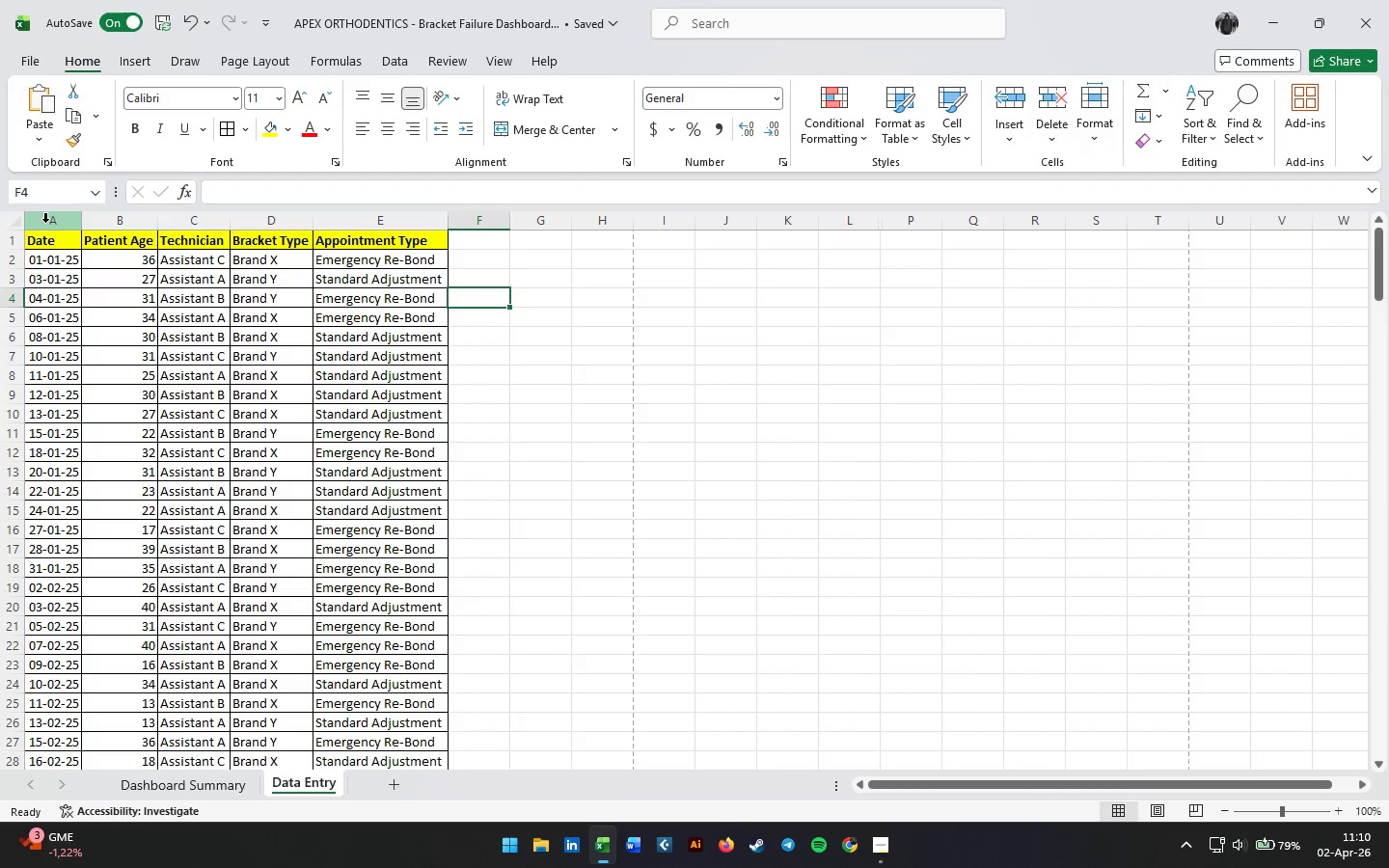 
left_click([42, 220])
 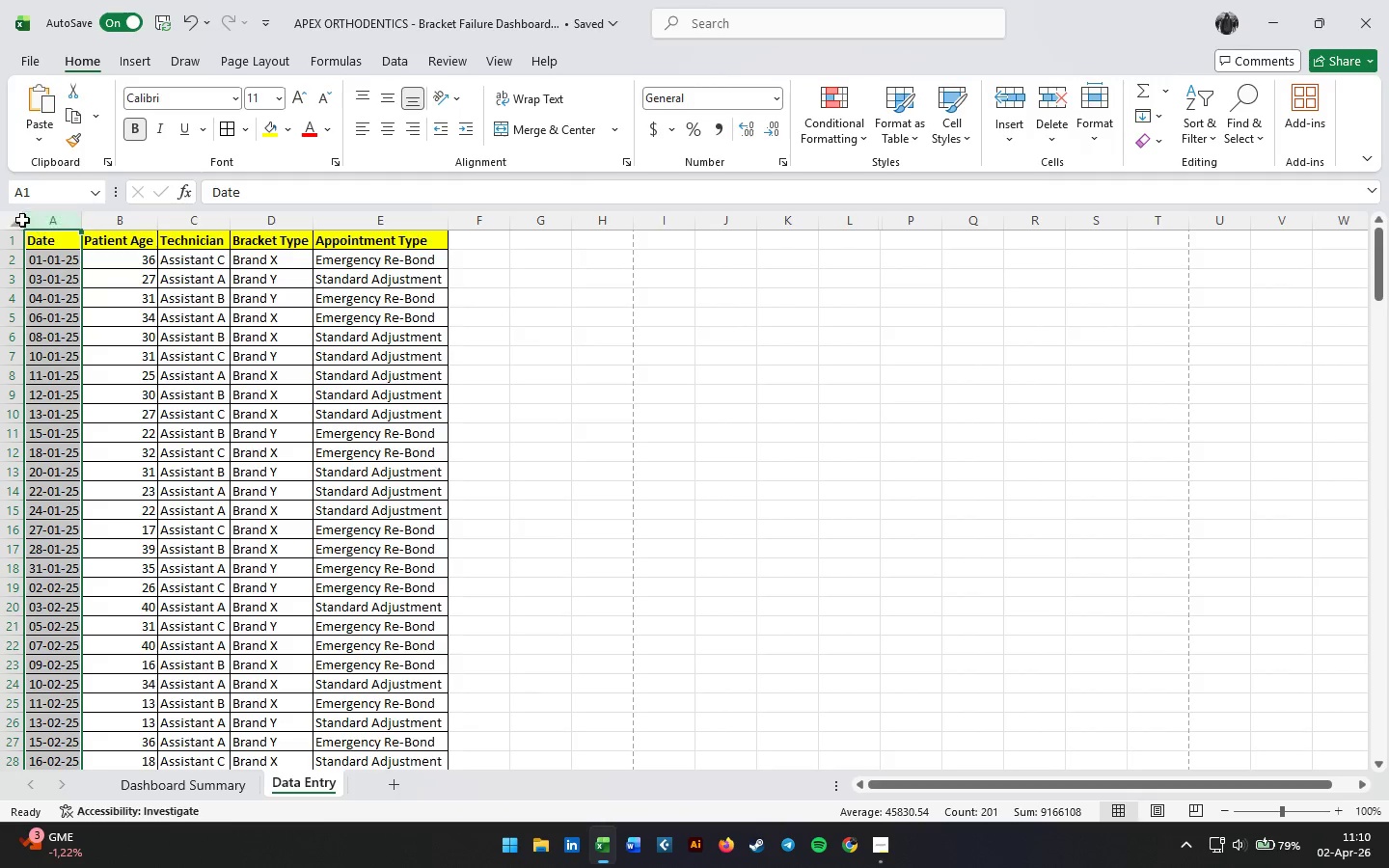 
left_click([0, 220])
 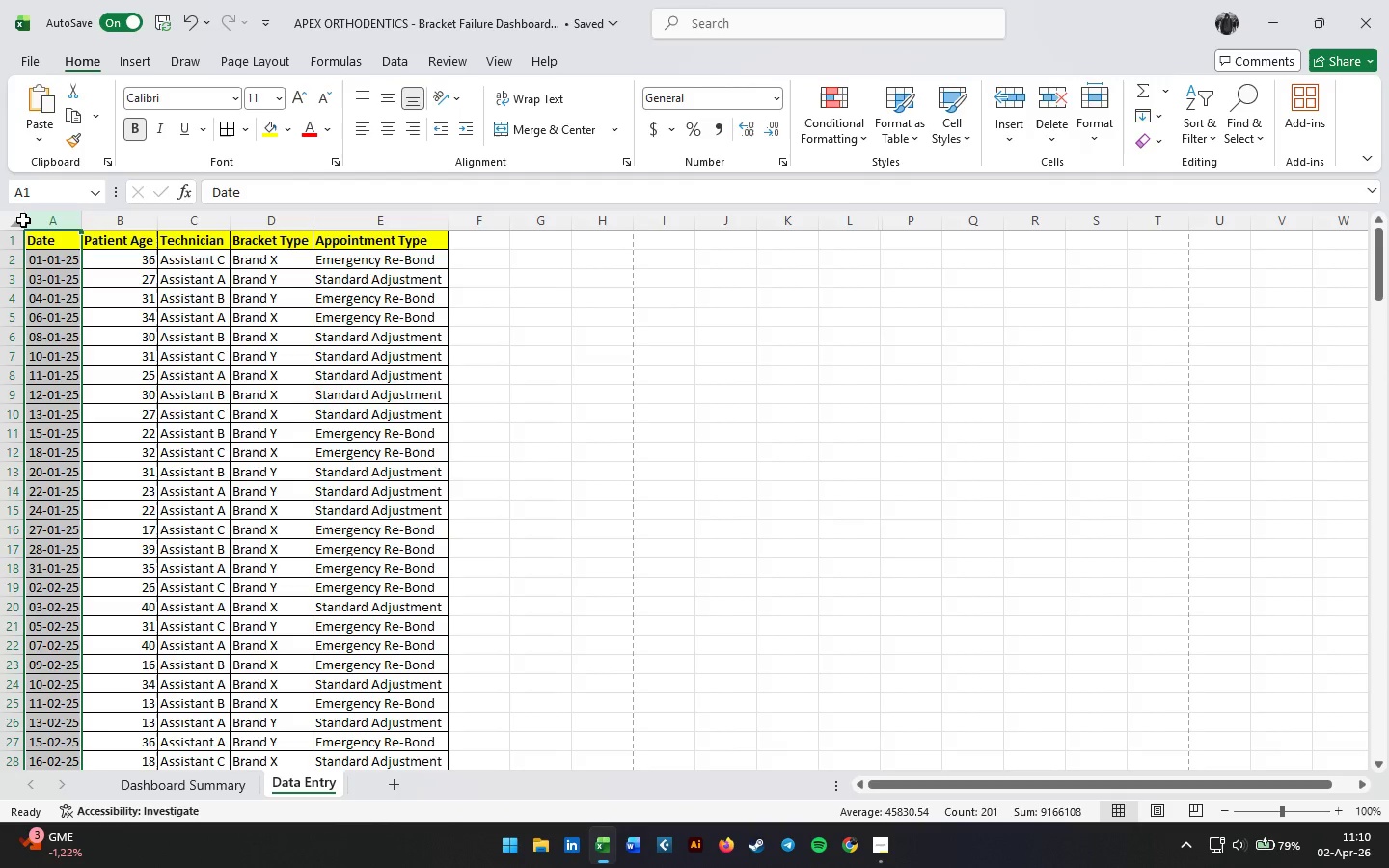 
left_click([23, 220])
 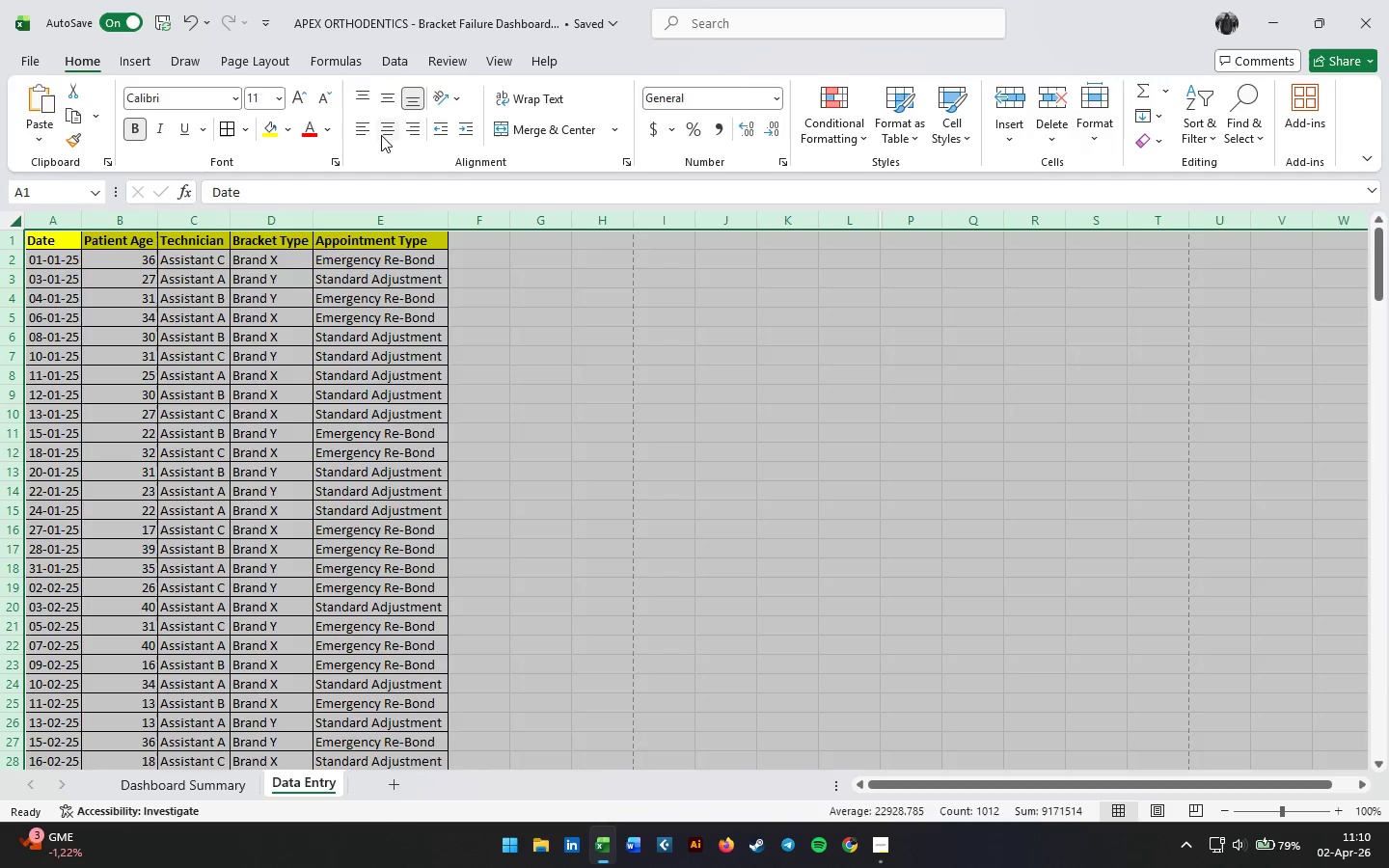 
left_click([381, 101])
 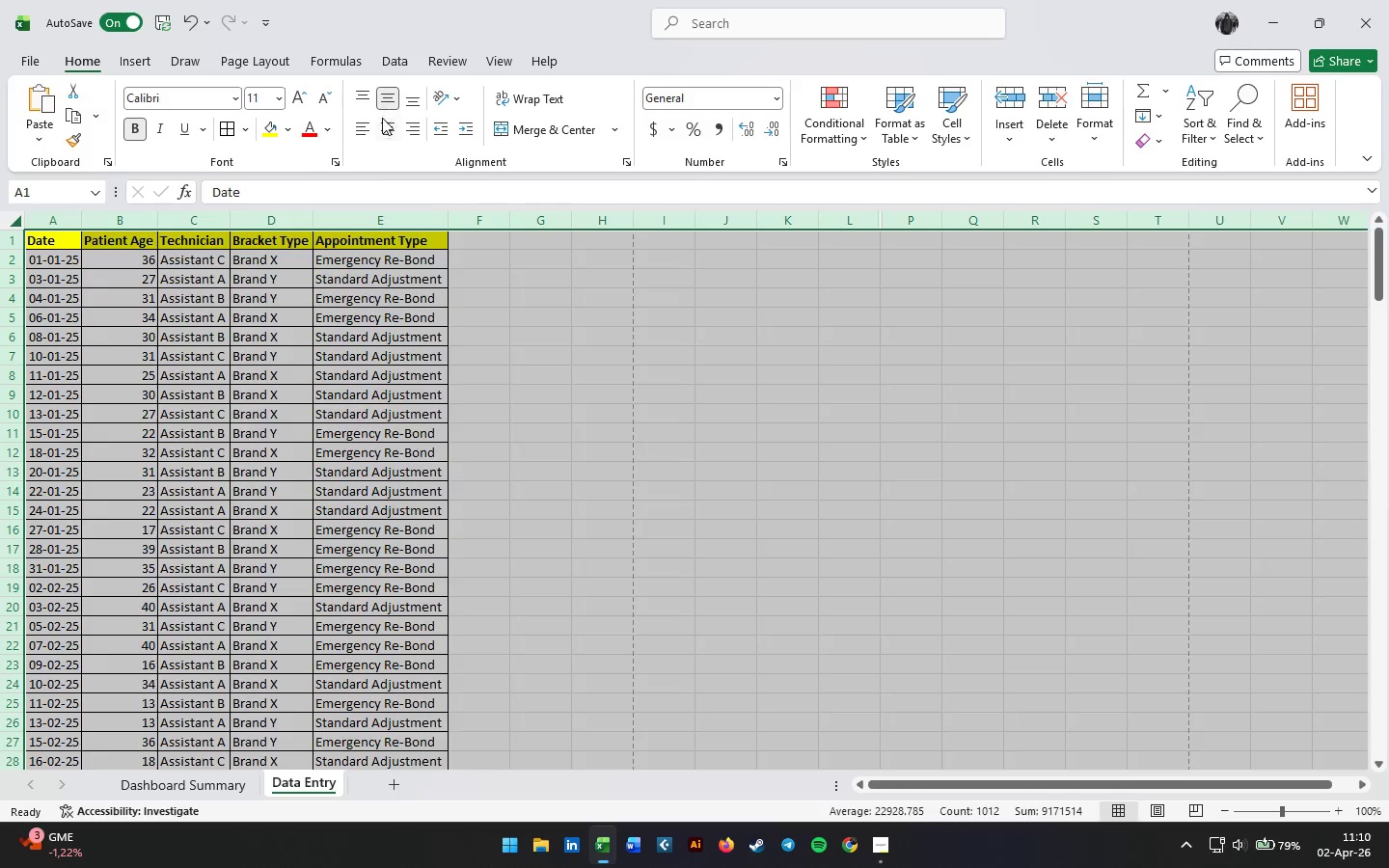 
left_click([382, 120])
 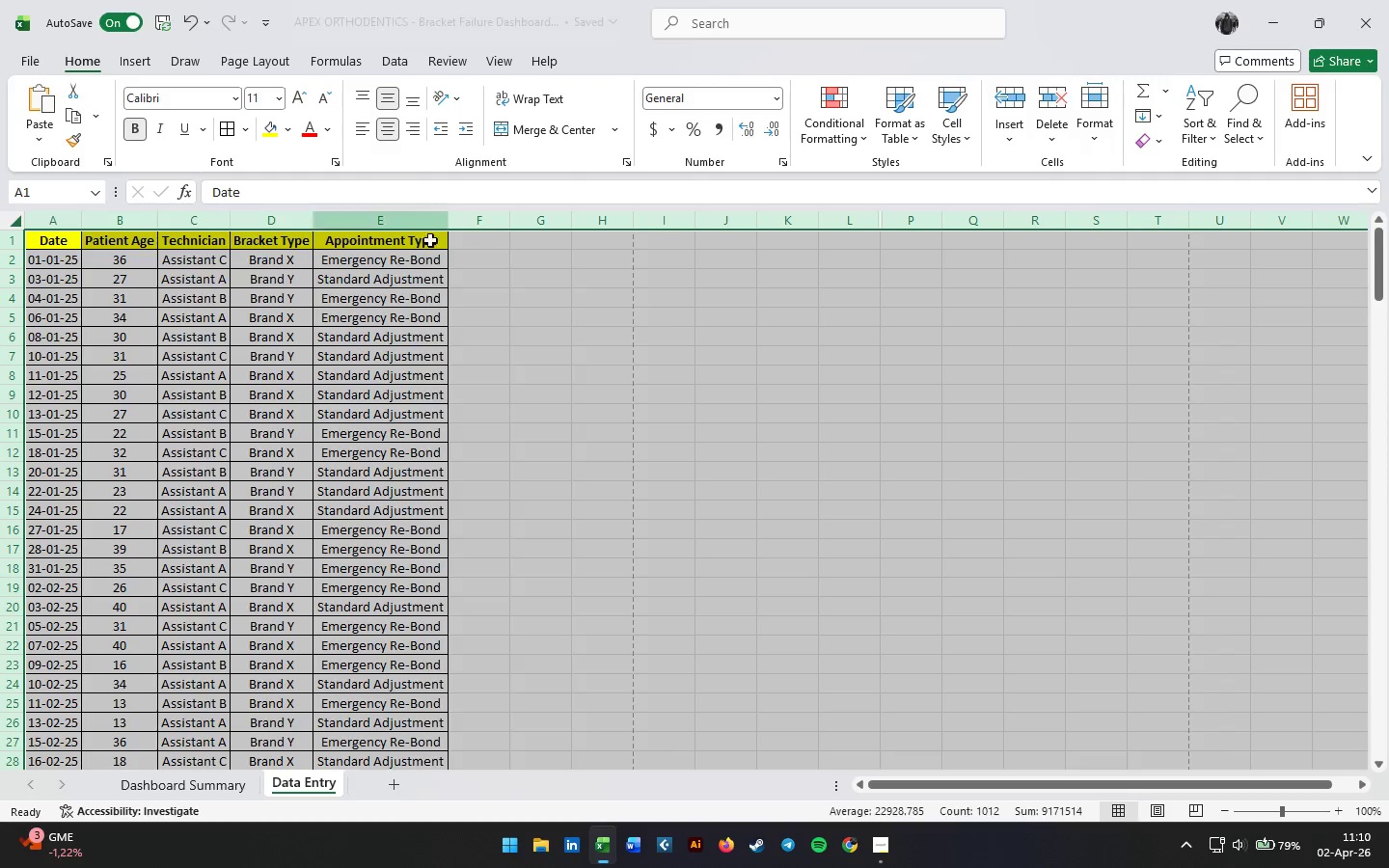 
left_click([486, 332])
 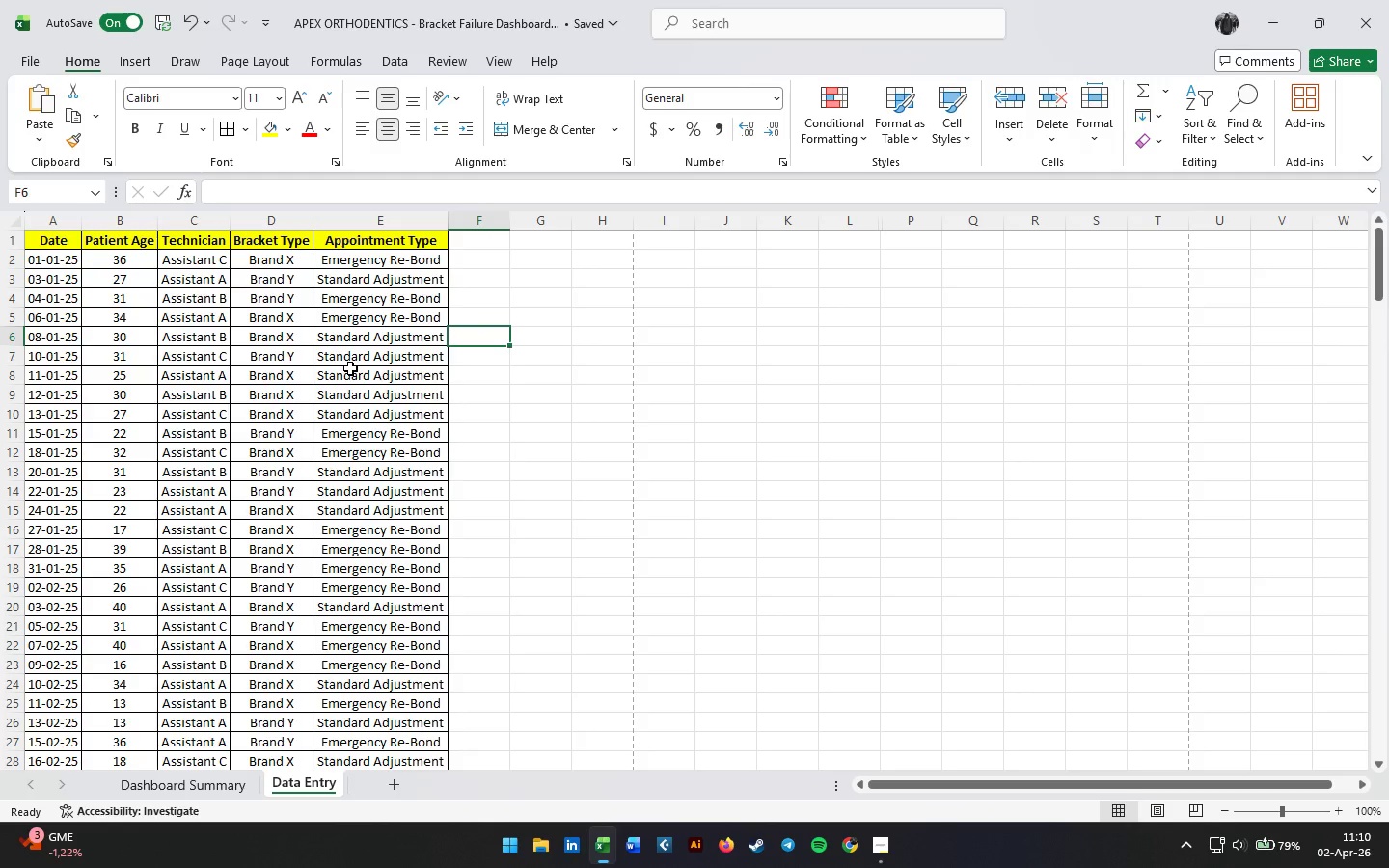 
scroll: coordinate [350, 368], scroll_direction: down, amount: 60.0
 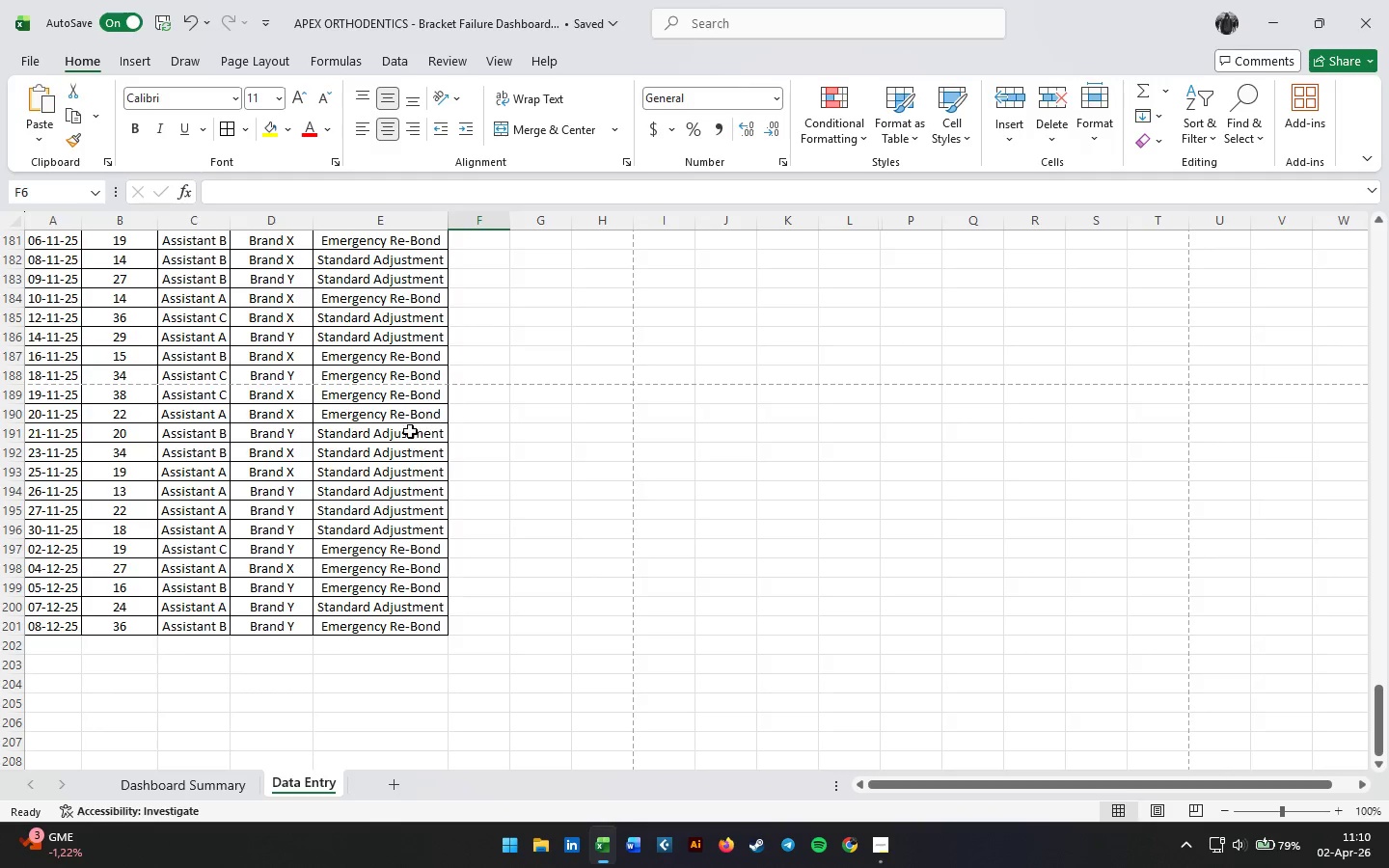 
left_click([409, 431])
 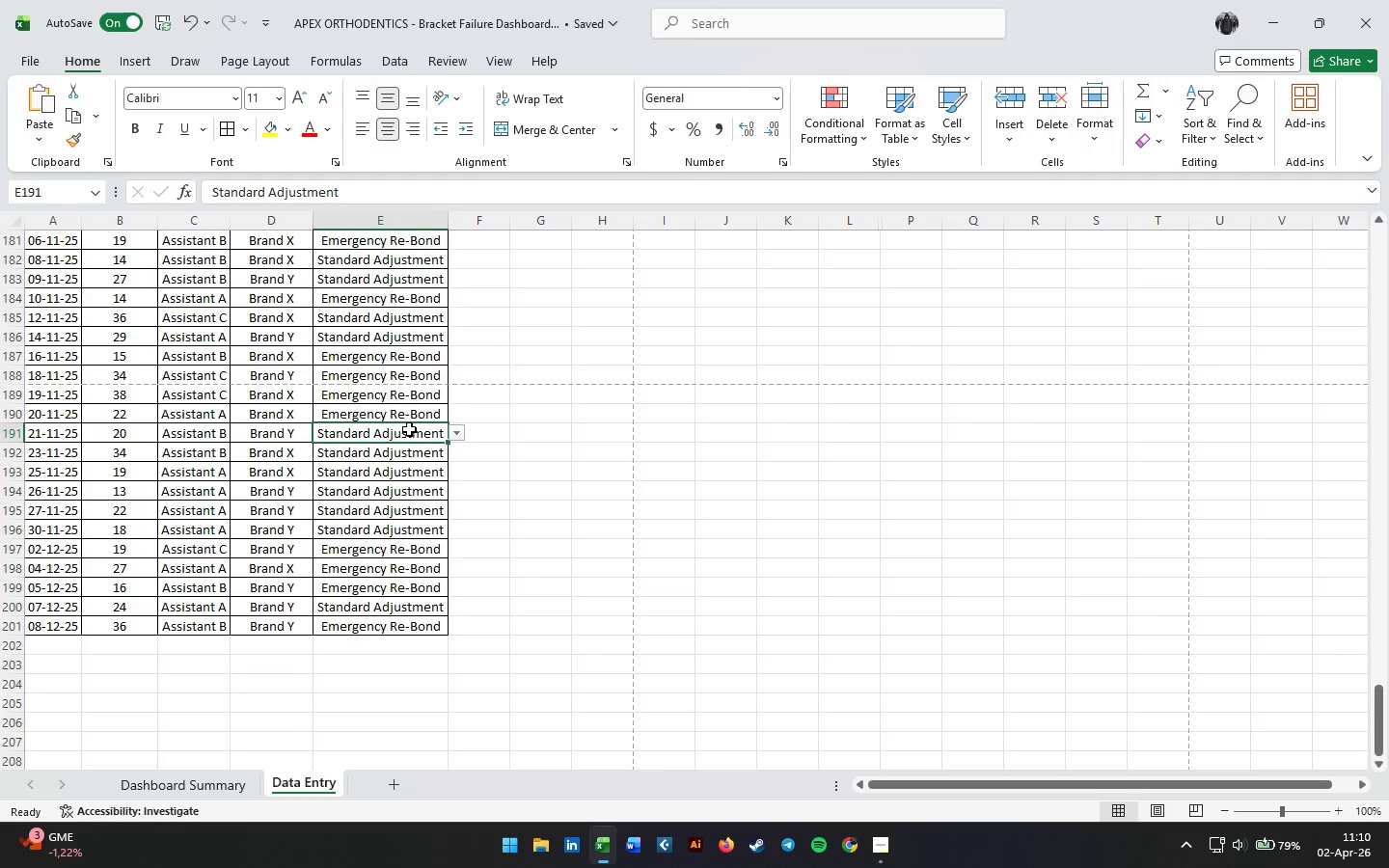 
scroll: coordinate [370, 393], scroll_direction: up, amount: 73.0
 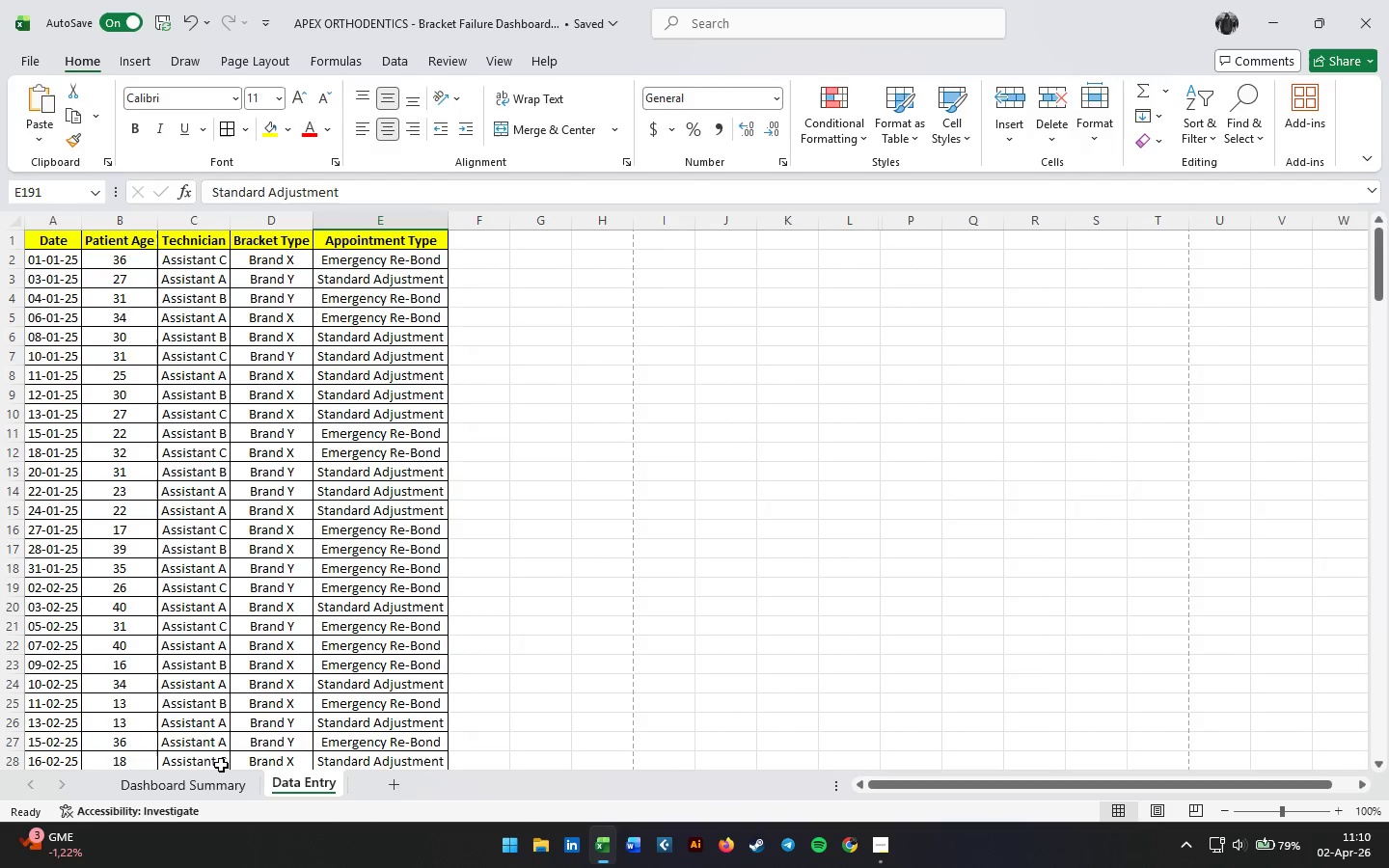 
left_click([212, 794])
 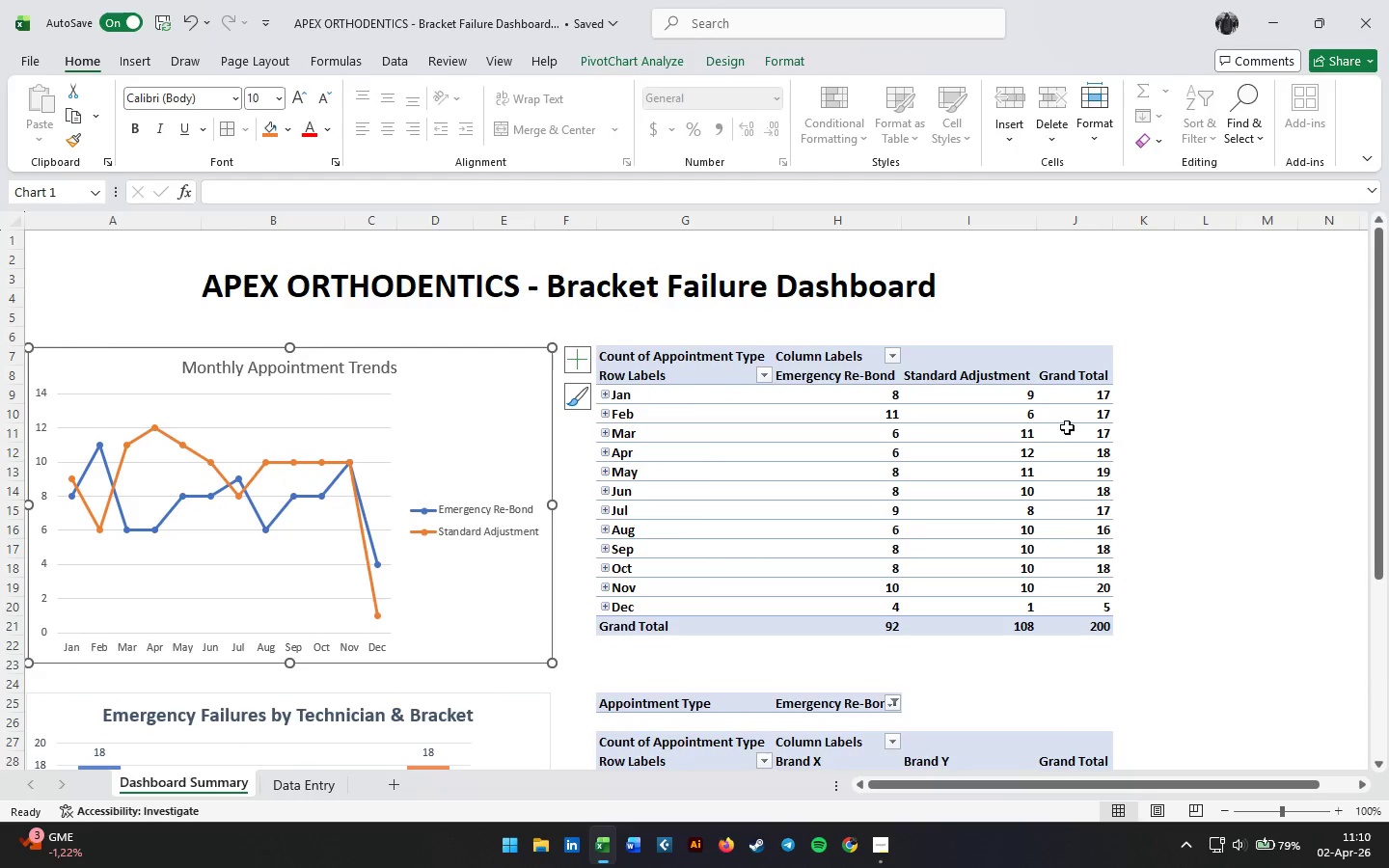 
left_click([1203, 418])
 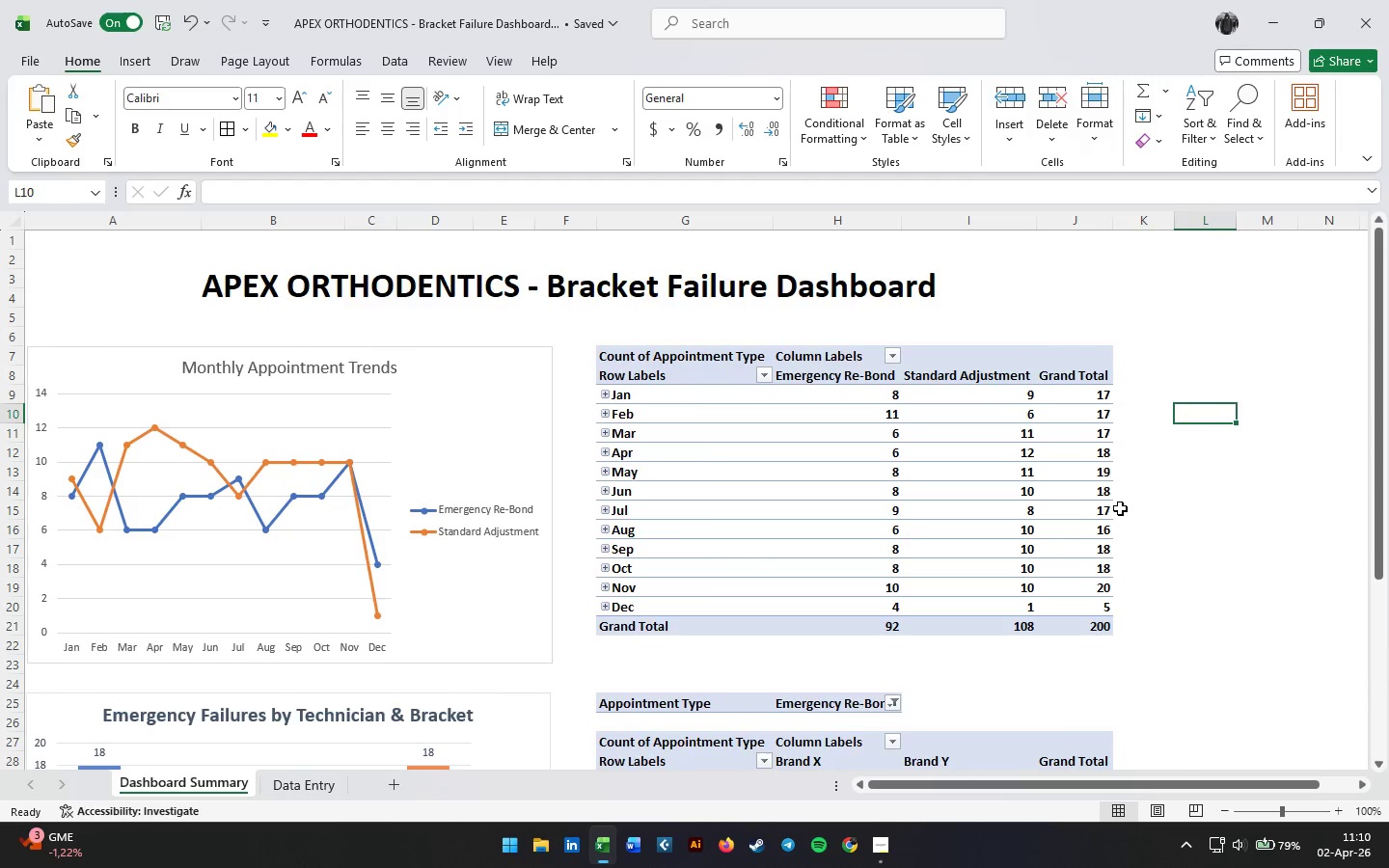 
scroll: coordinate [1120, 508], scroll_direction: down, amount: 1.0
 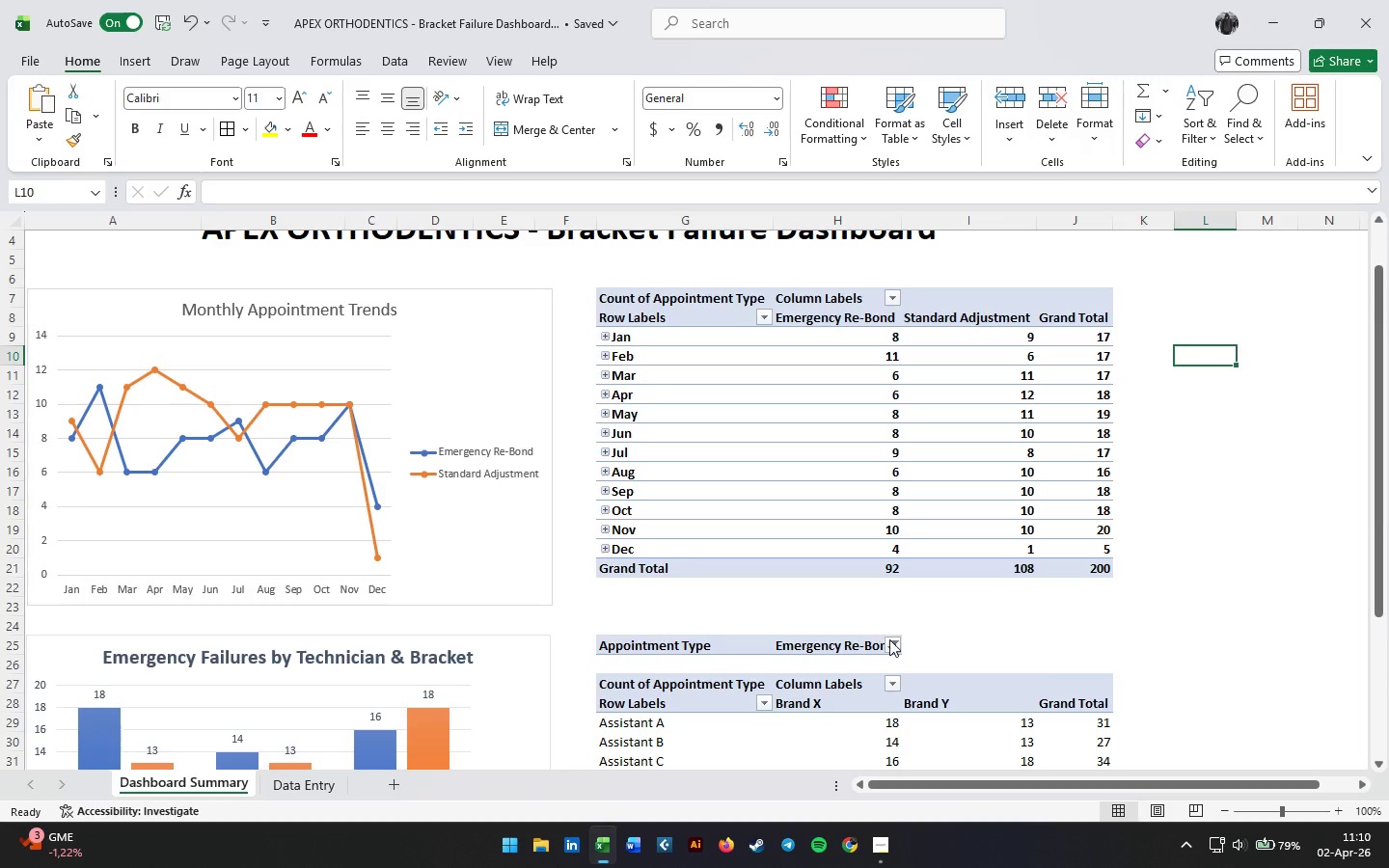 
left_click([897, 644])
 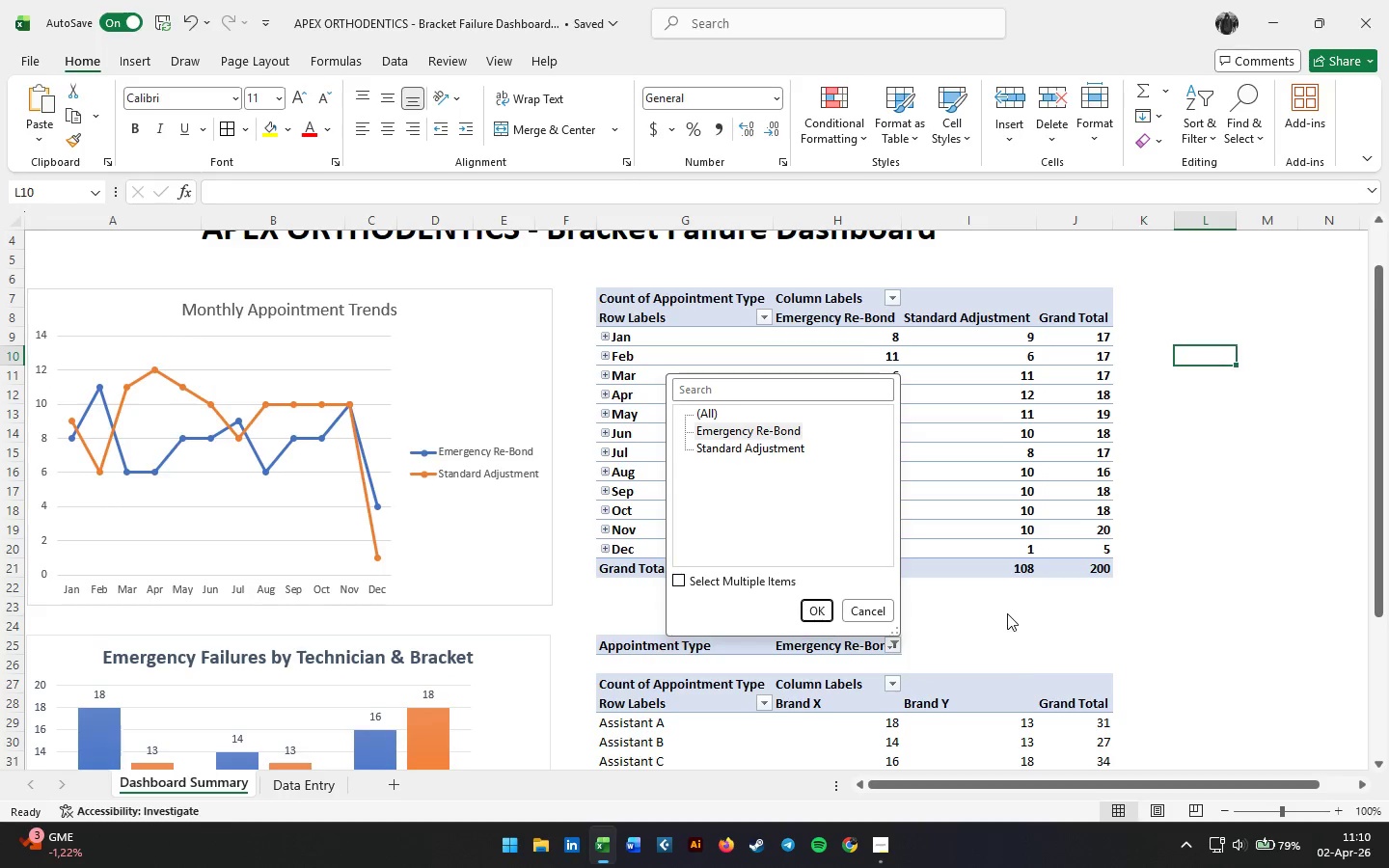 
scroll: coordinate [1007, 613], scroll_direction: down, amount: 2.0
 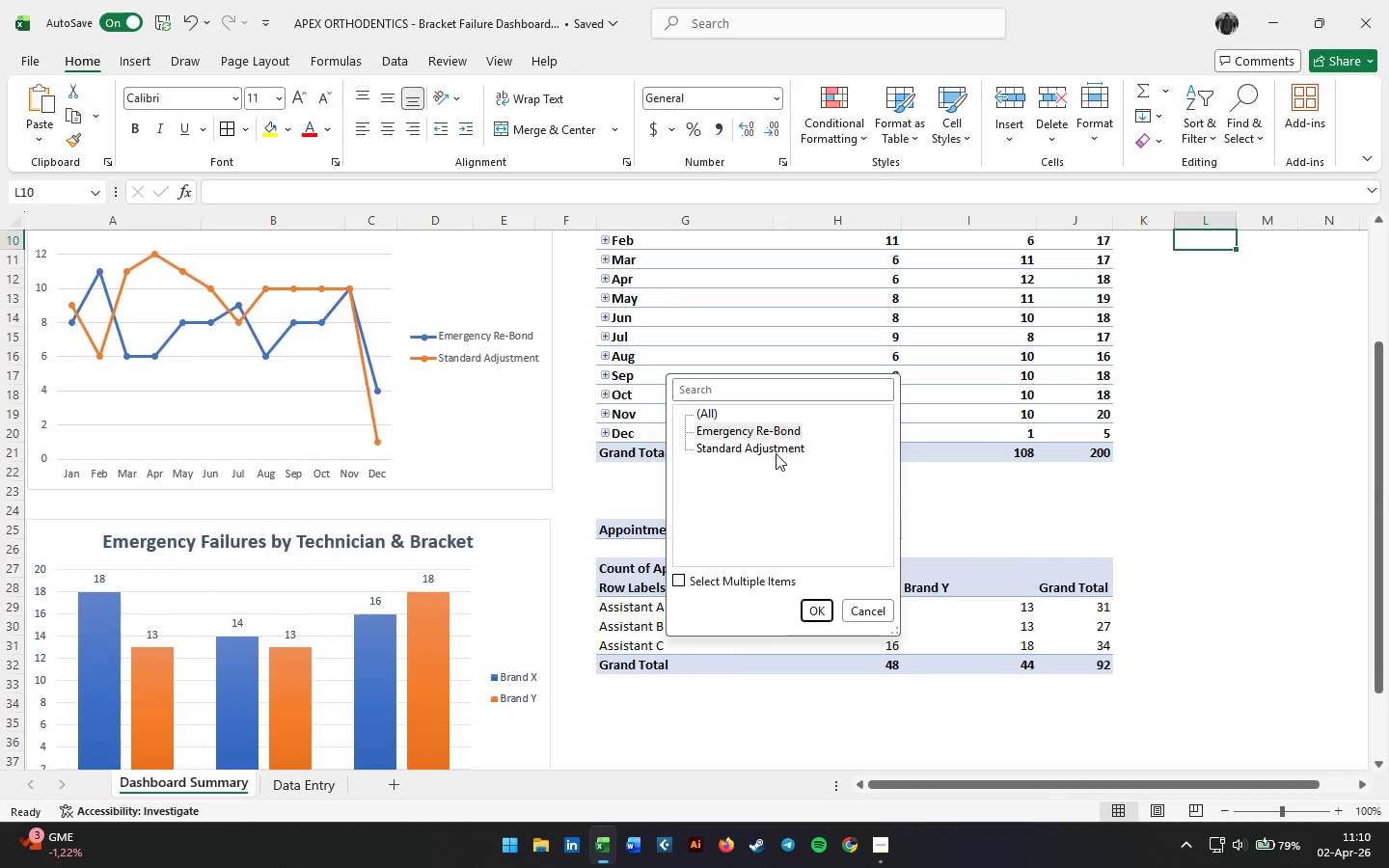 
left_click([774, 449])
 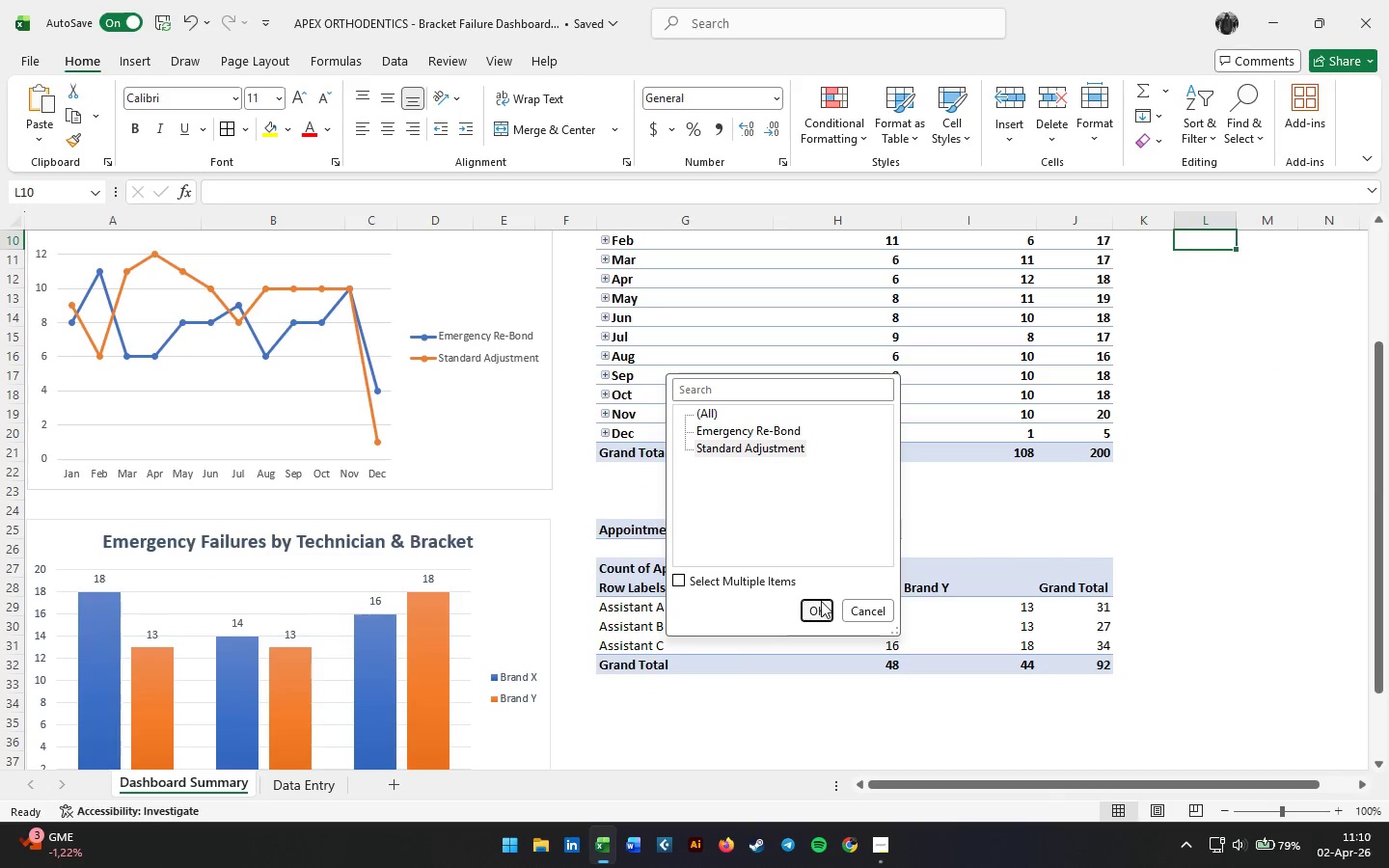 
left_click([817, 606])
 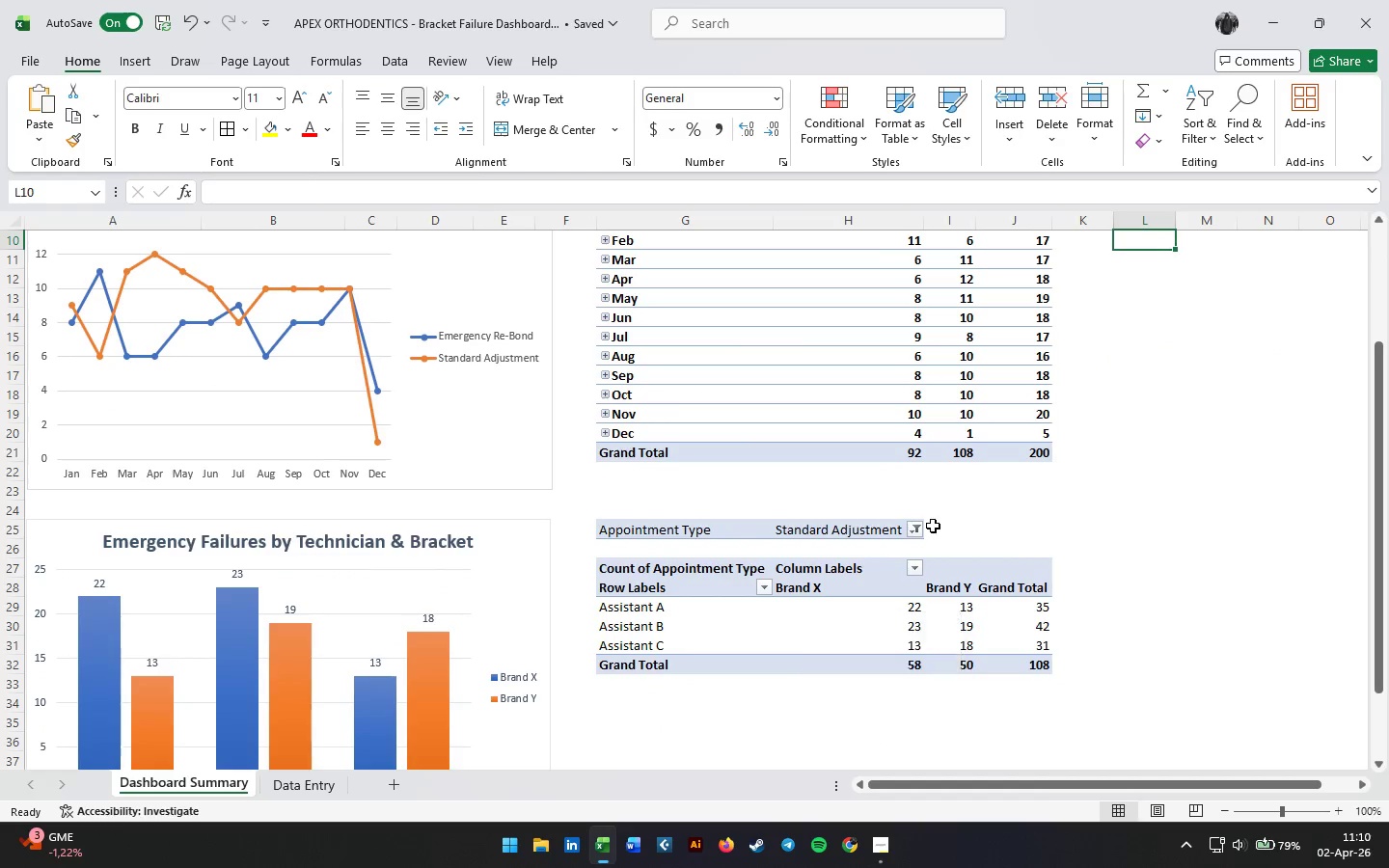 
left_click([917, 529])
 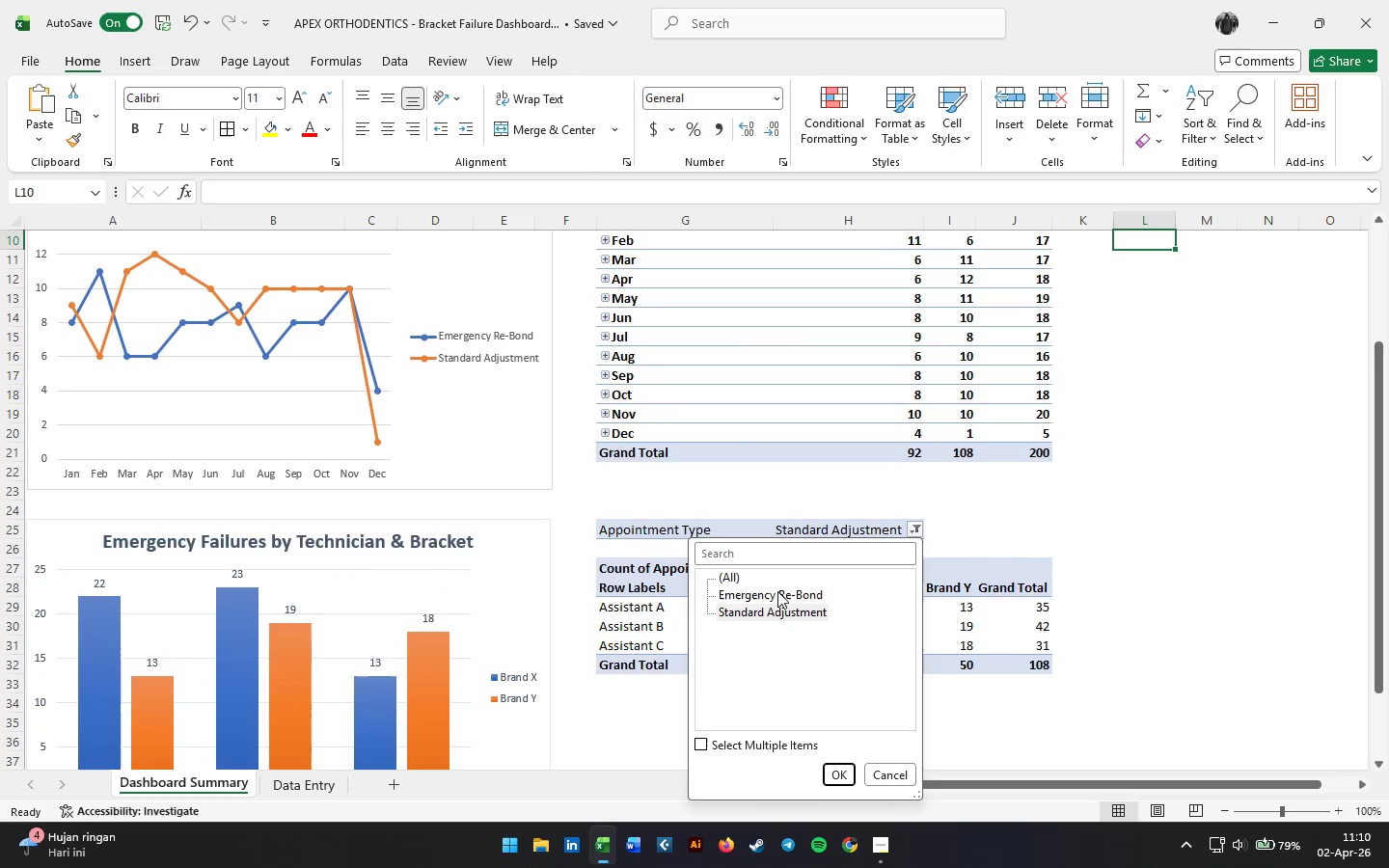 
left_click([777, 592])
 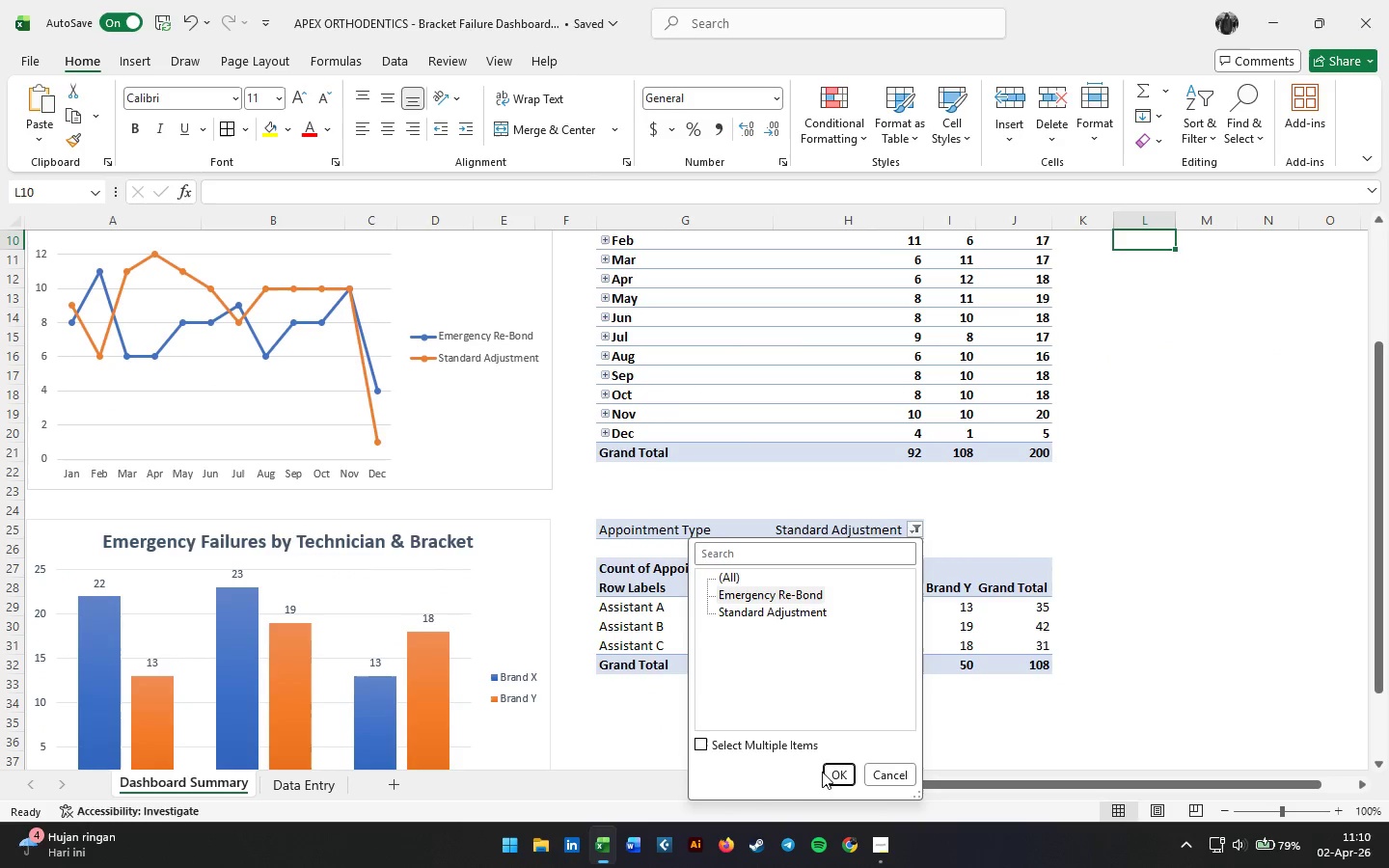 
left_click([833, 778])
 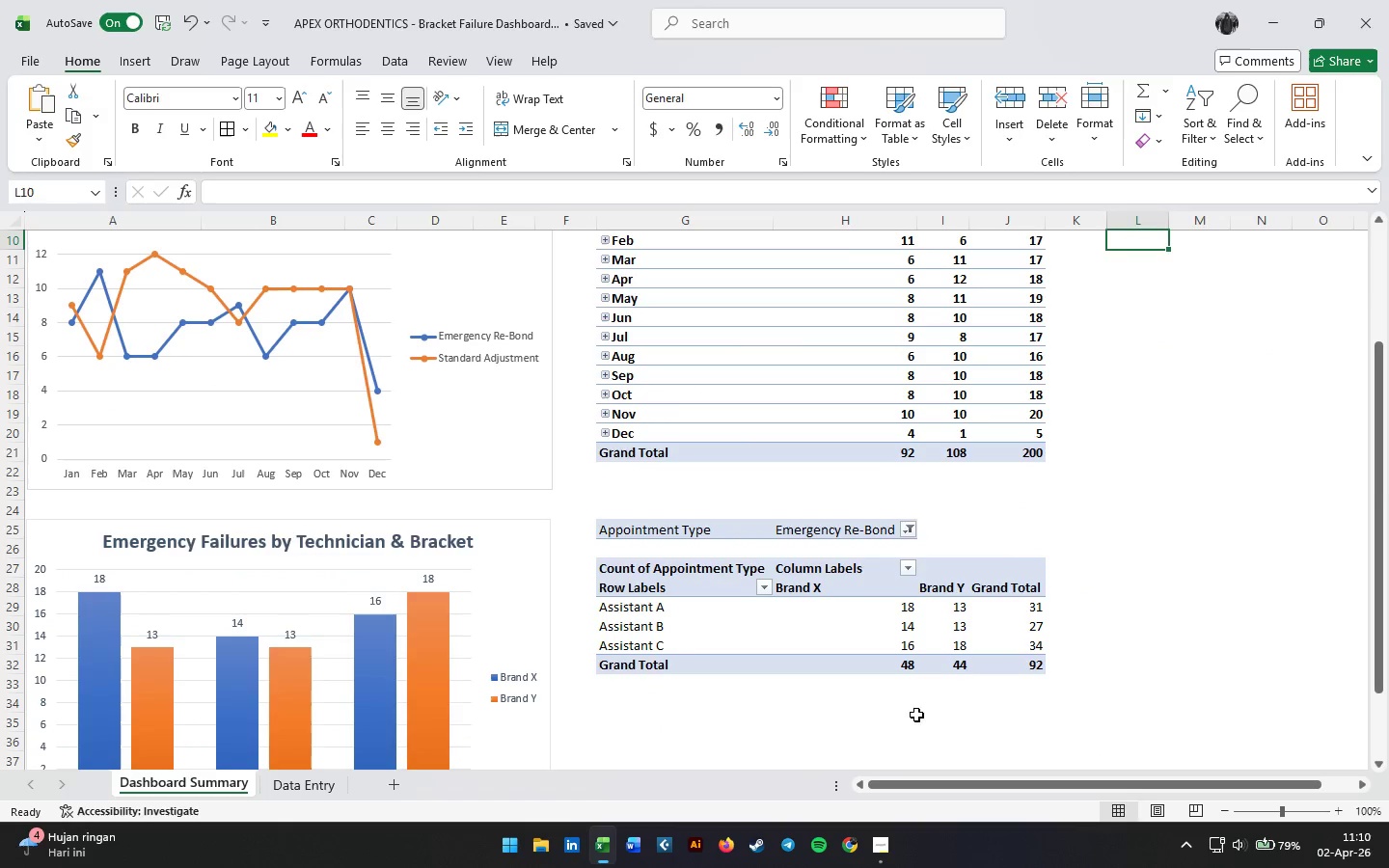 
left_click([1130, 560])
 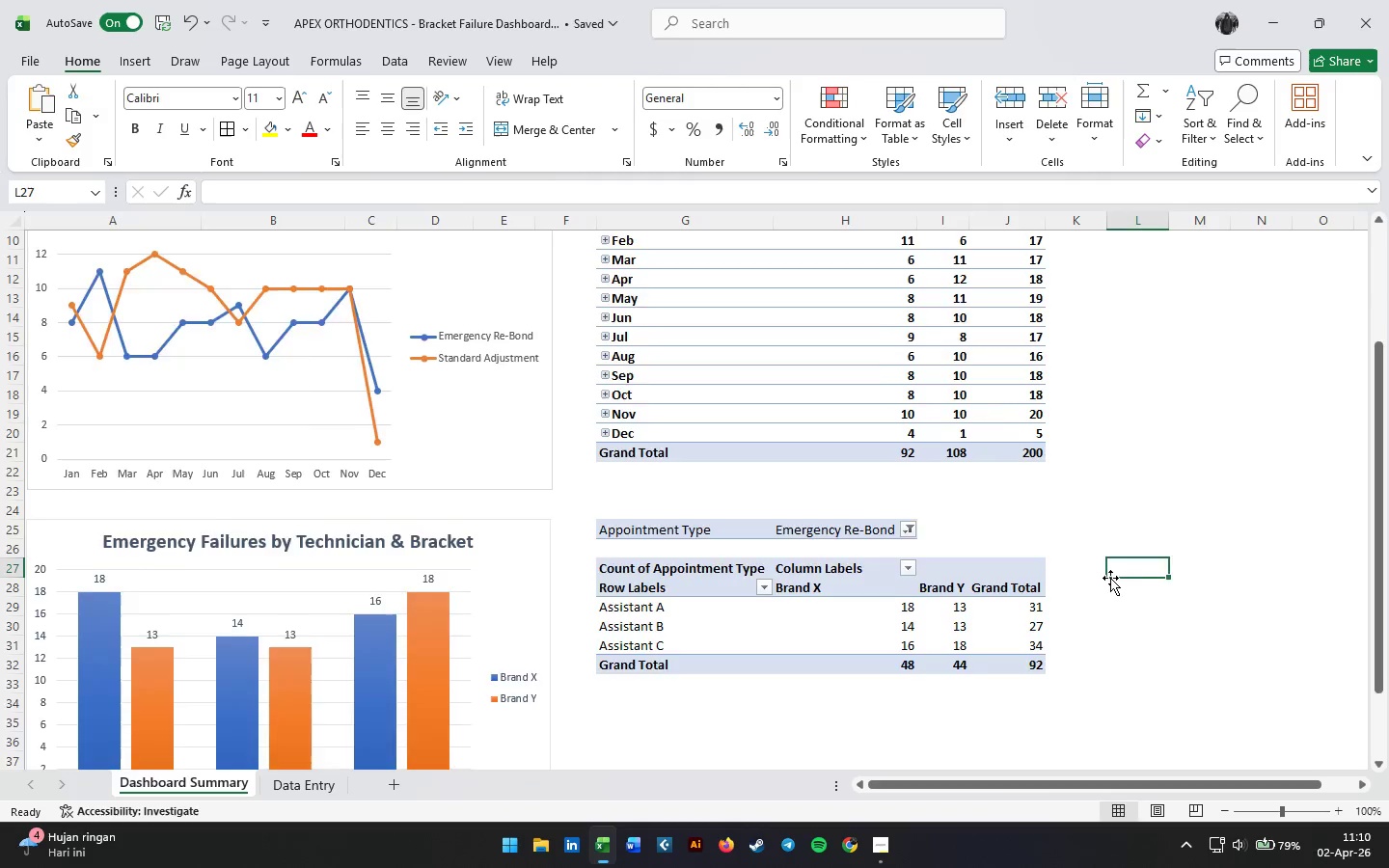 
scroll: coordinate [1110, 578], scroll_direction: up, amount: 3.0
 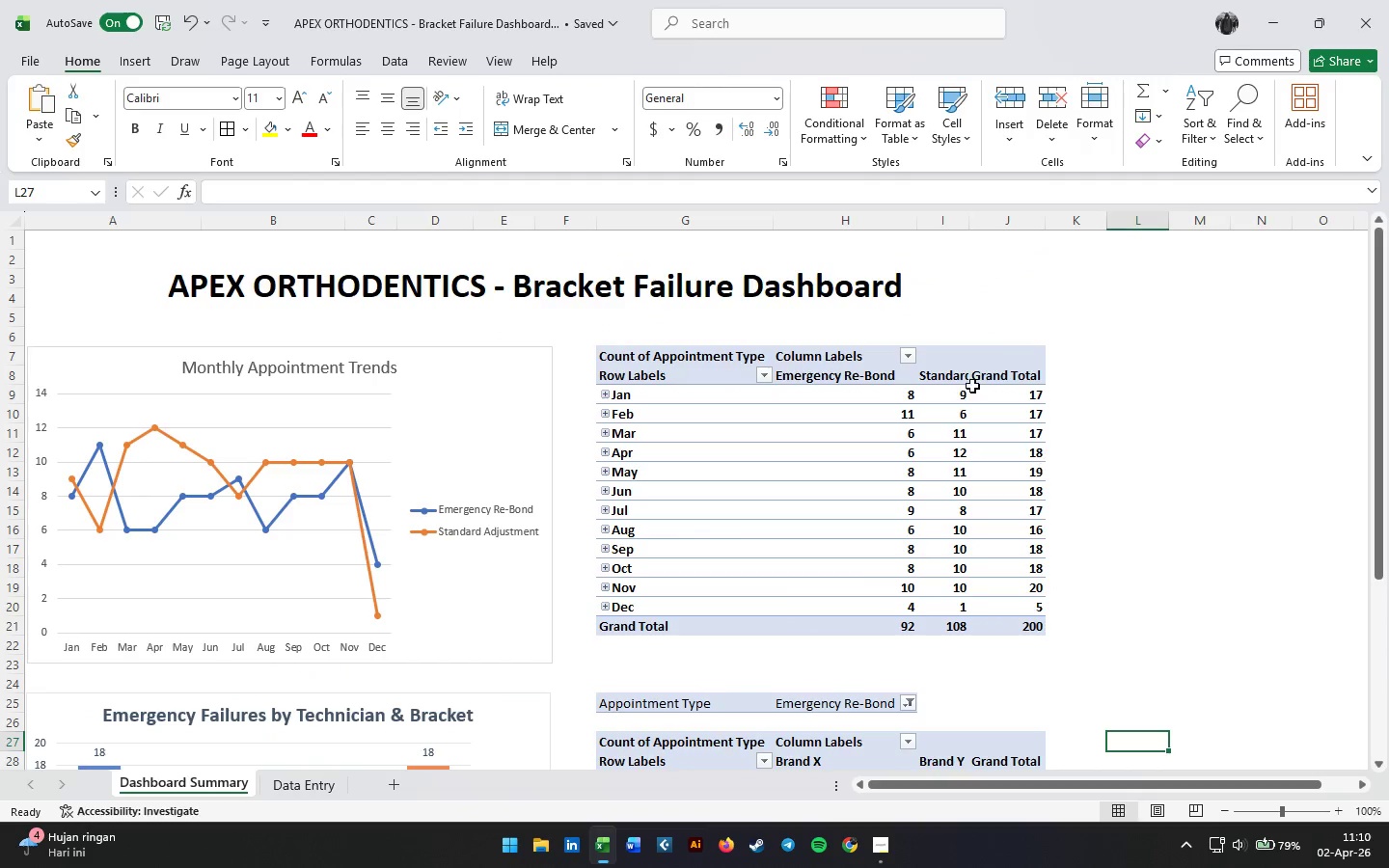 
left_click([908, 354])
 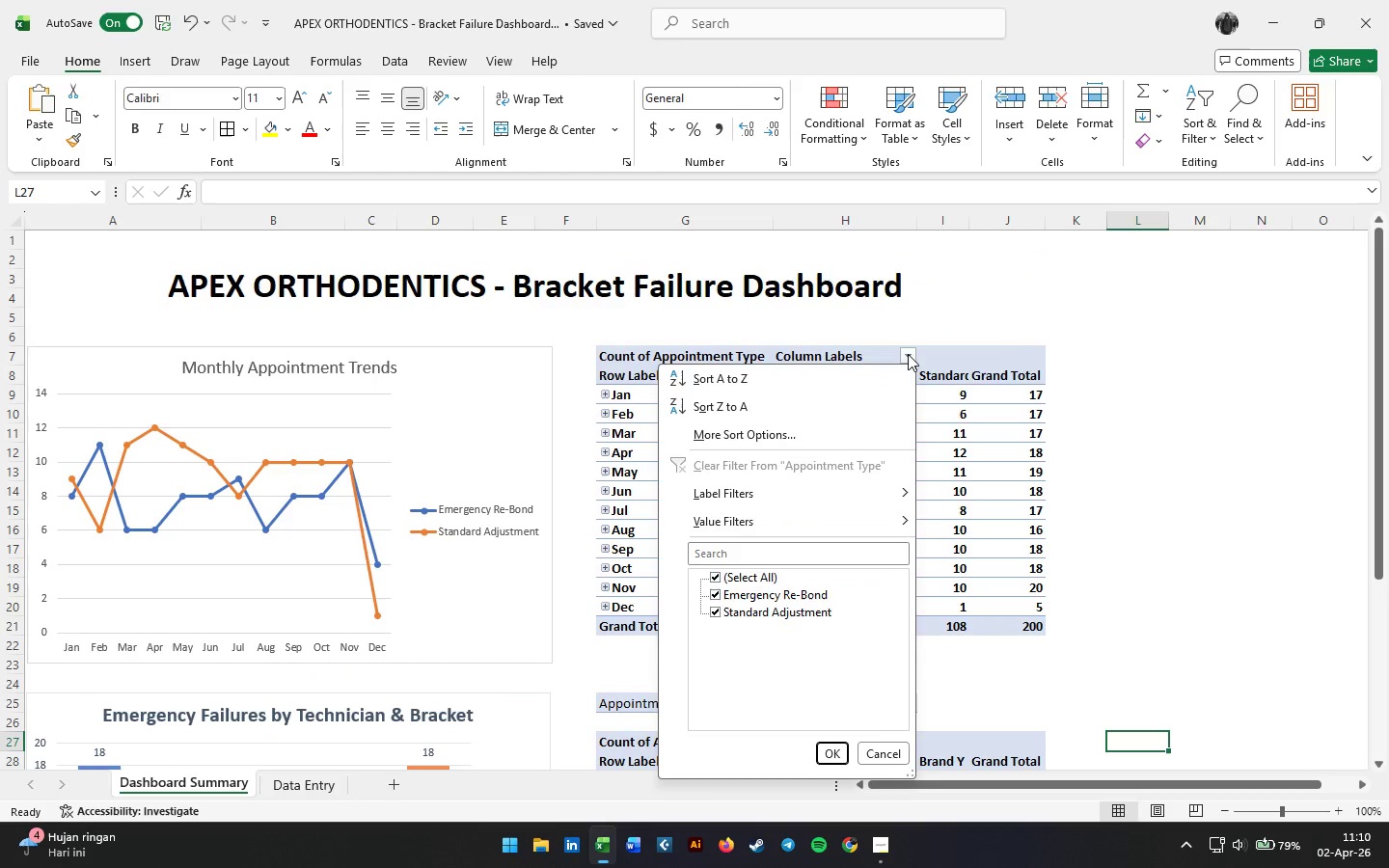 
left_click([908, 354])
 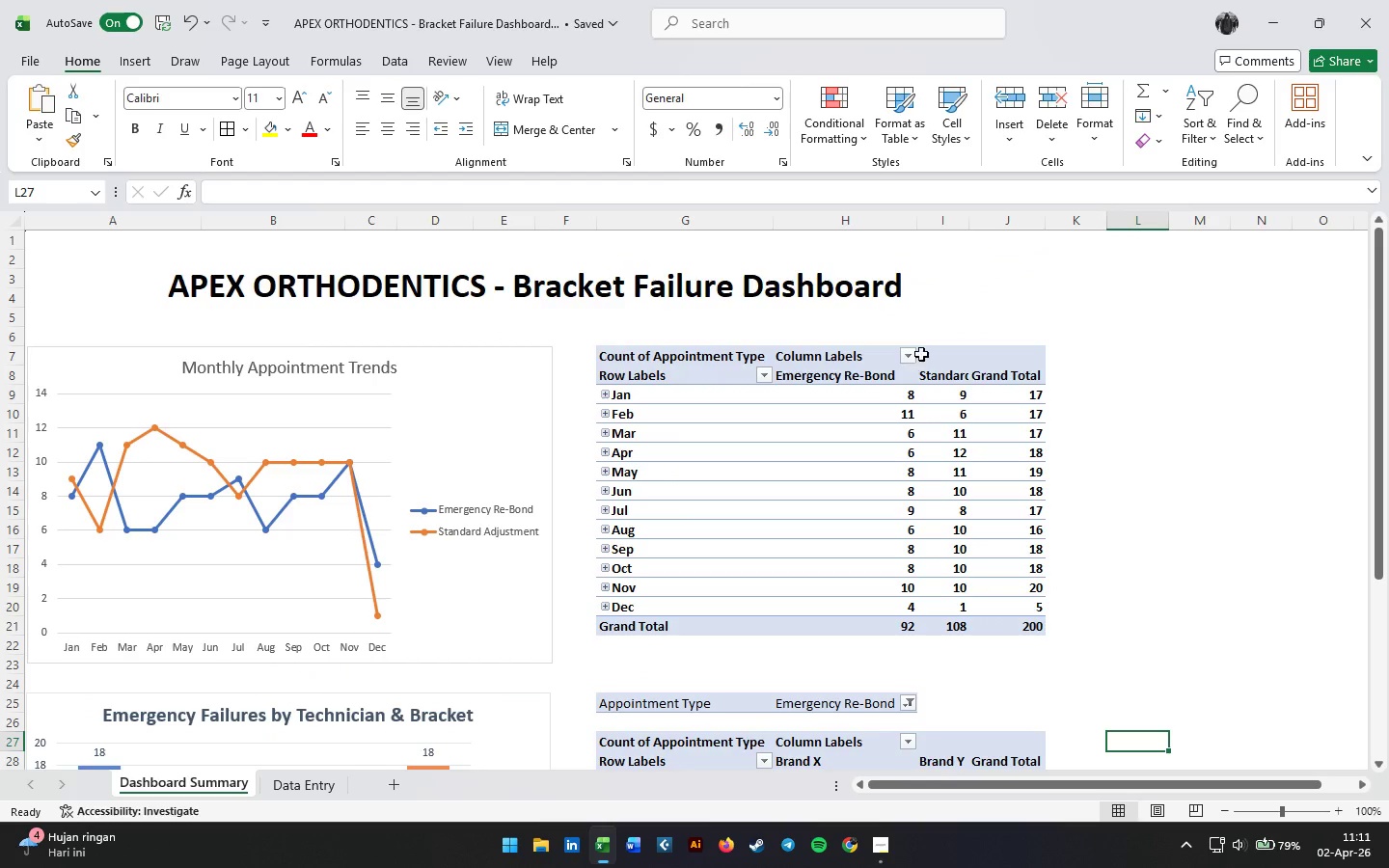 
double_click([967, 224])
 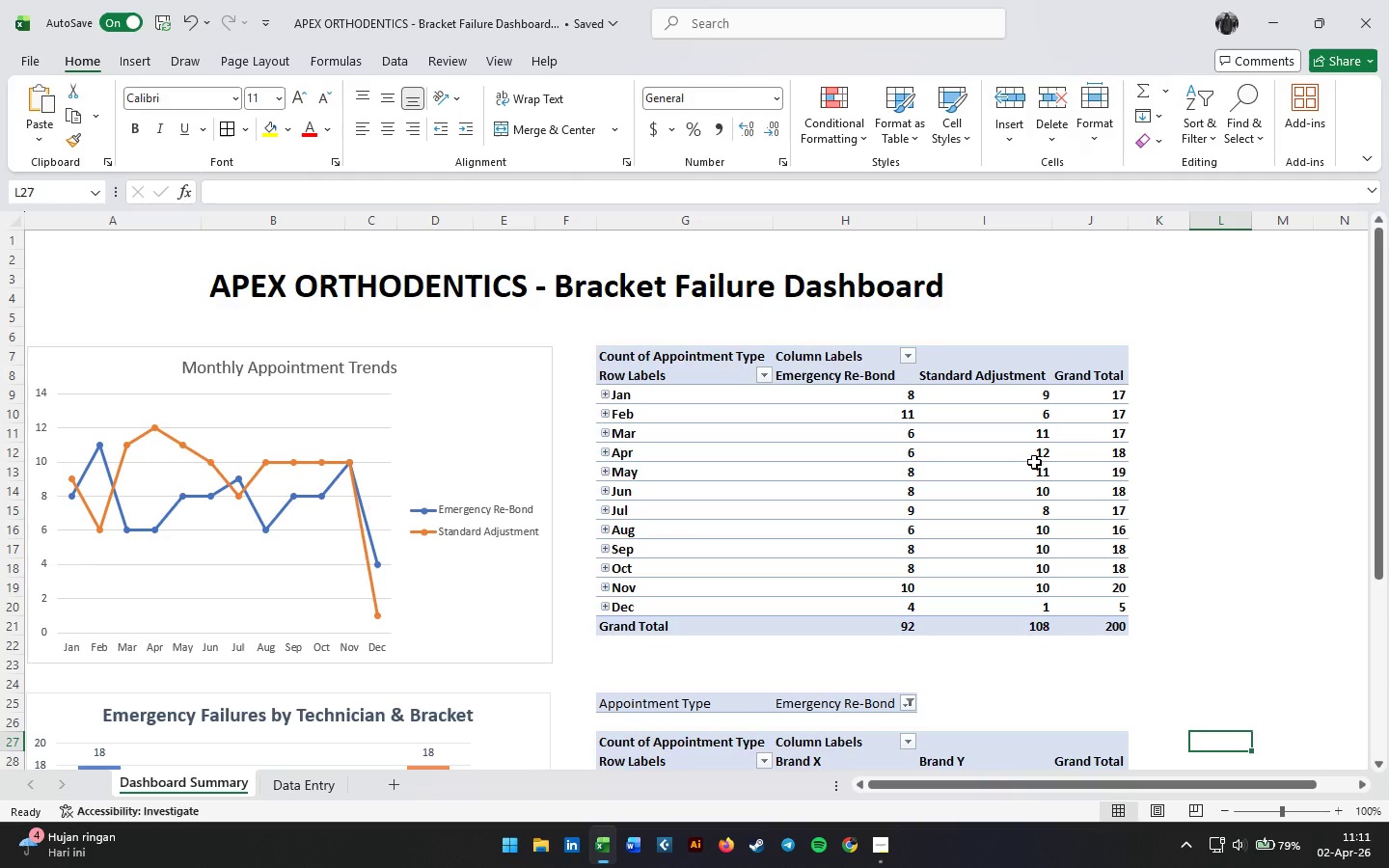 
scroll: coordinate [1034, 462], scroll_direction: down, amount: 3.0
 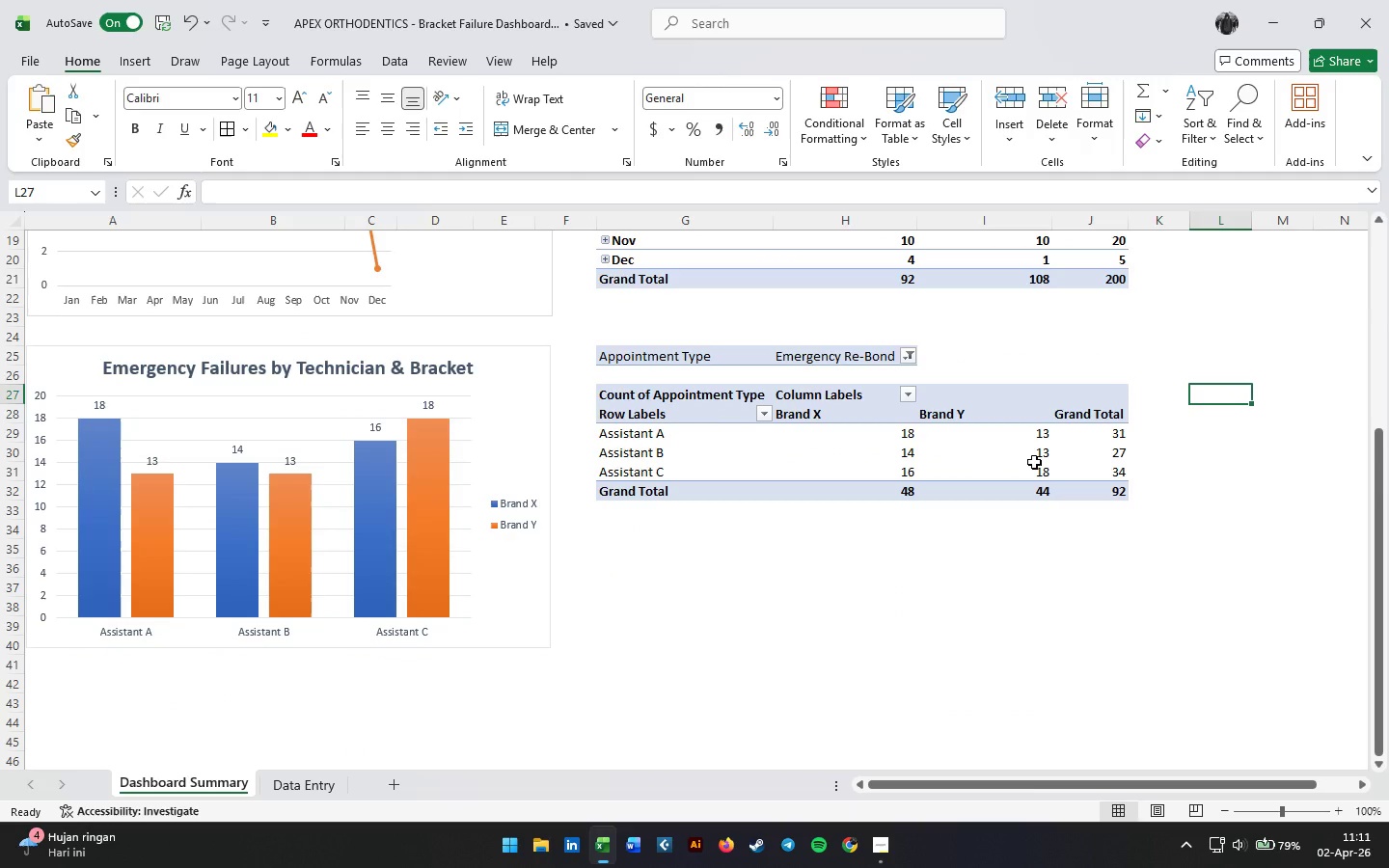 
scroll: coordinate [1034, 462], scroll_direction: up, amount: 10.0
 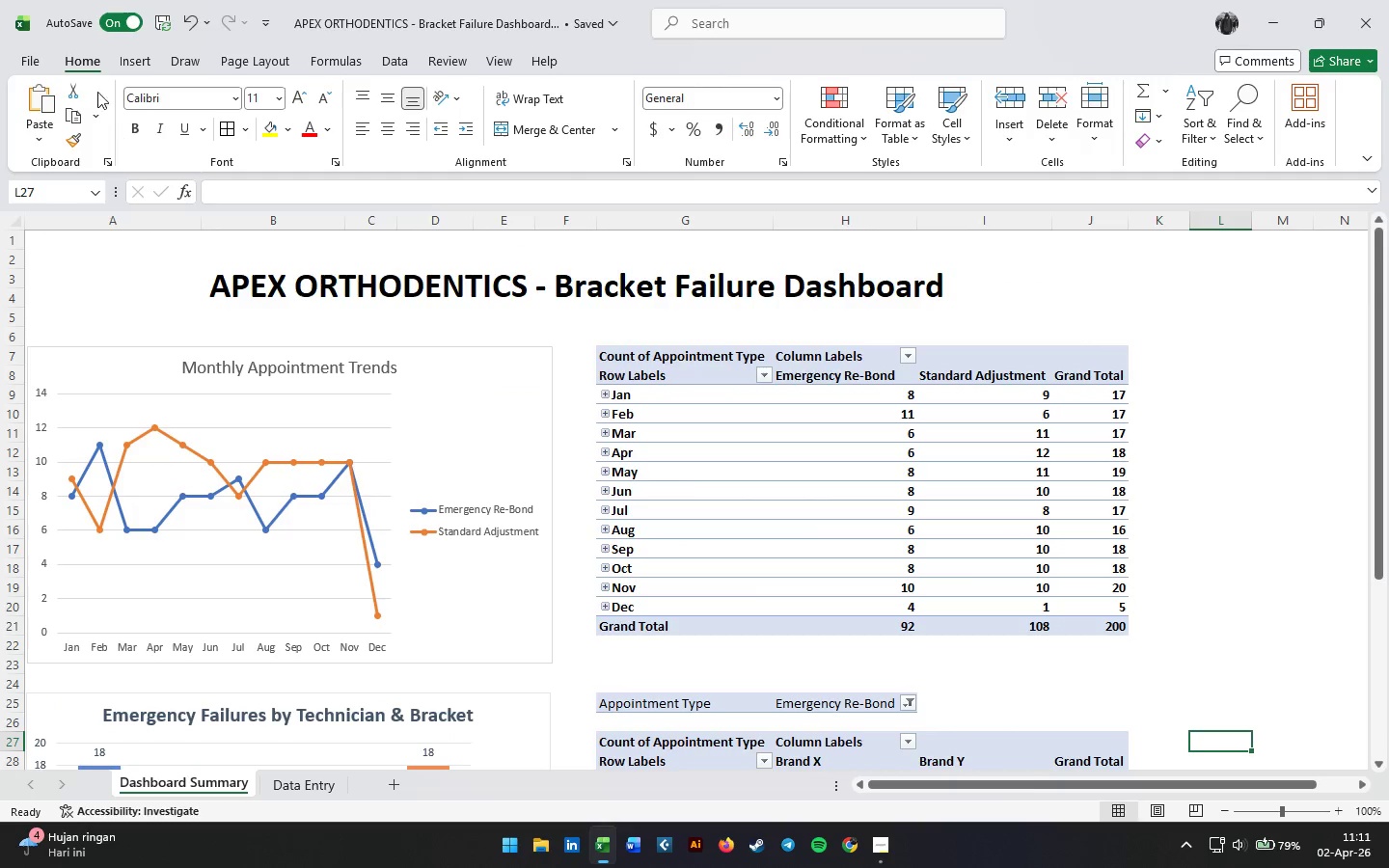 
left_click([20, 59])
 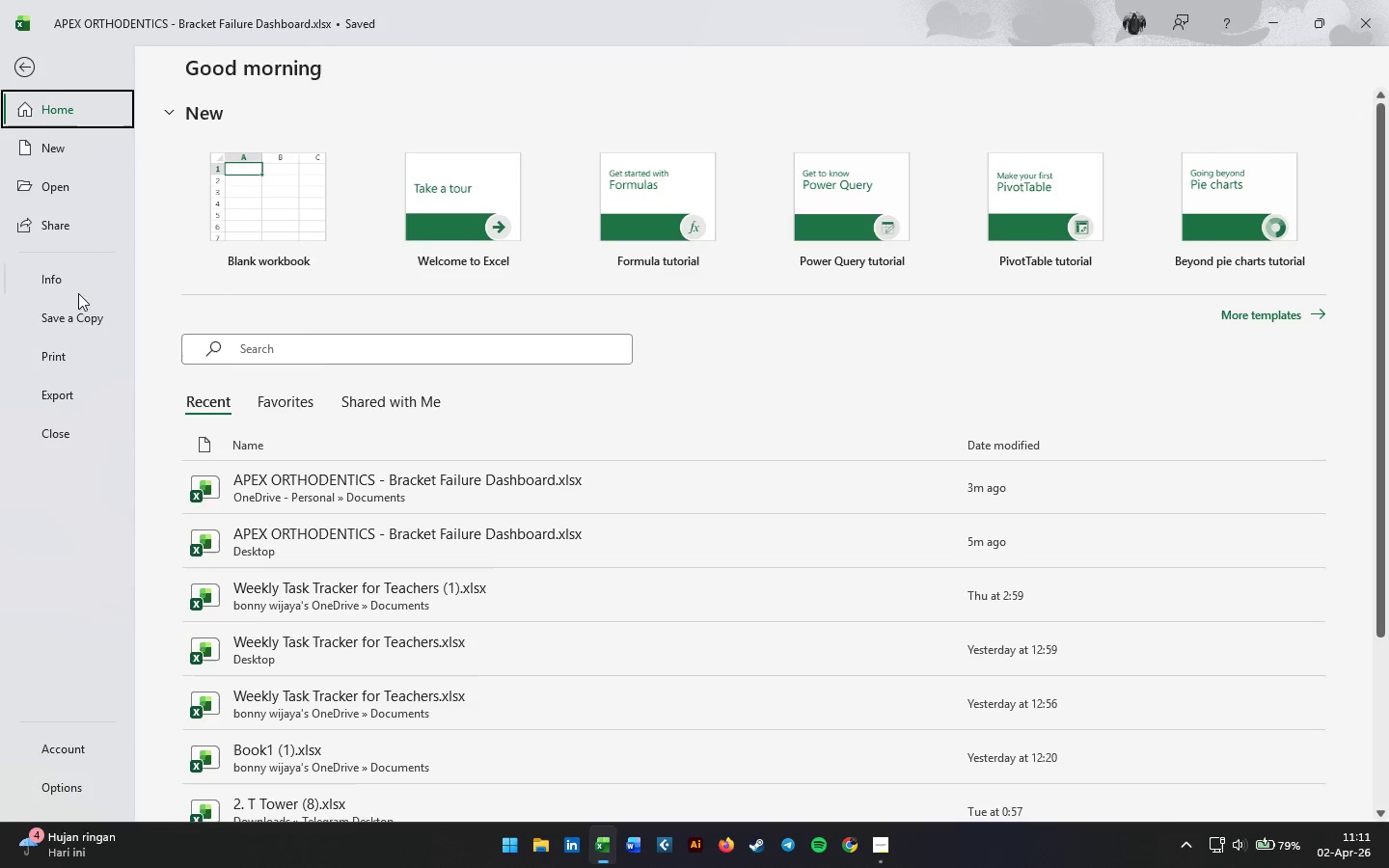 
left_click([70, 358])
 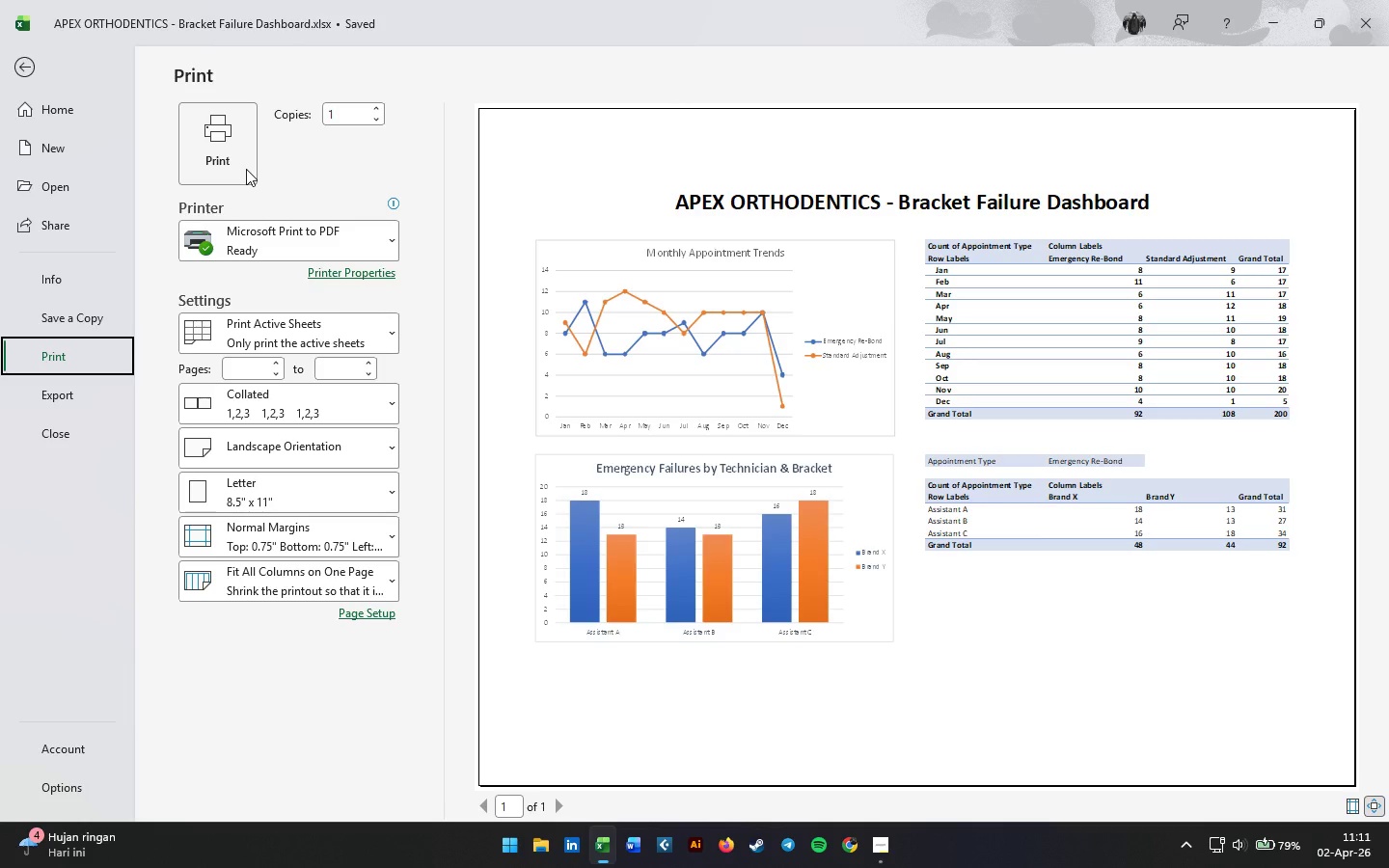 
wait(5.25)
 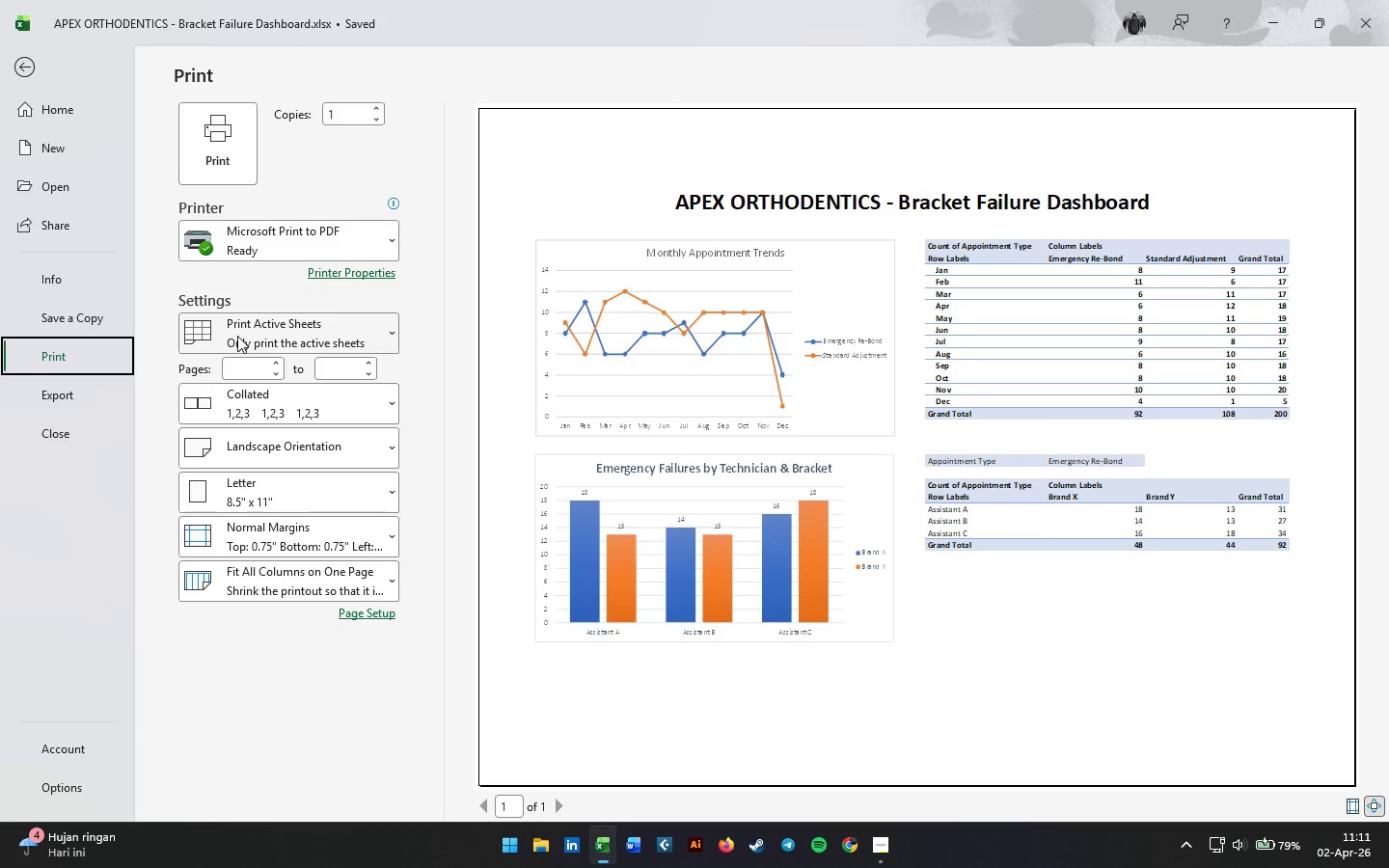 
left_click([246, 169])
 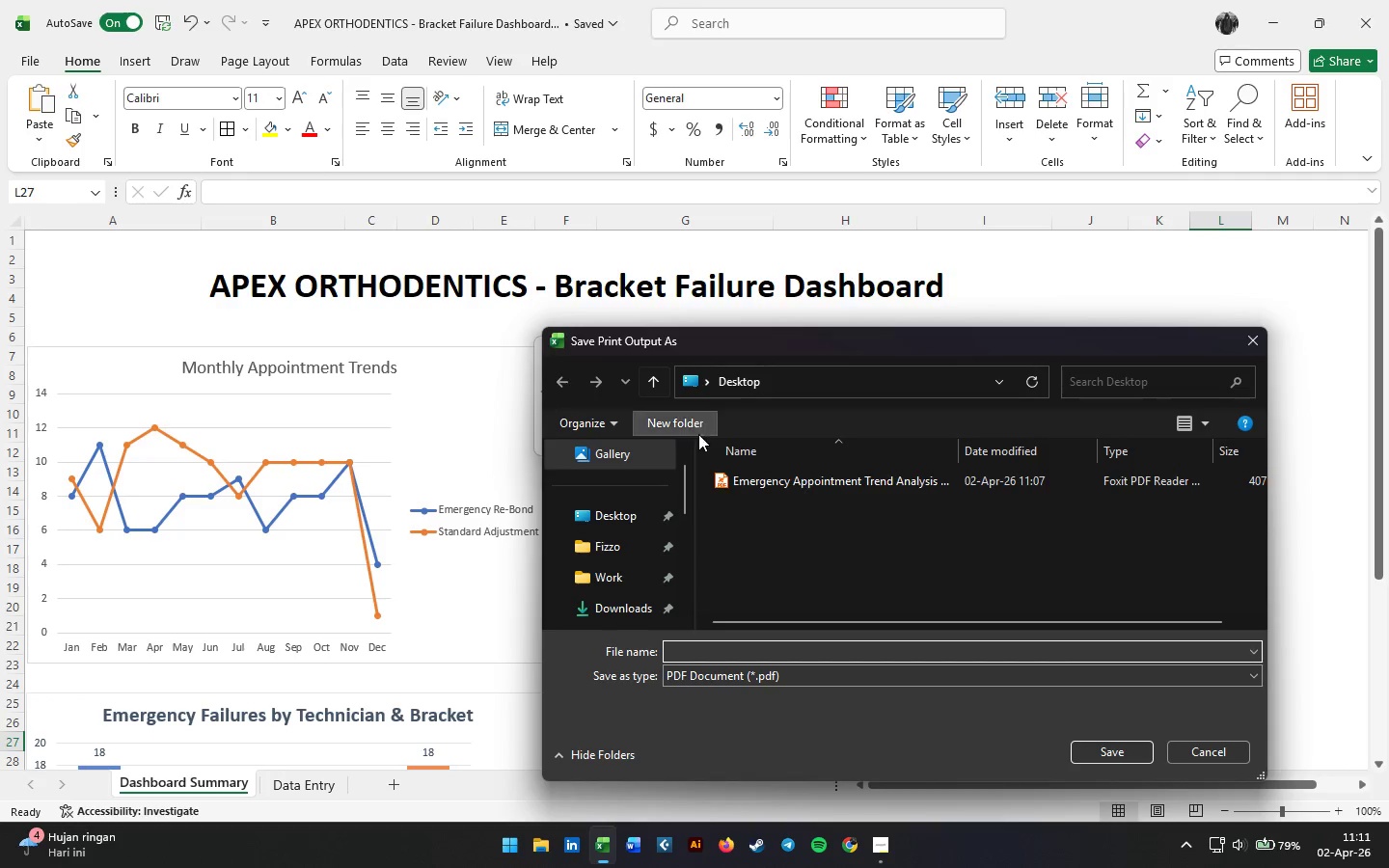 
left_click([751, 477])
 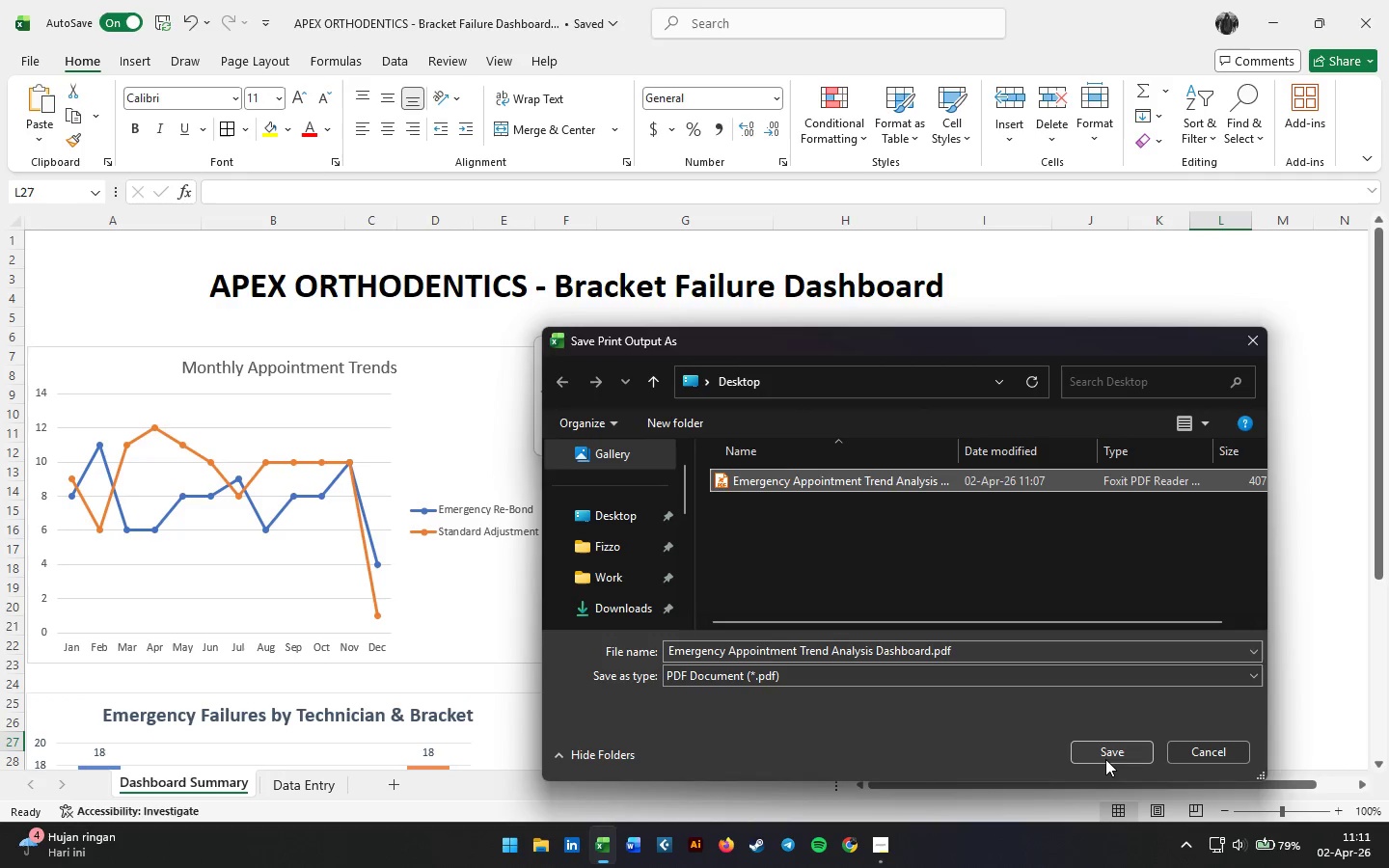 
left_click([1105, 759])
 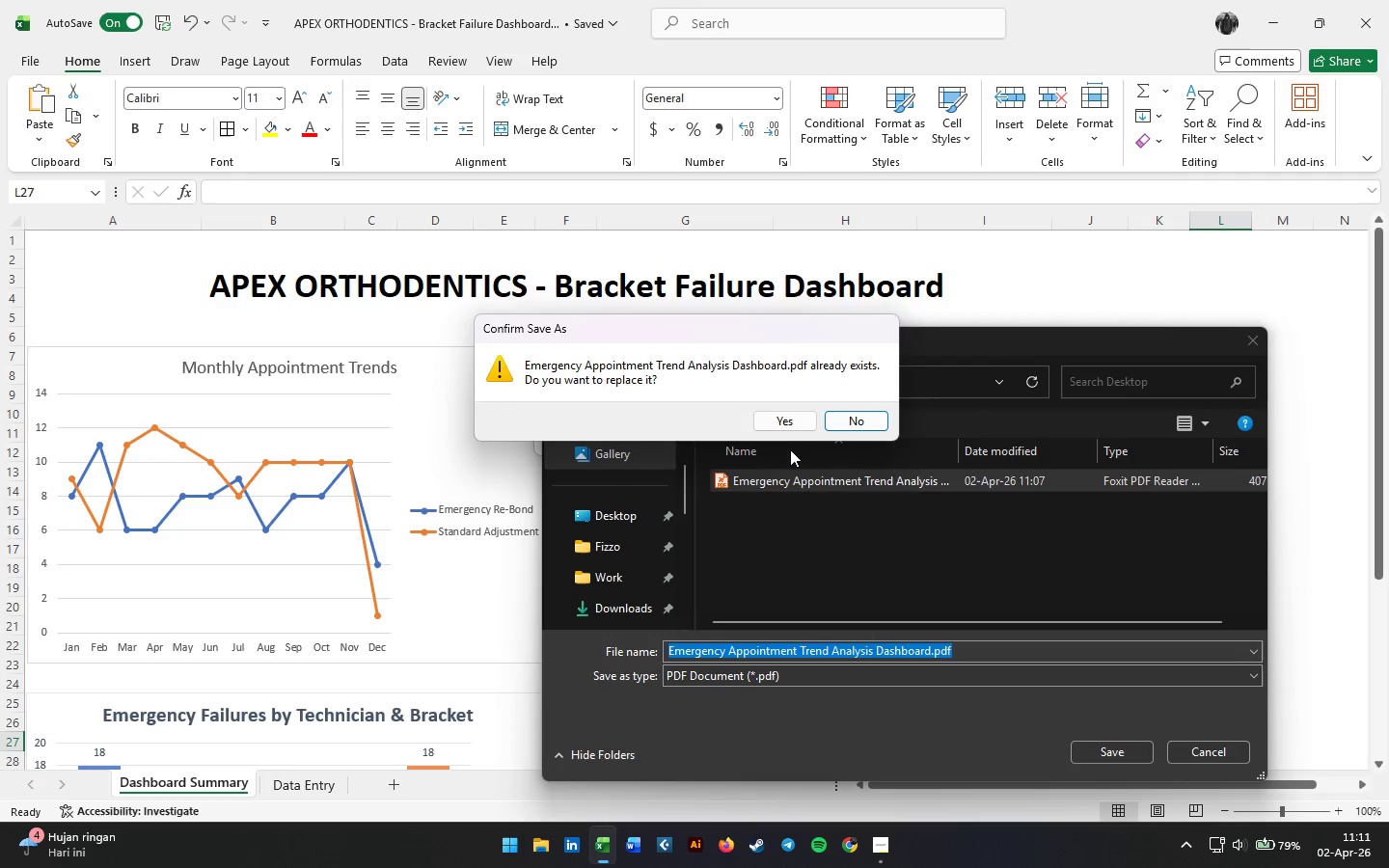 
left_click([782, 421])
 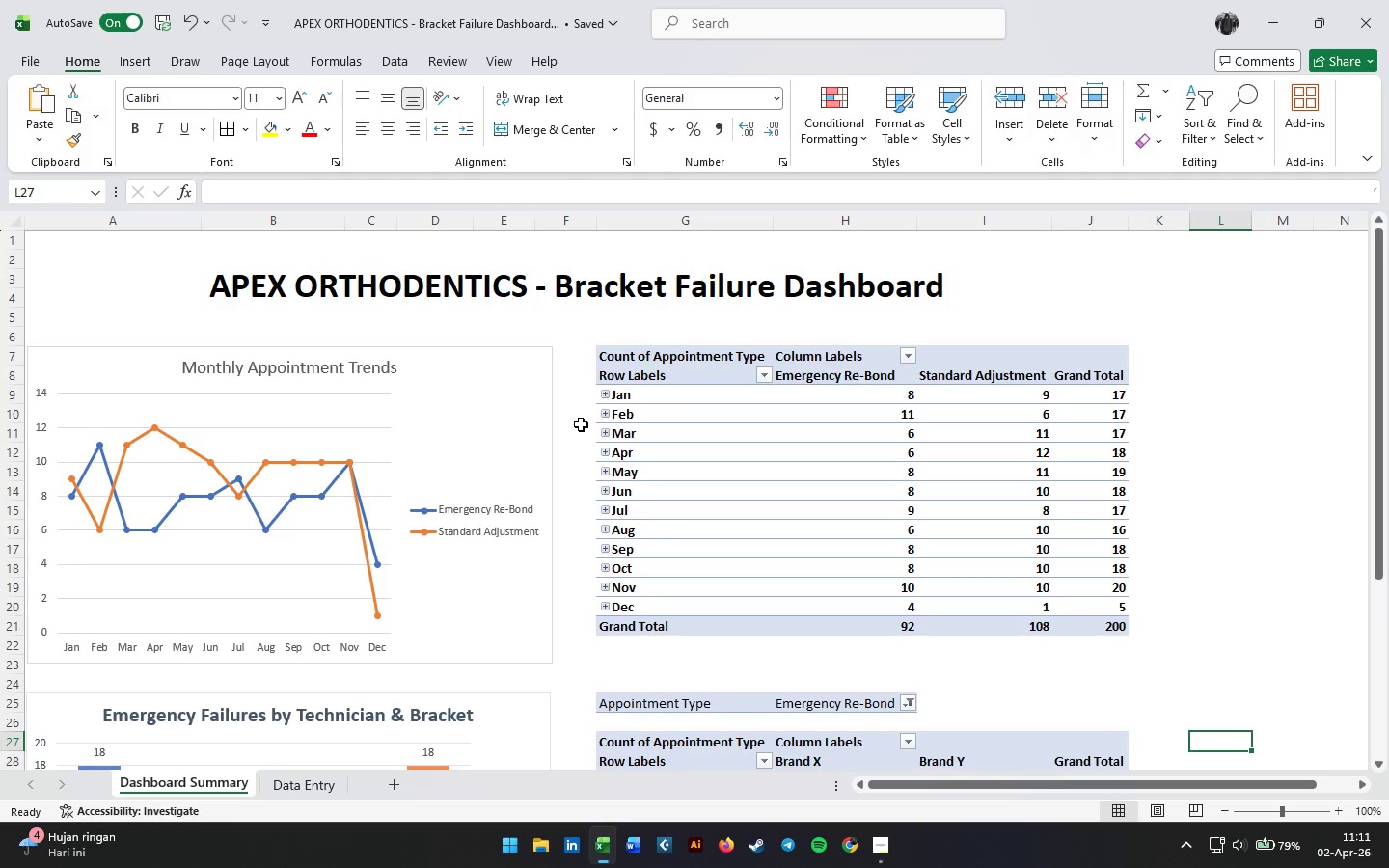 
key(Control+S)
 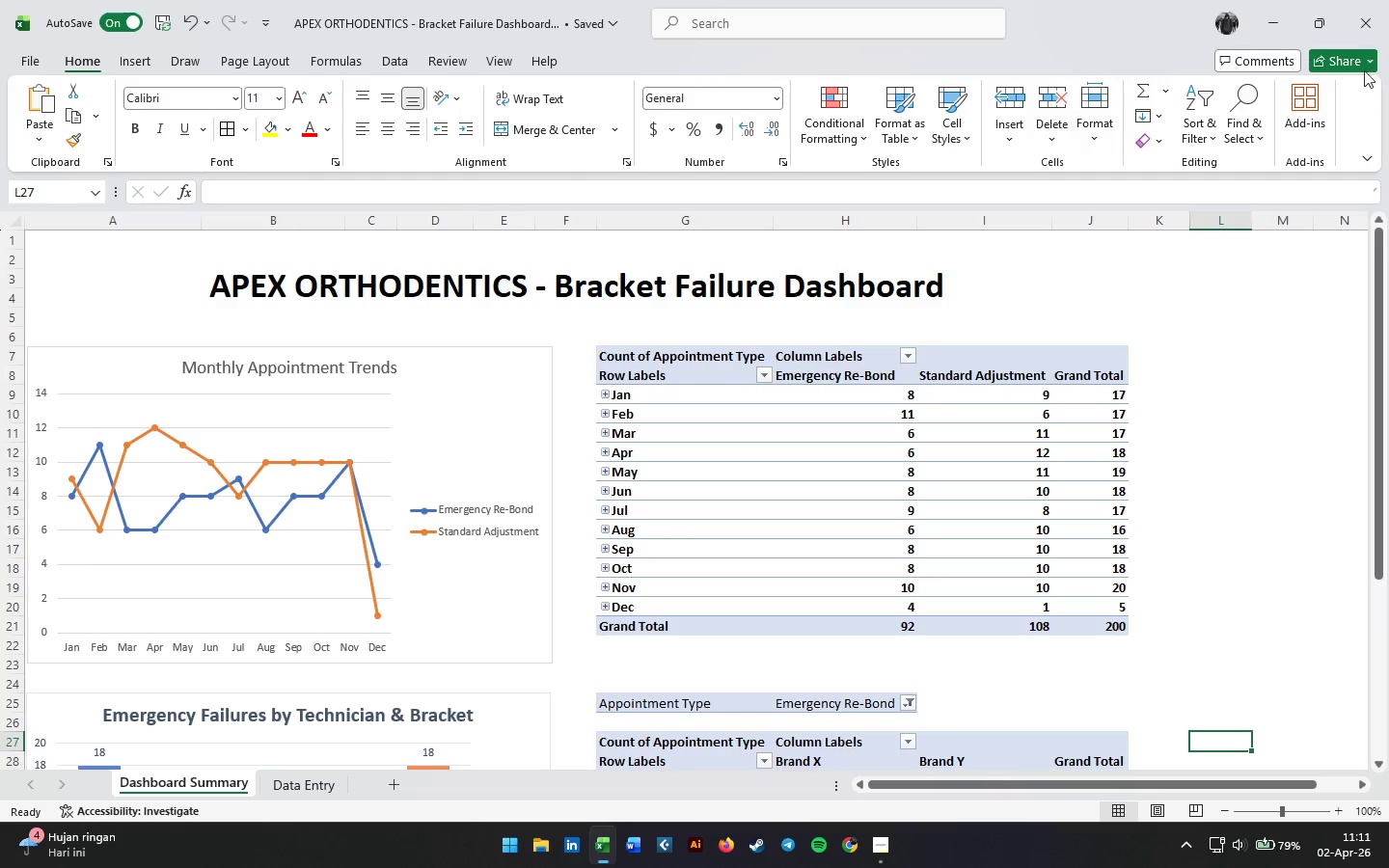 
left_click([1364, 33])
 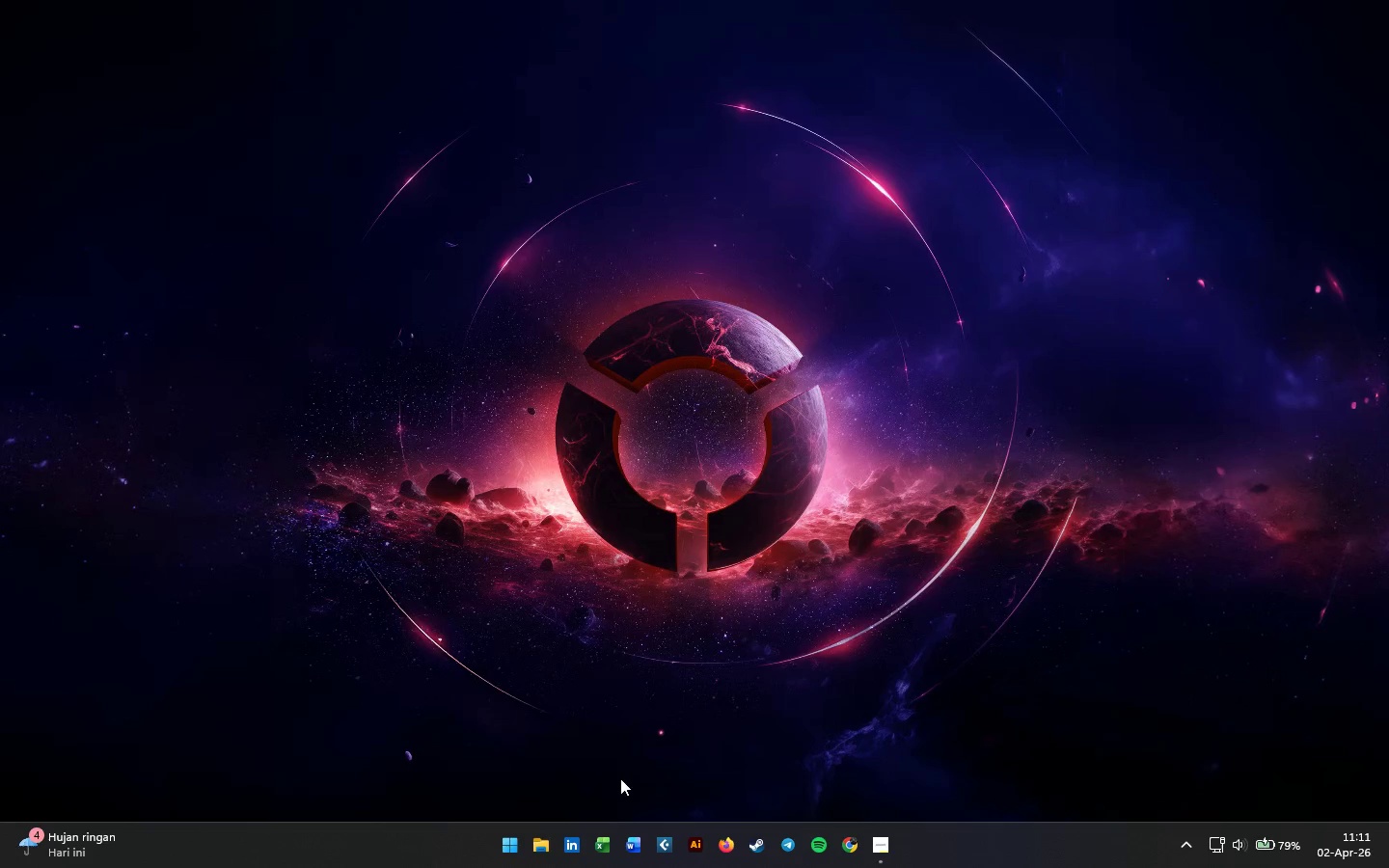 
left_click([543, 842])
 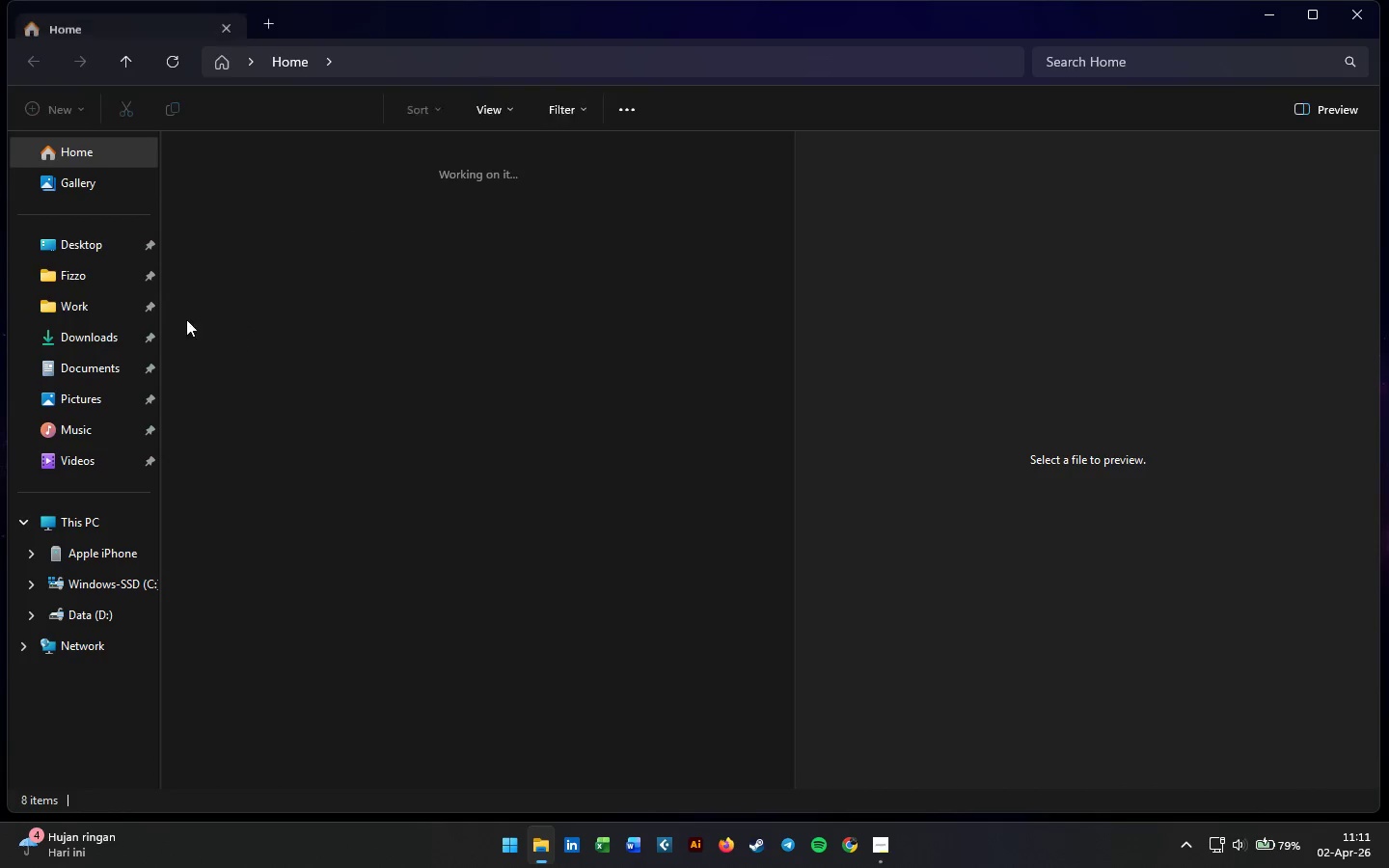 
left_click([84, 238])
 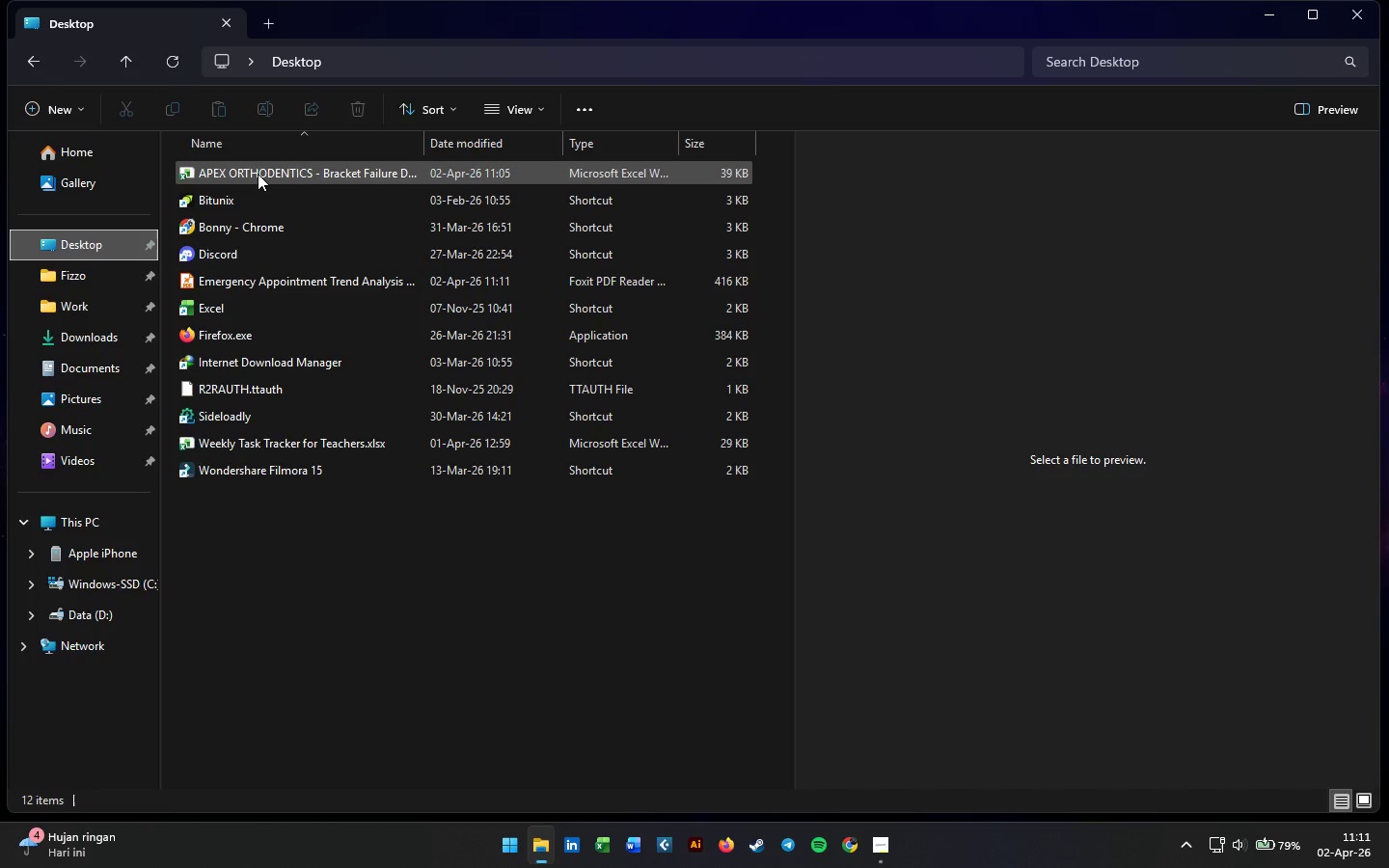 
double_click([258, 174])
 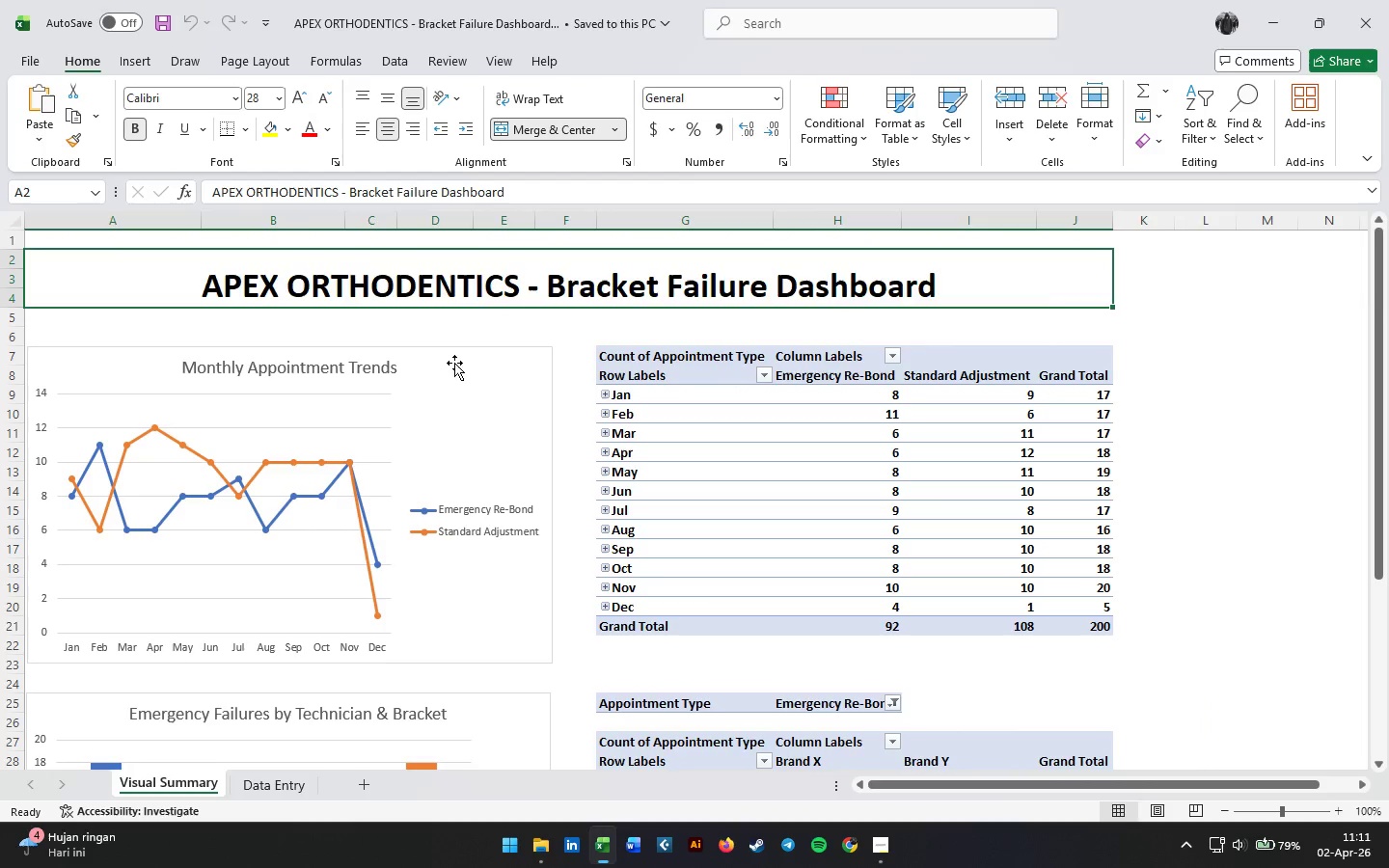 
scroll: coordinate [452, 532], scroll_direction: down, amount: 2.0
 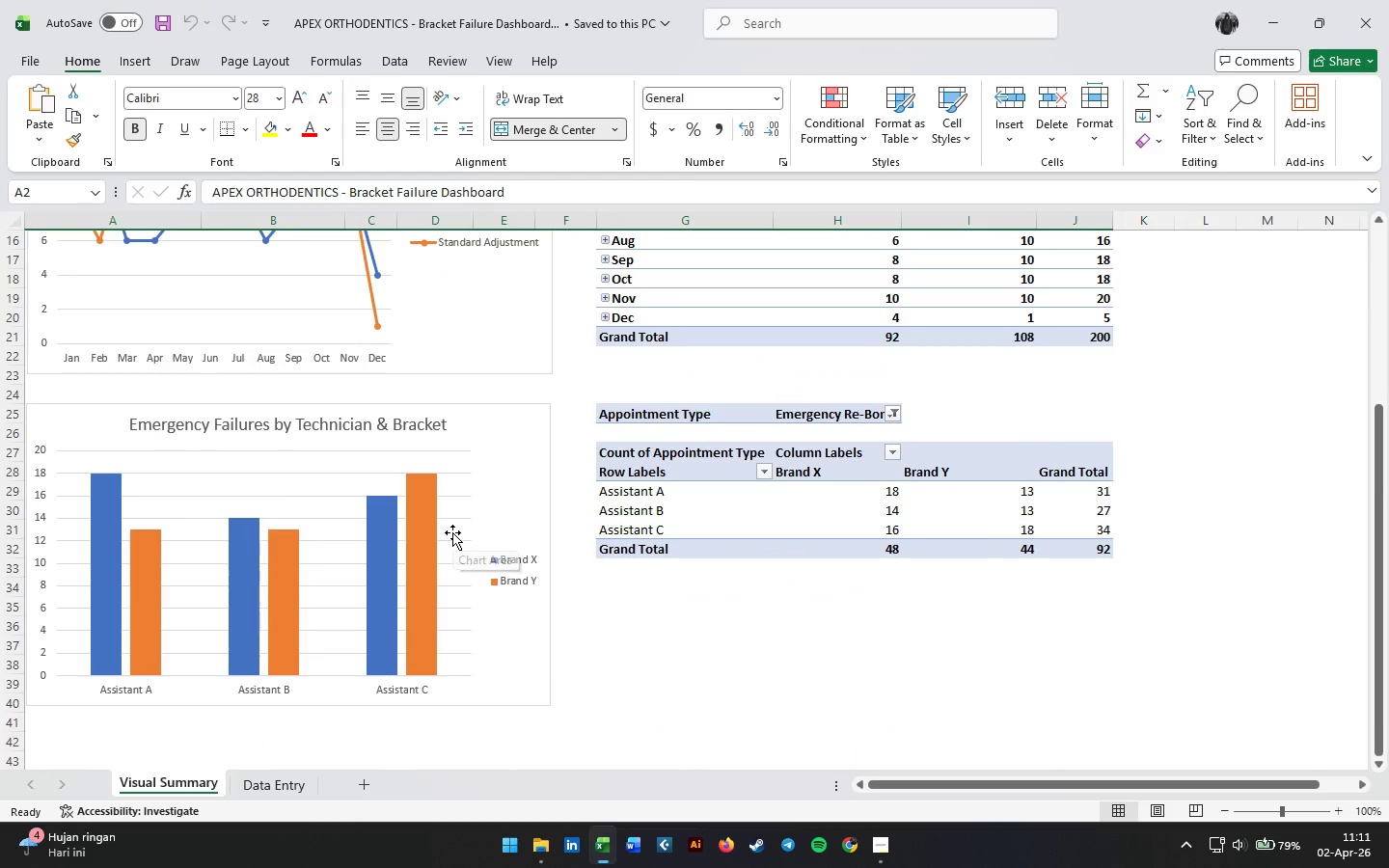 
scroll: coordinate [452, 532], scroll_direction: up, amount: 7.0
 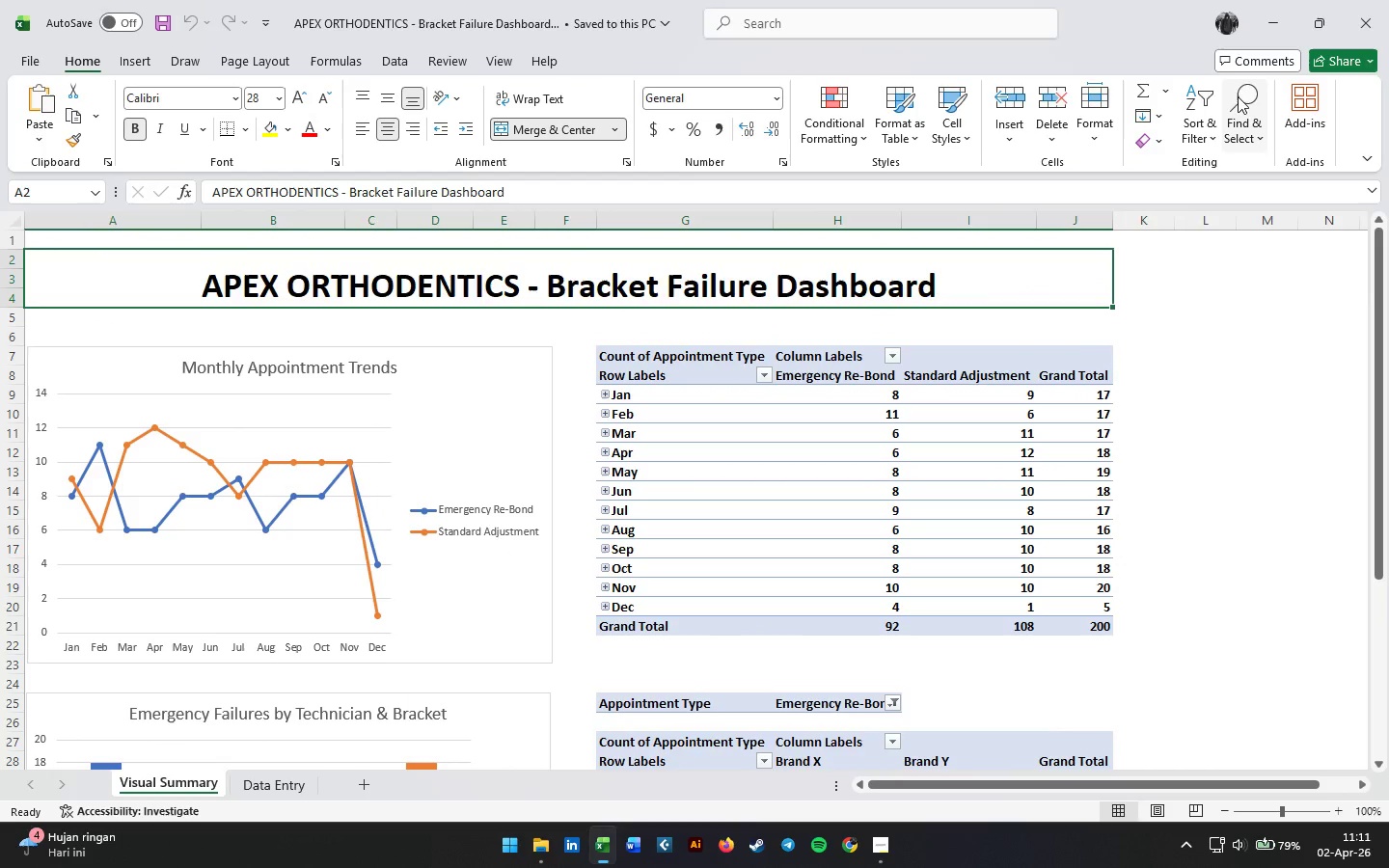 
left_click([1269, 19])
 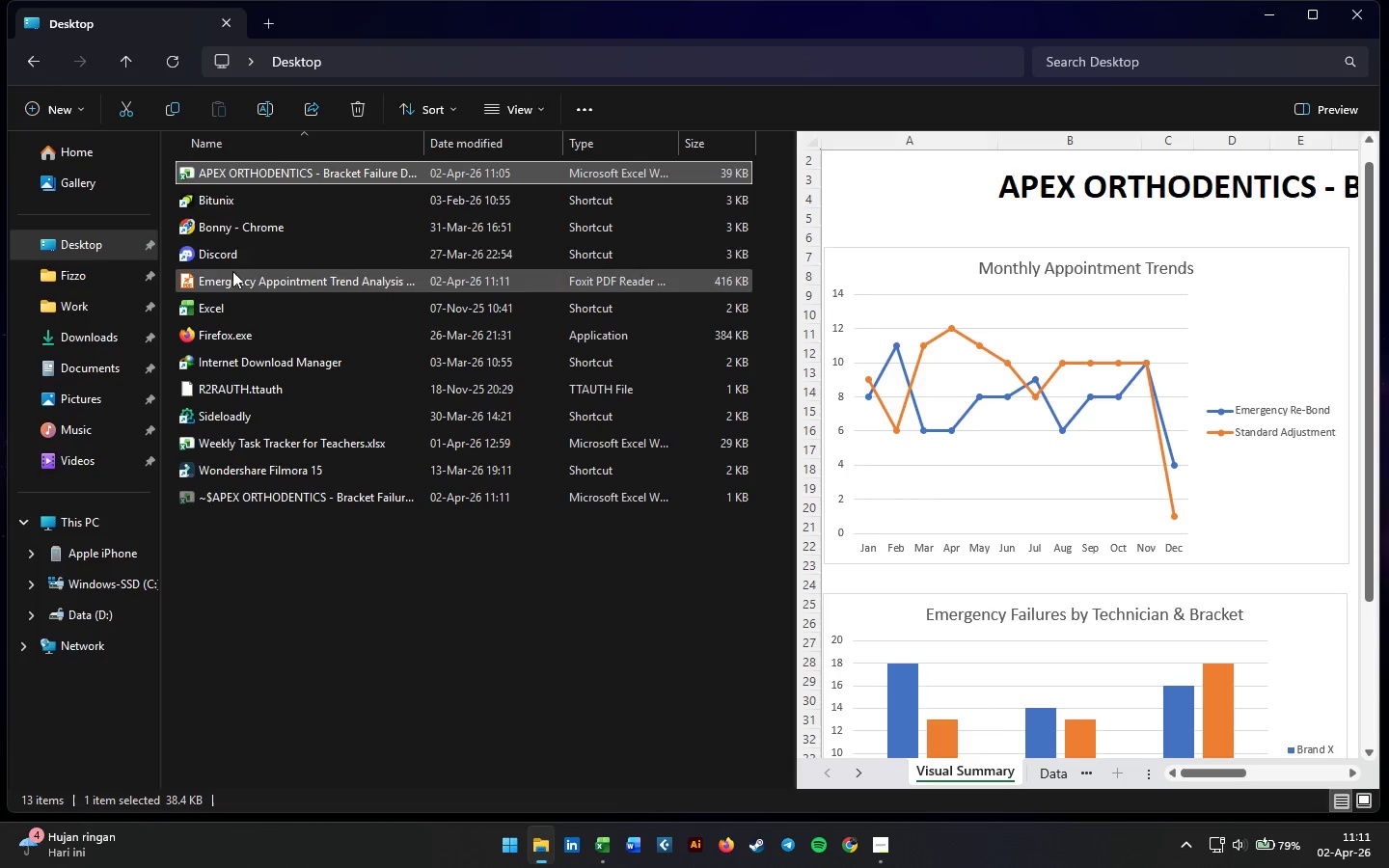 
left_click([249, 285])
 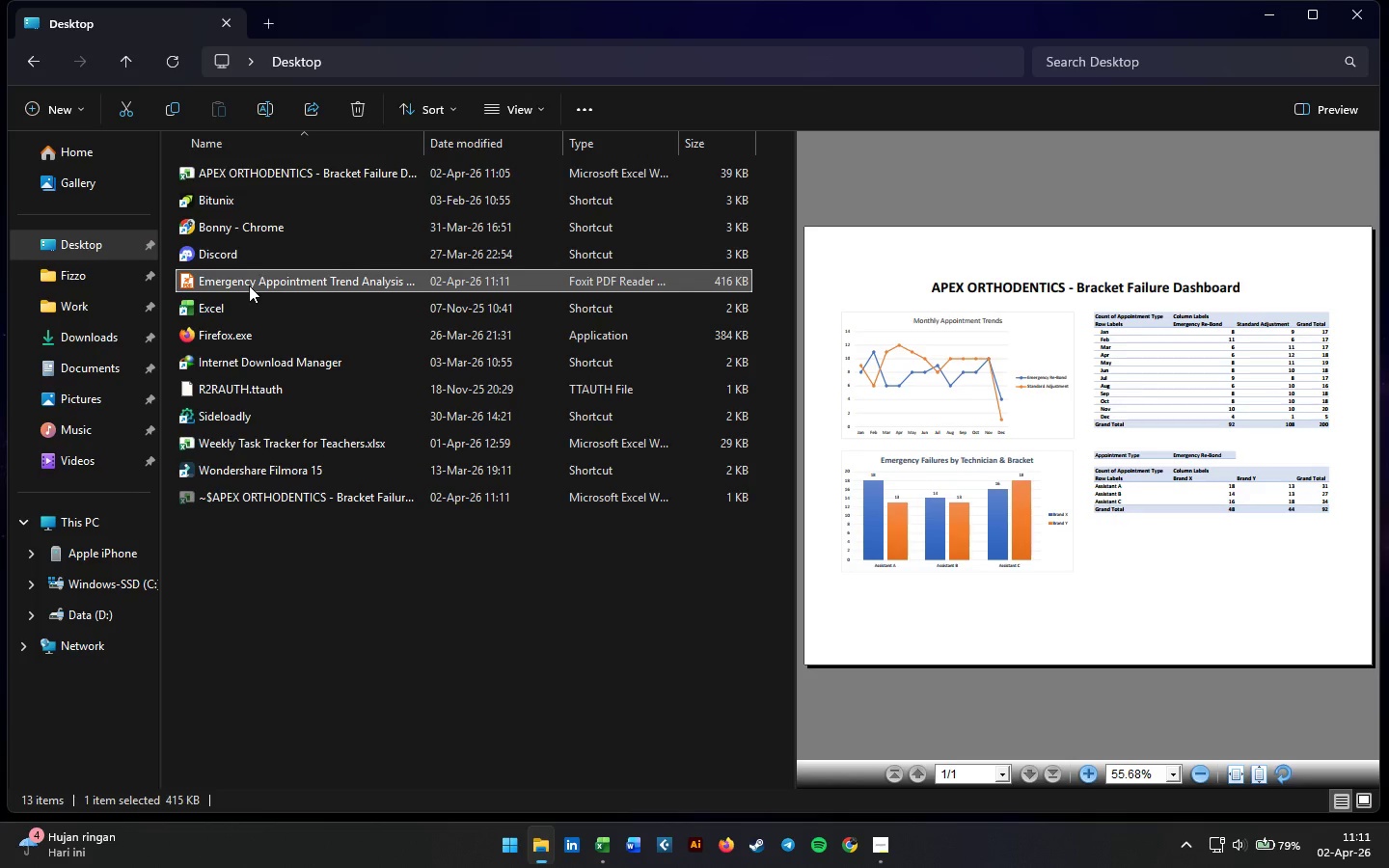 
double_click([249, 285])
 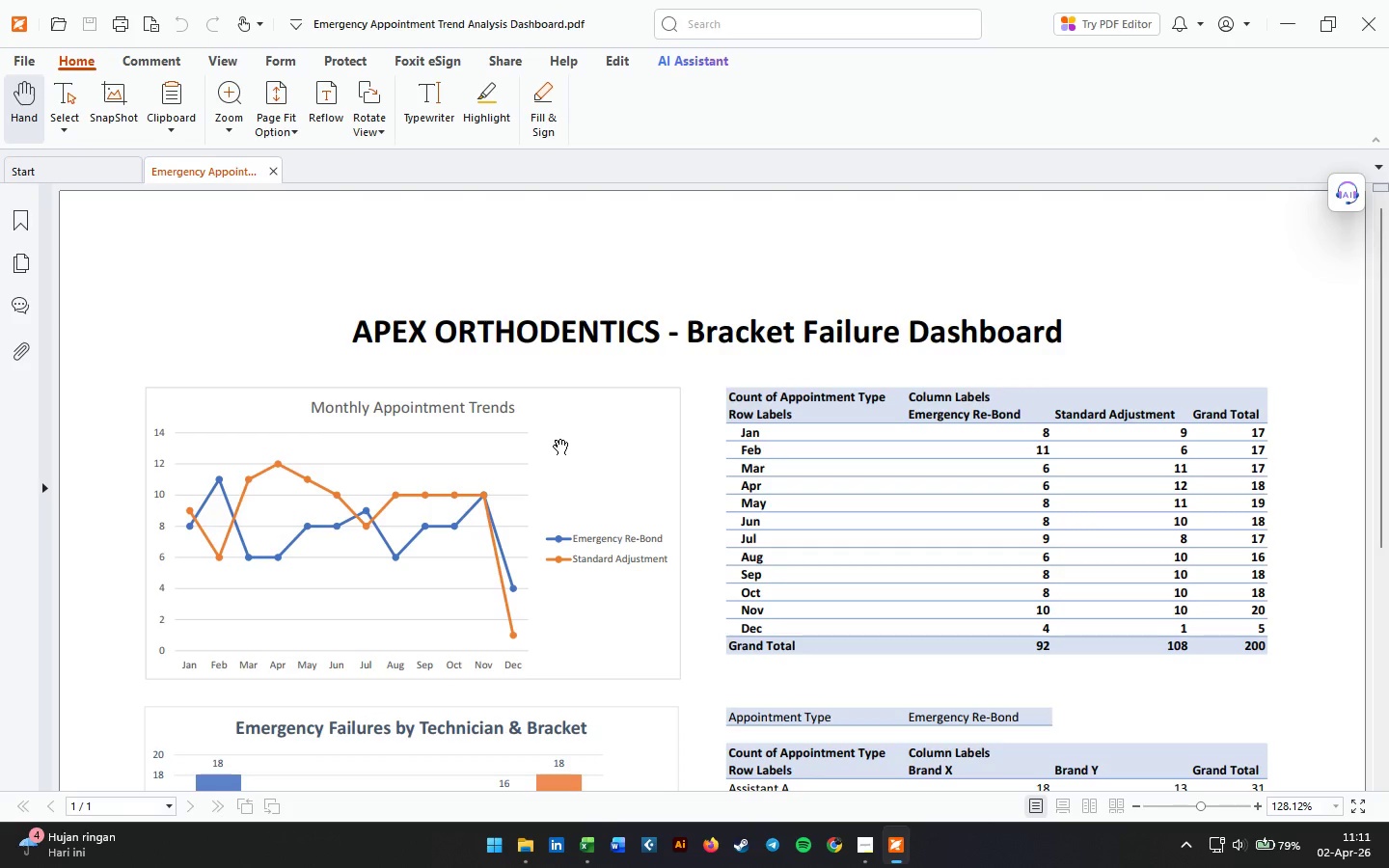 
wait(5.05)
 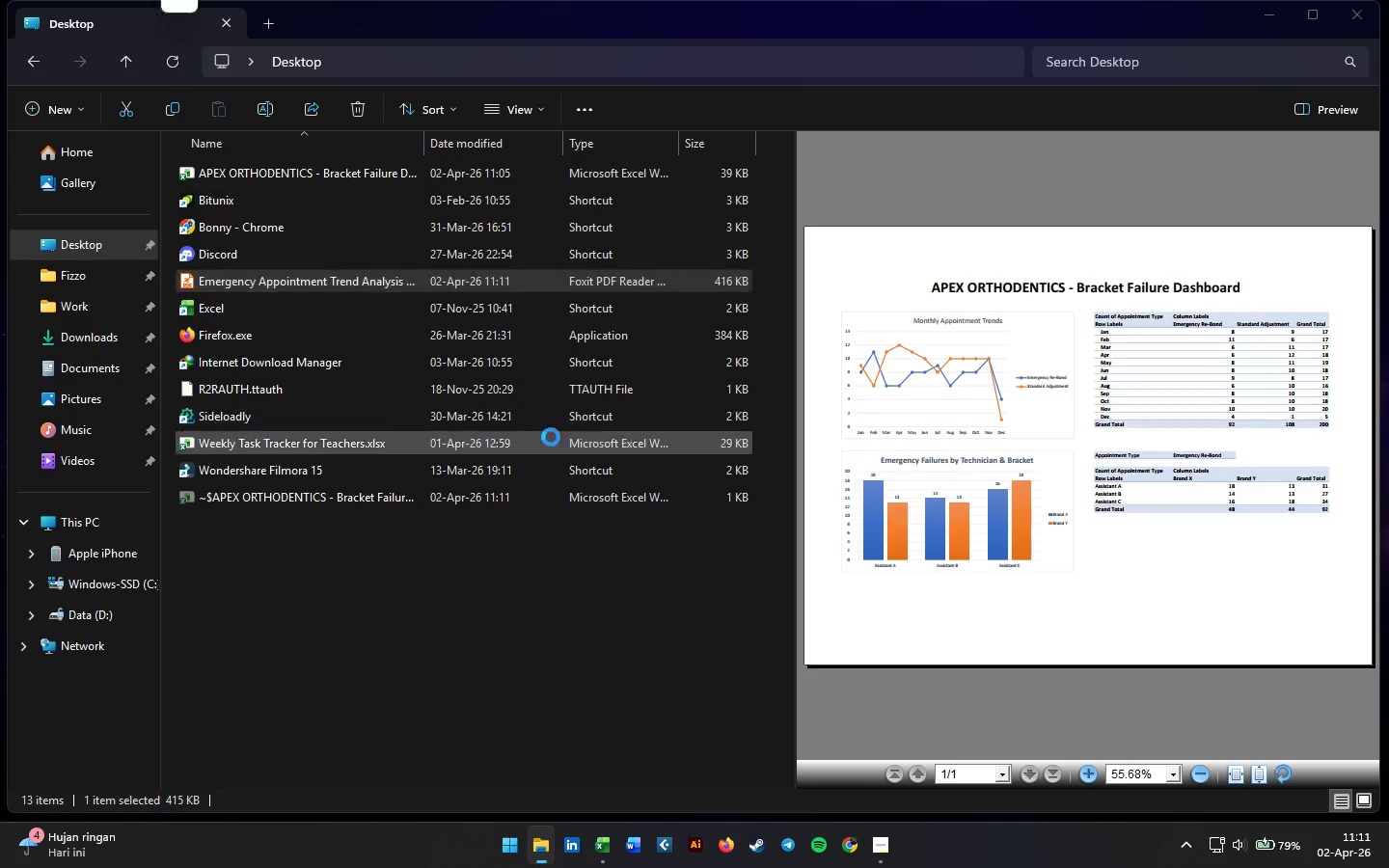 
scroll: coordinate [560, 439], scroll_direction: down, amount: 4.0
 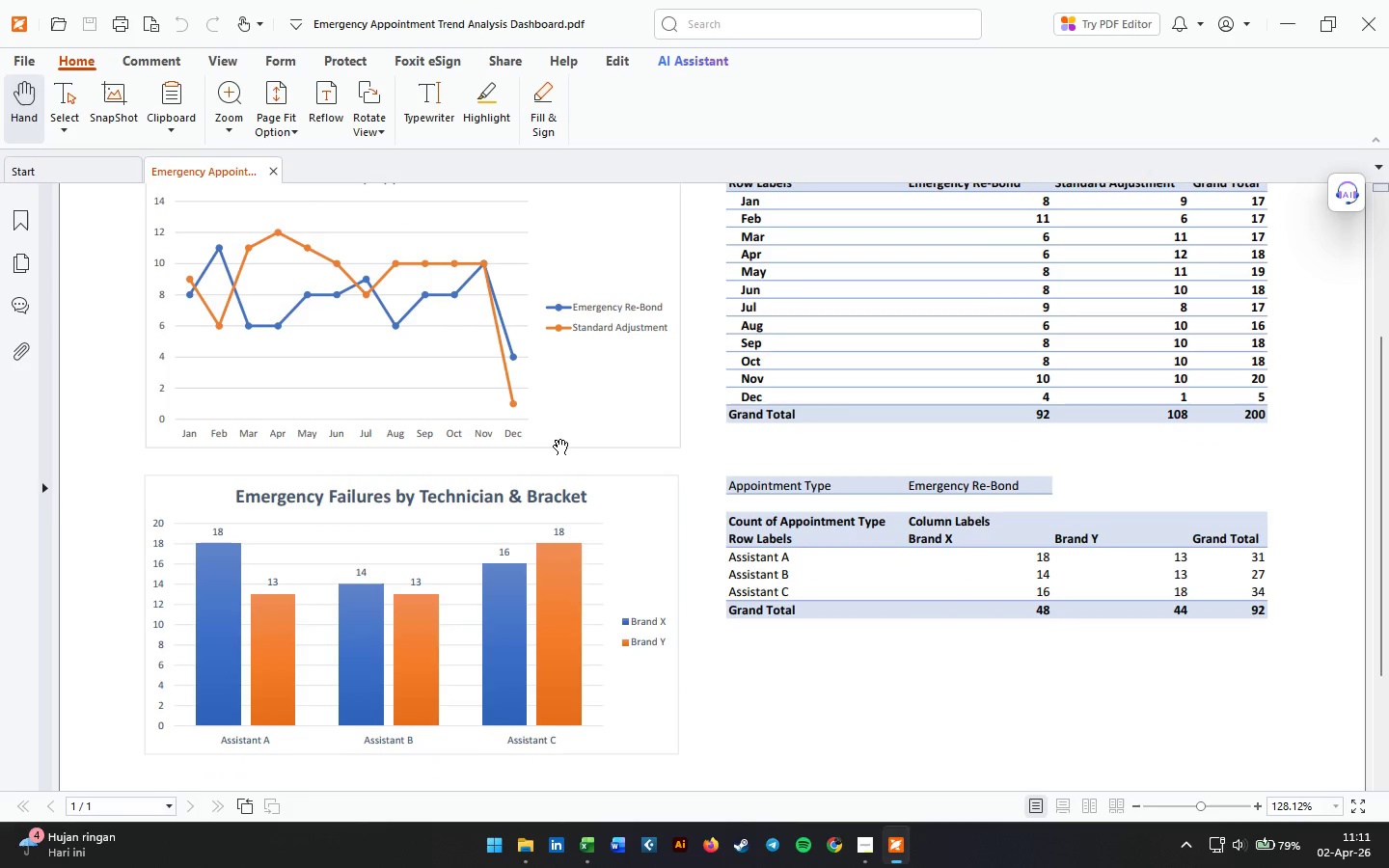 
scroll: coordinate [560, 439], scroll_direction: up, amount: 5.0
 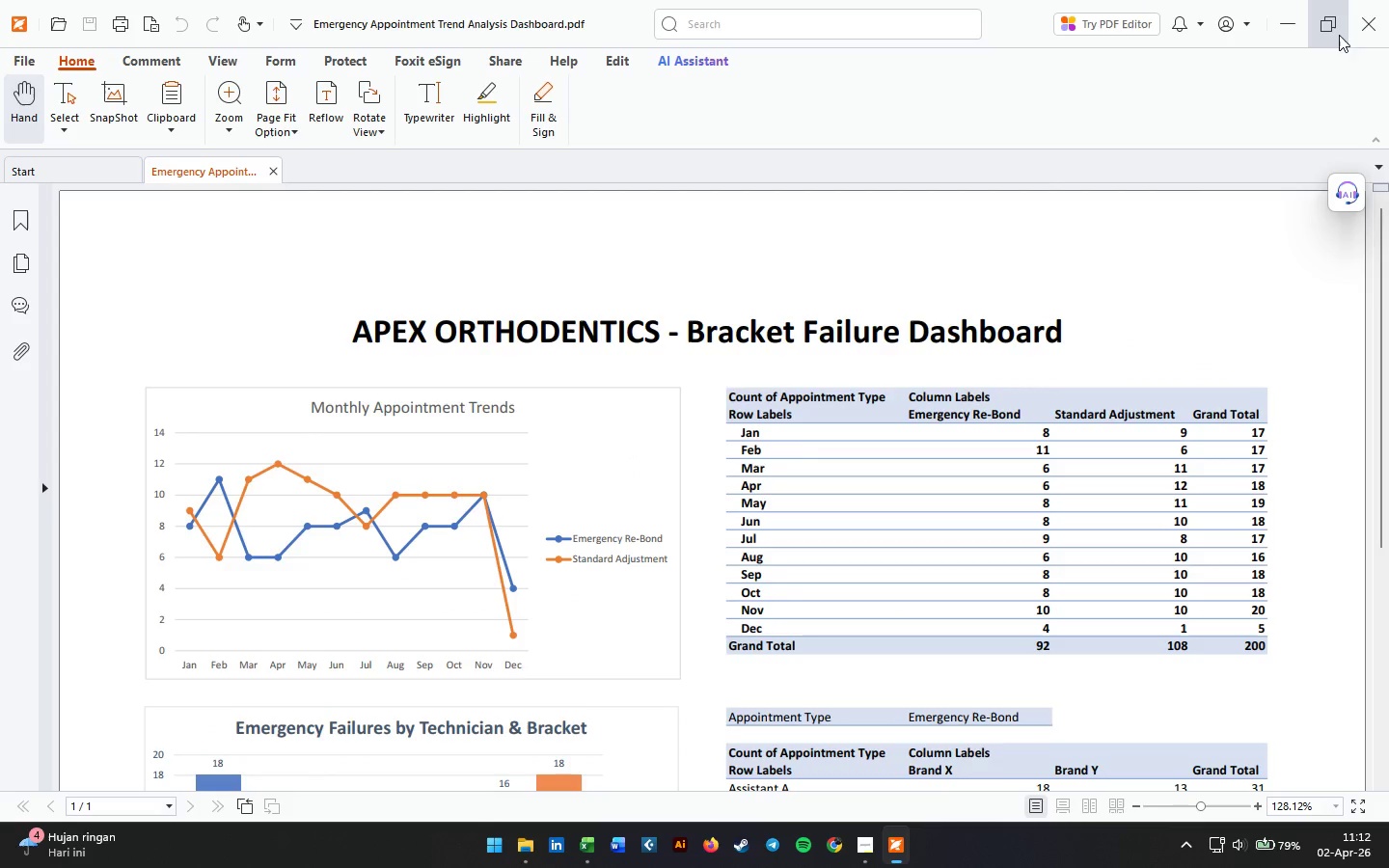 
left_click([1353, 20])
 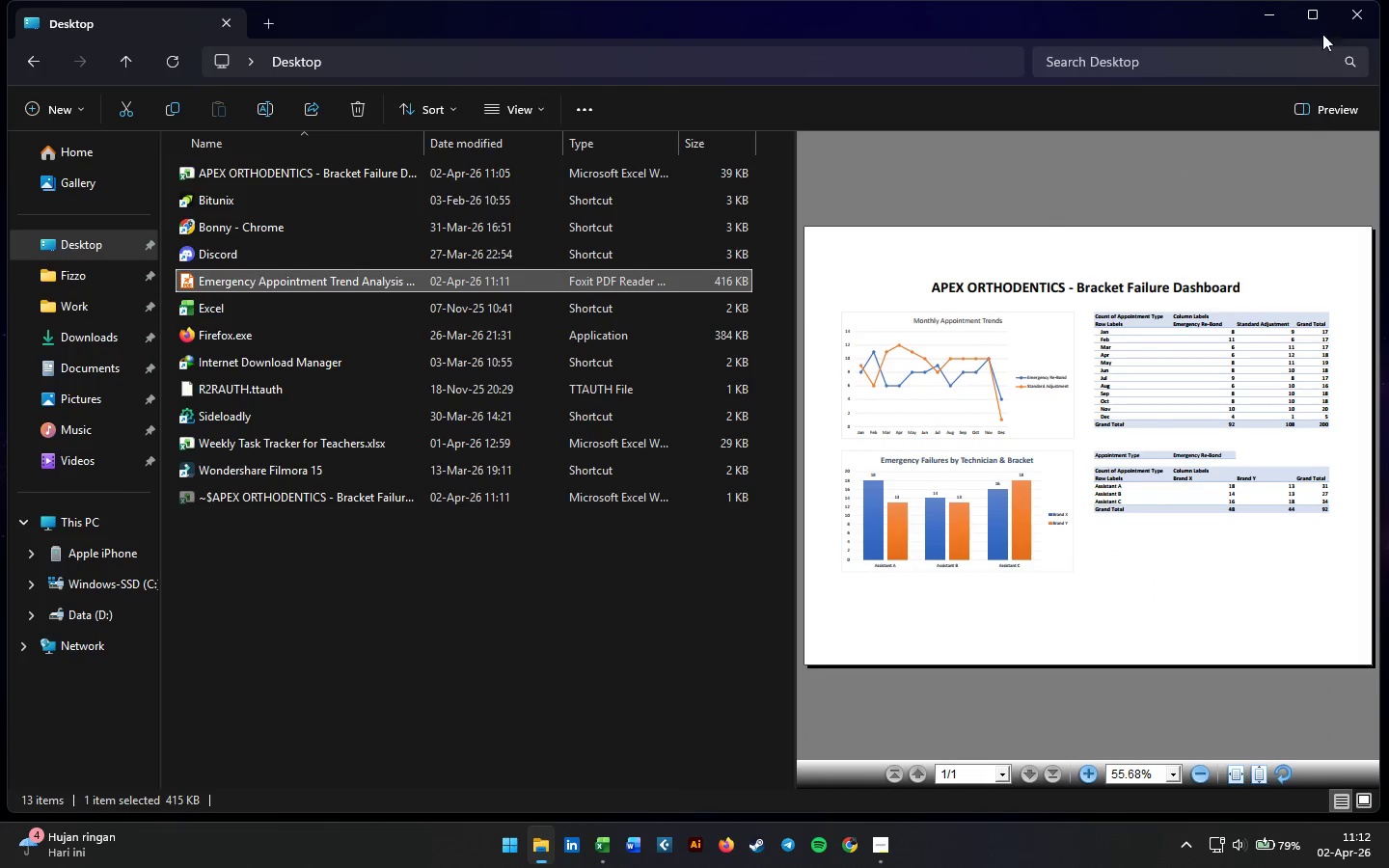 
left_click([1354, 21])
 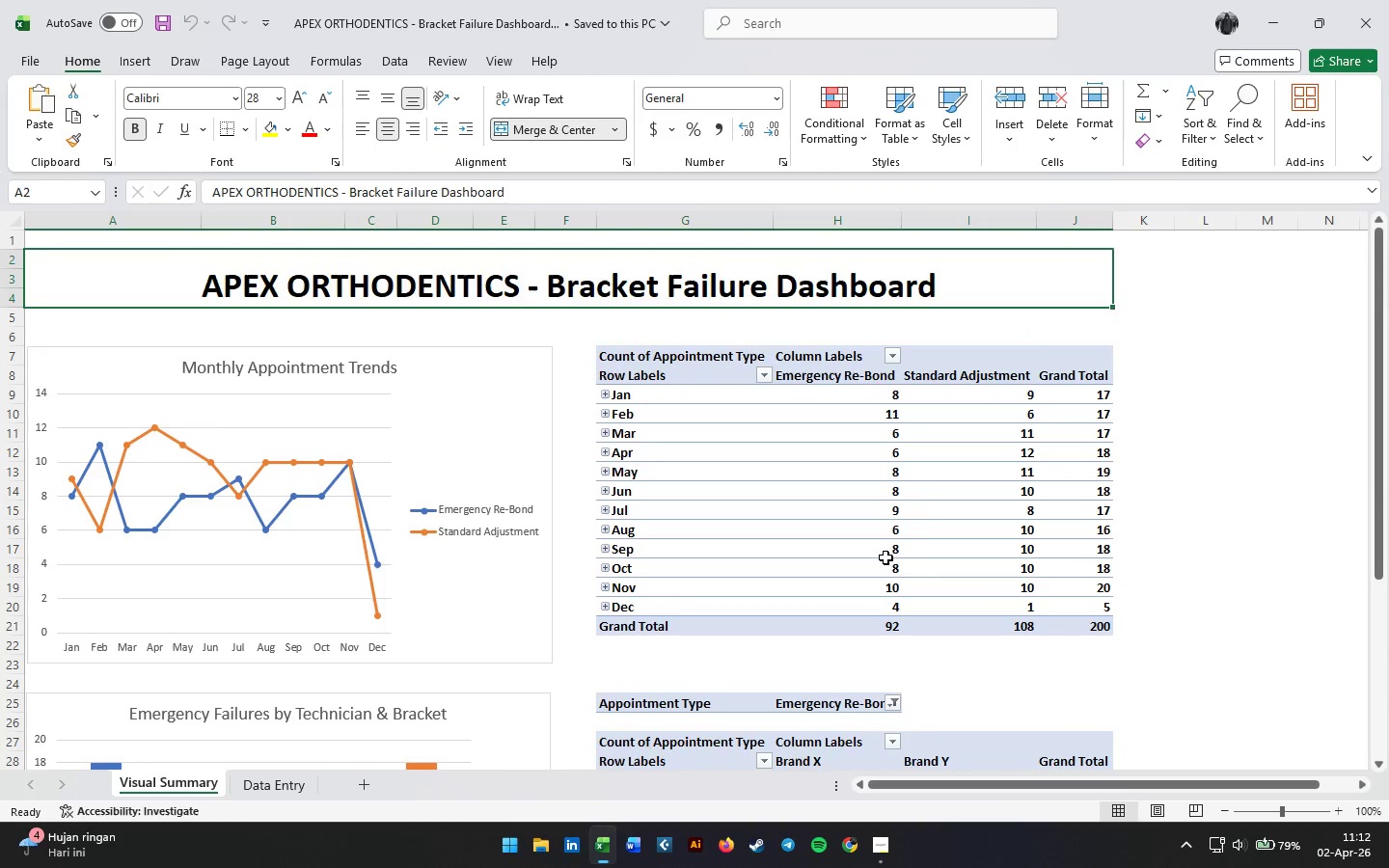 
left_click([1203, 419])
 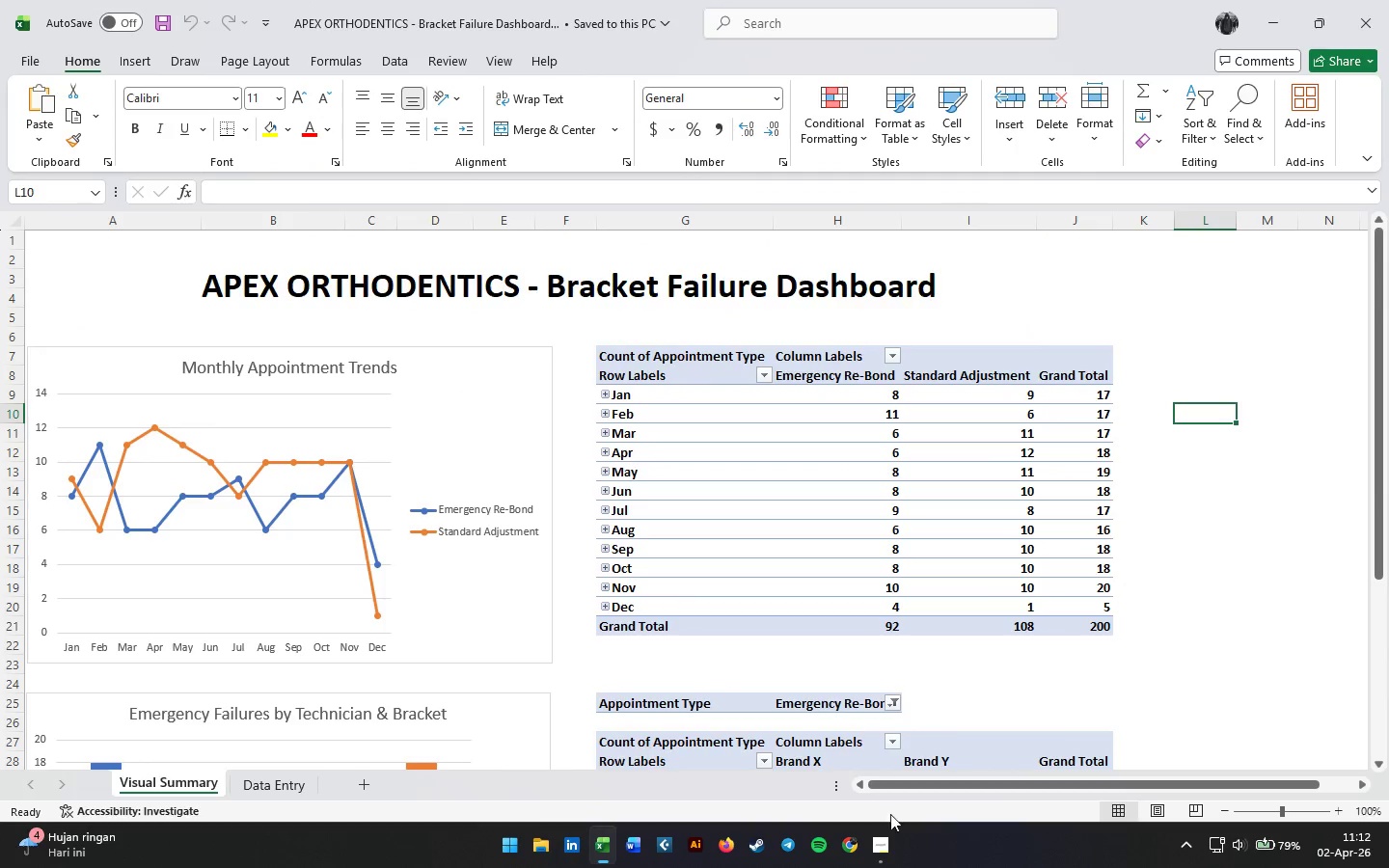 
left_click([885, 842])